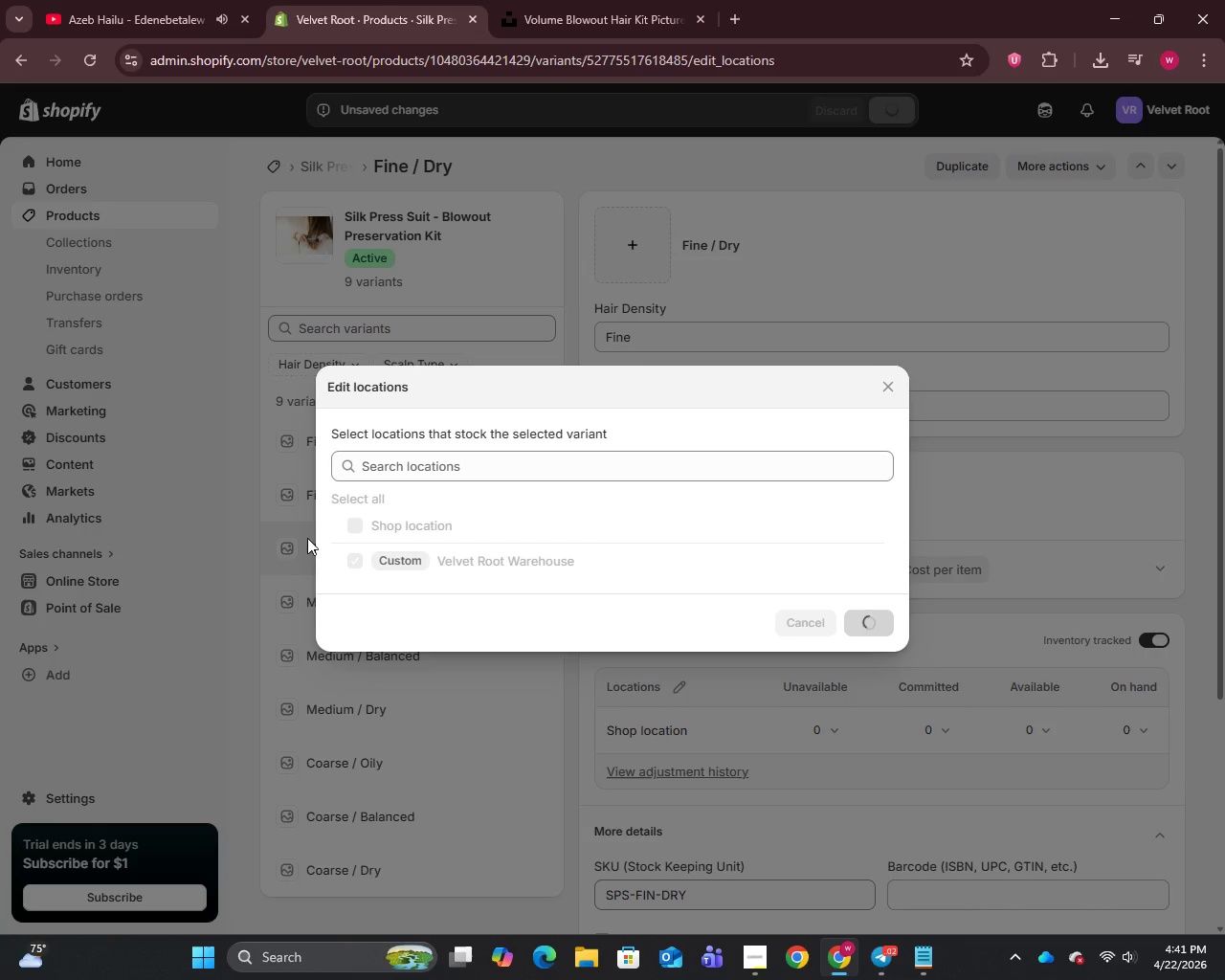 
mouse_move([330, 500])
 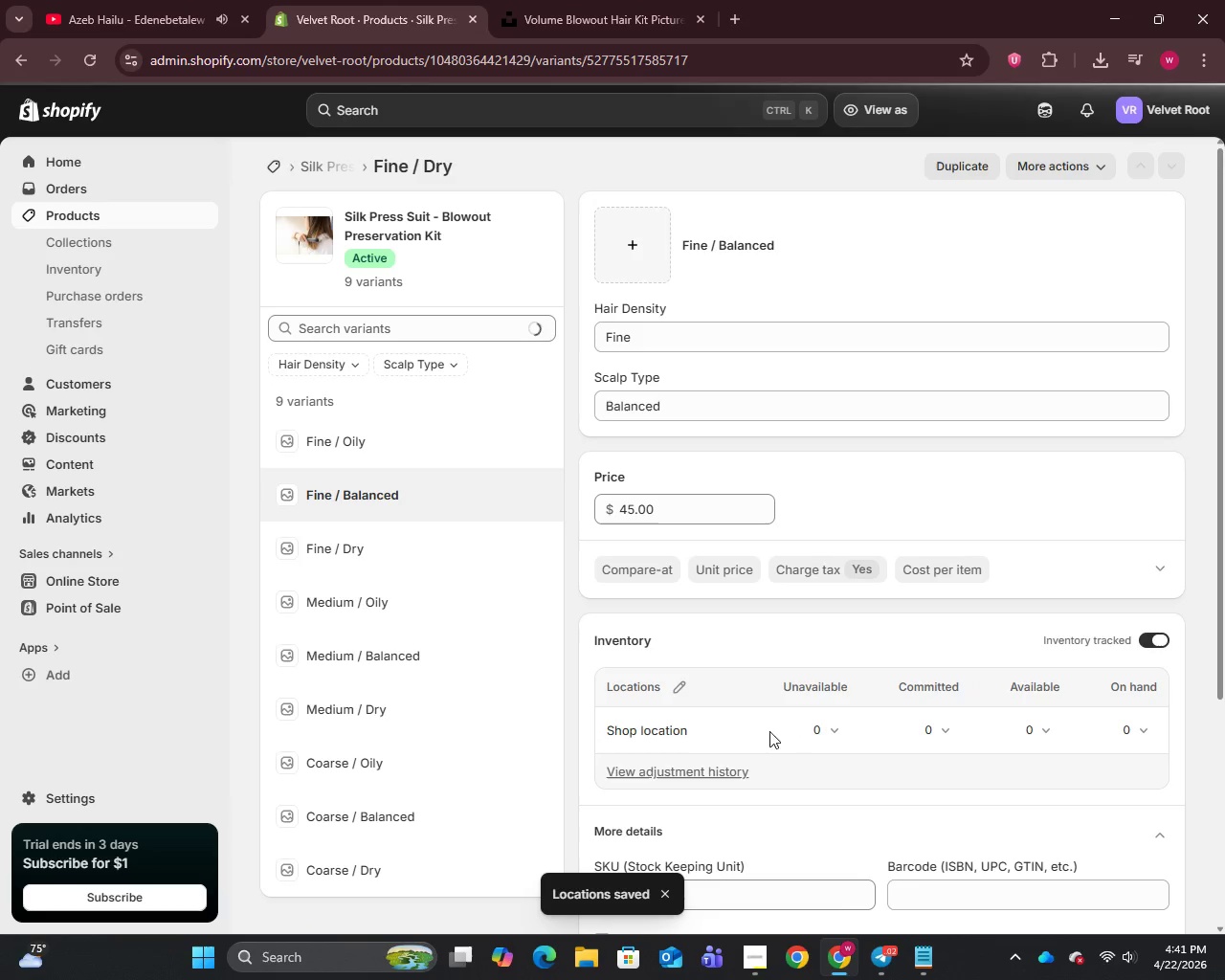 
left_click([679, 674])
 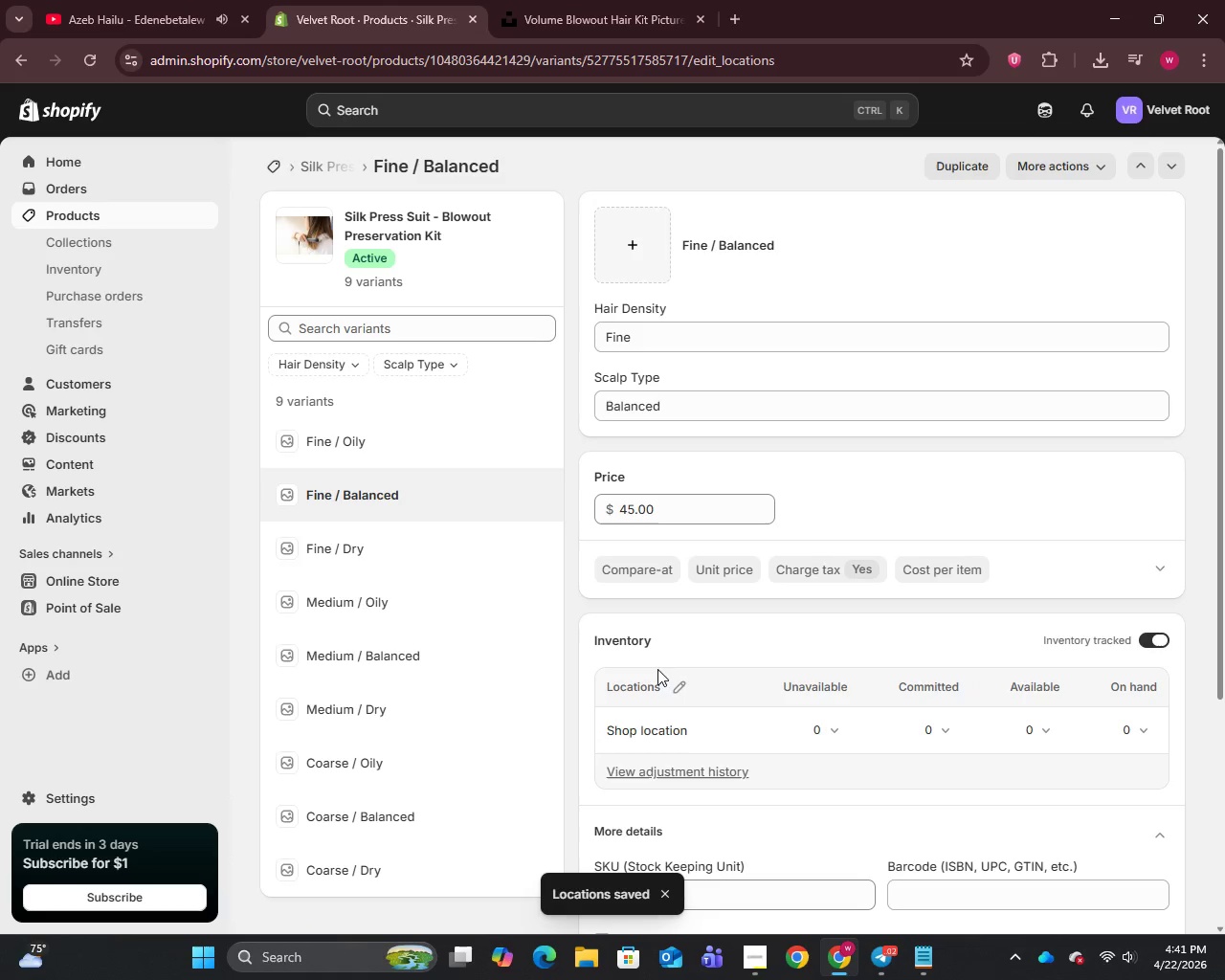 
left_click([671, 683])
 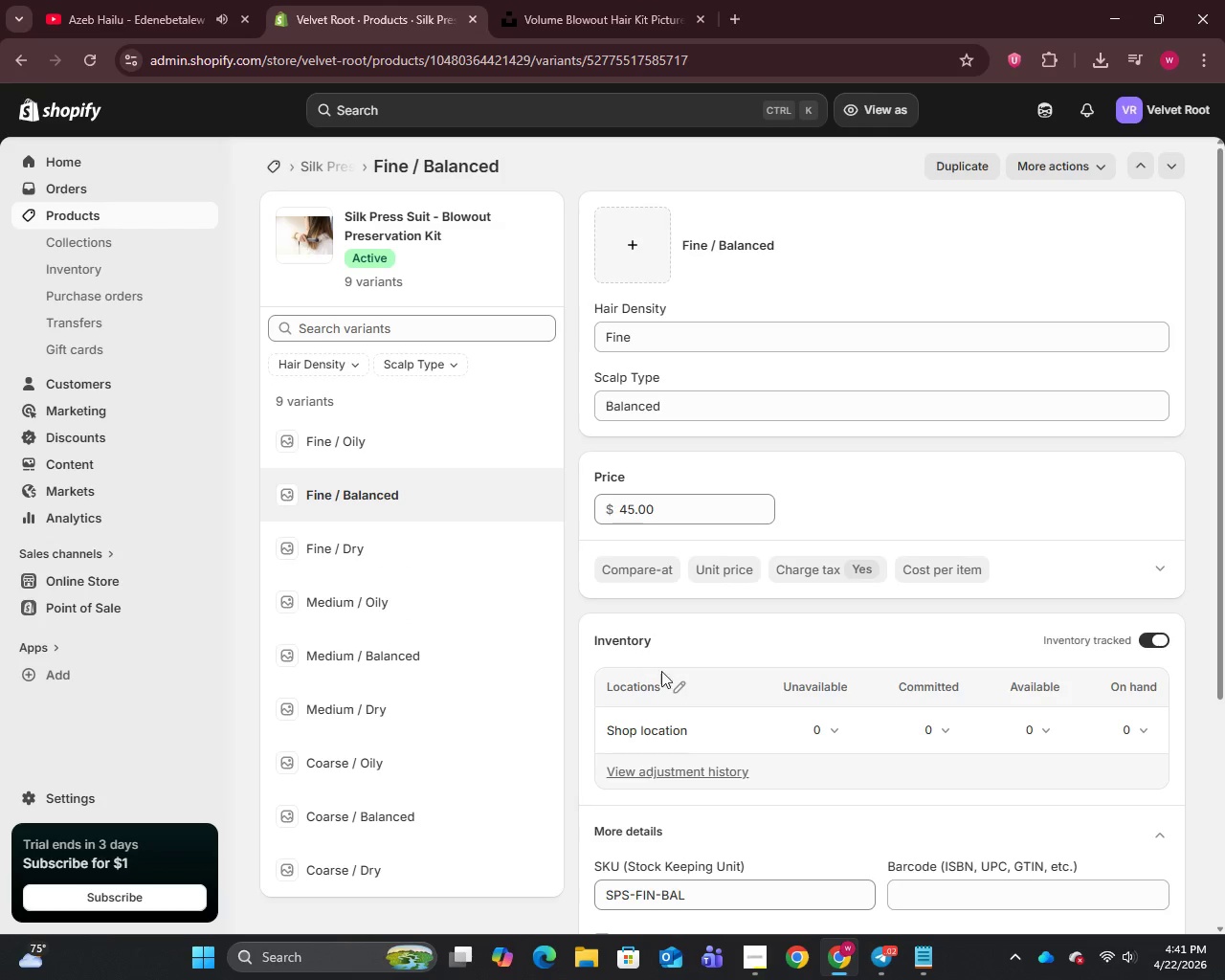 
left_click([674, 691])
 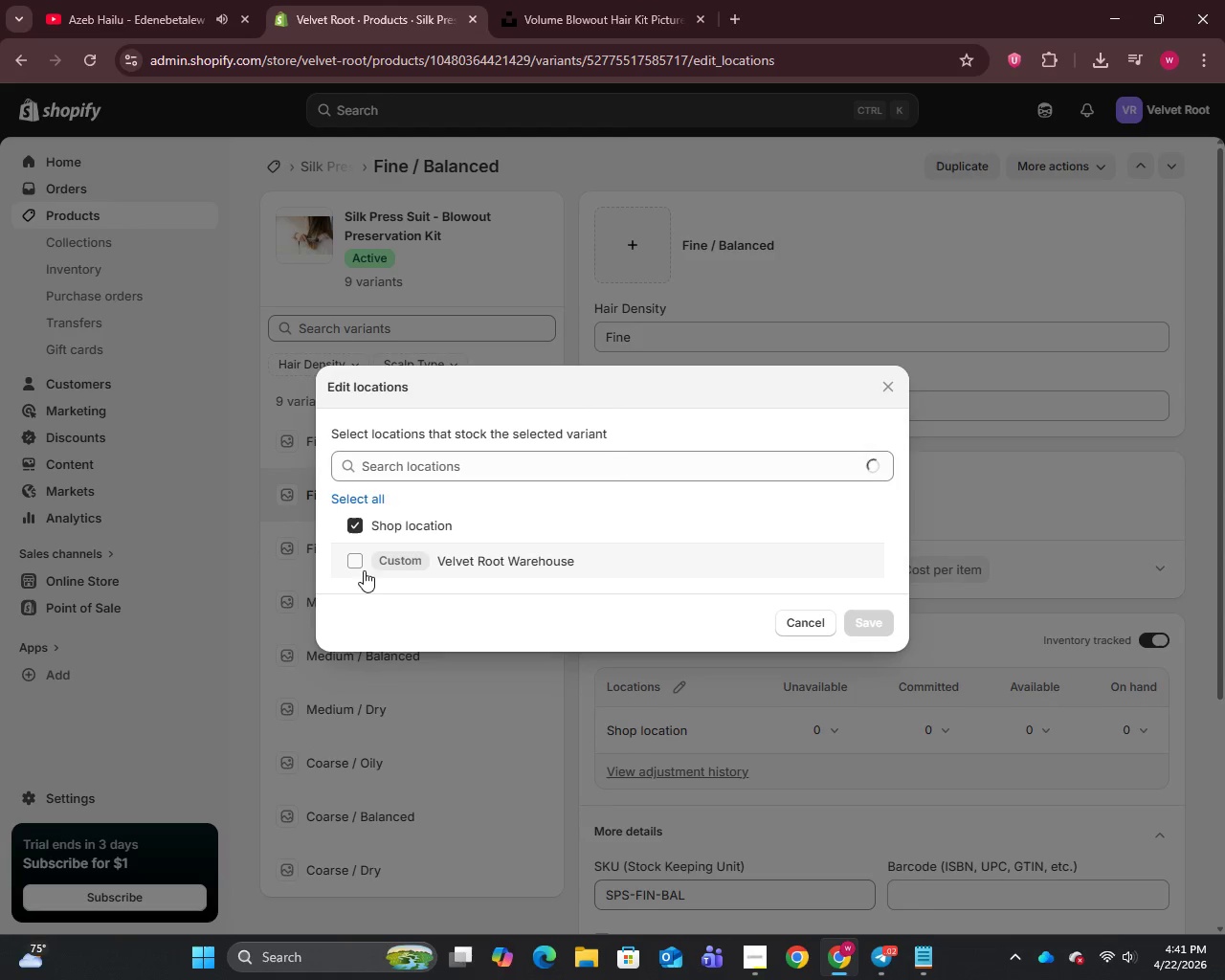 
left_click([357, 565])
 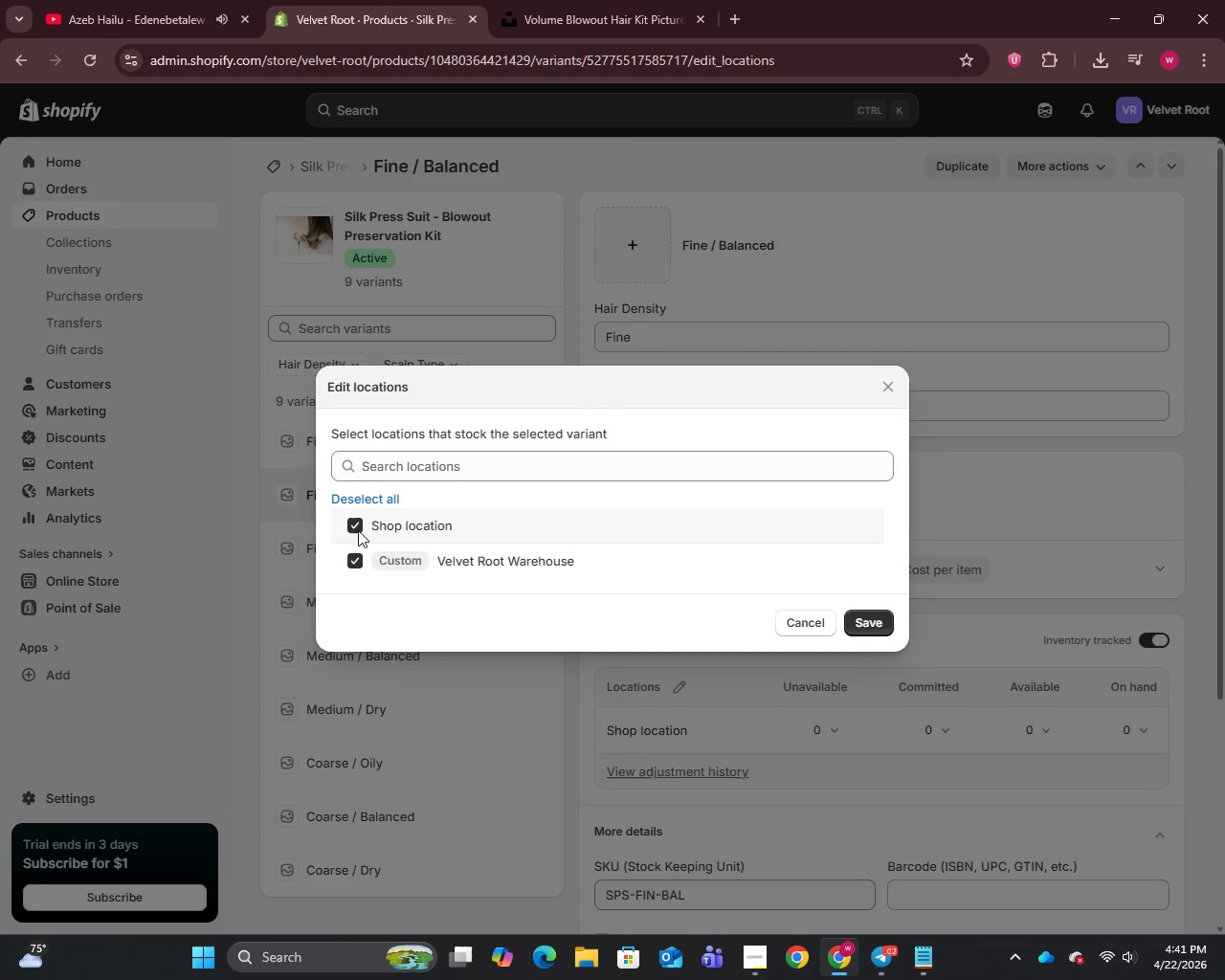 
left_click([358, 527])
 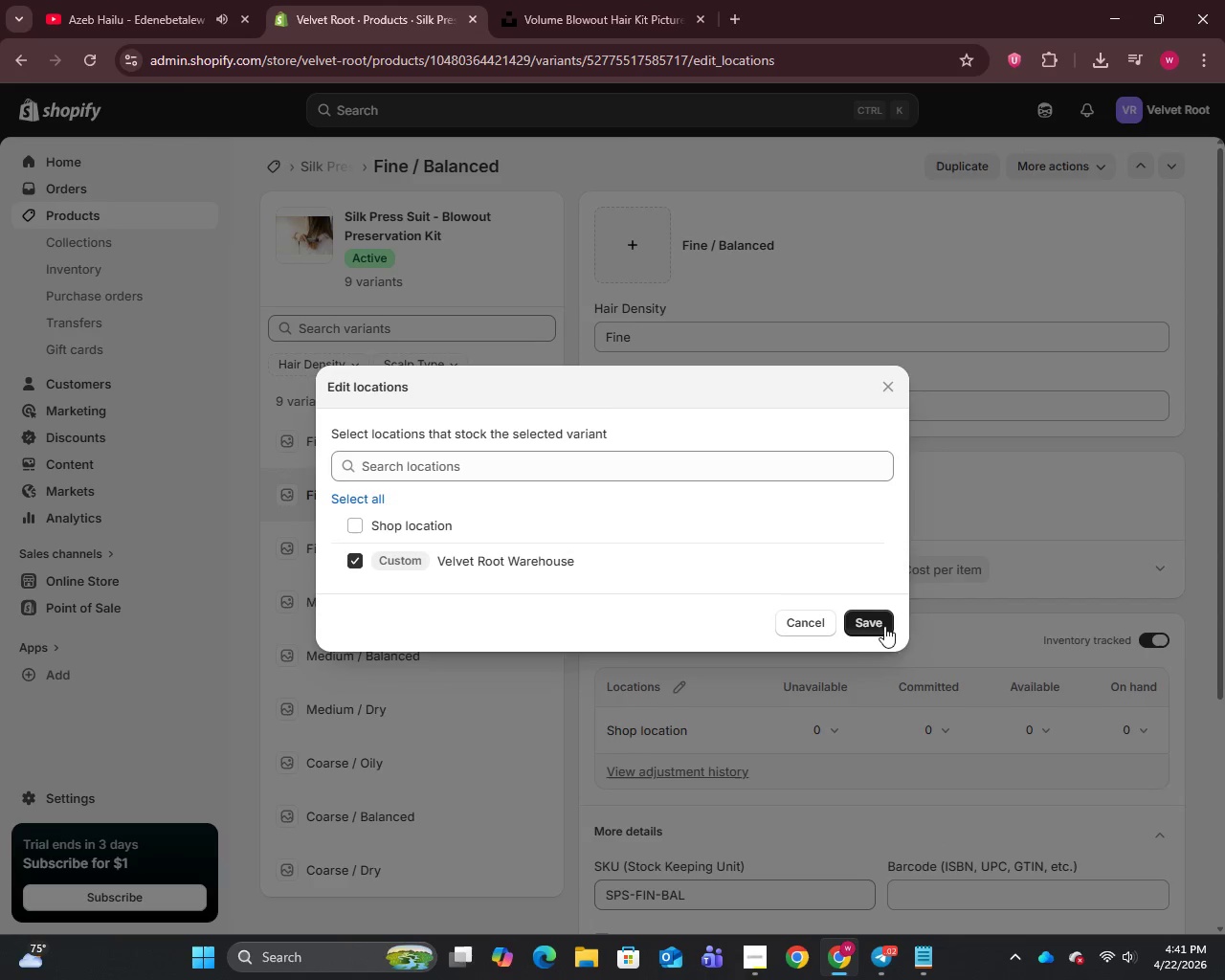 
left_click([858, 618])
 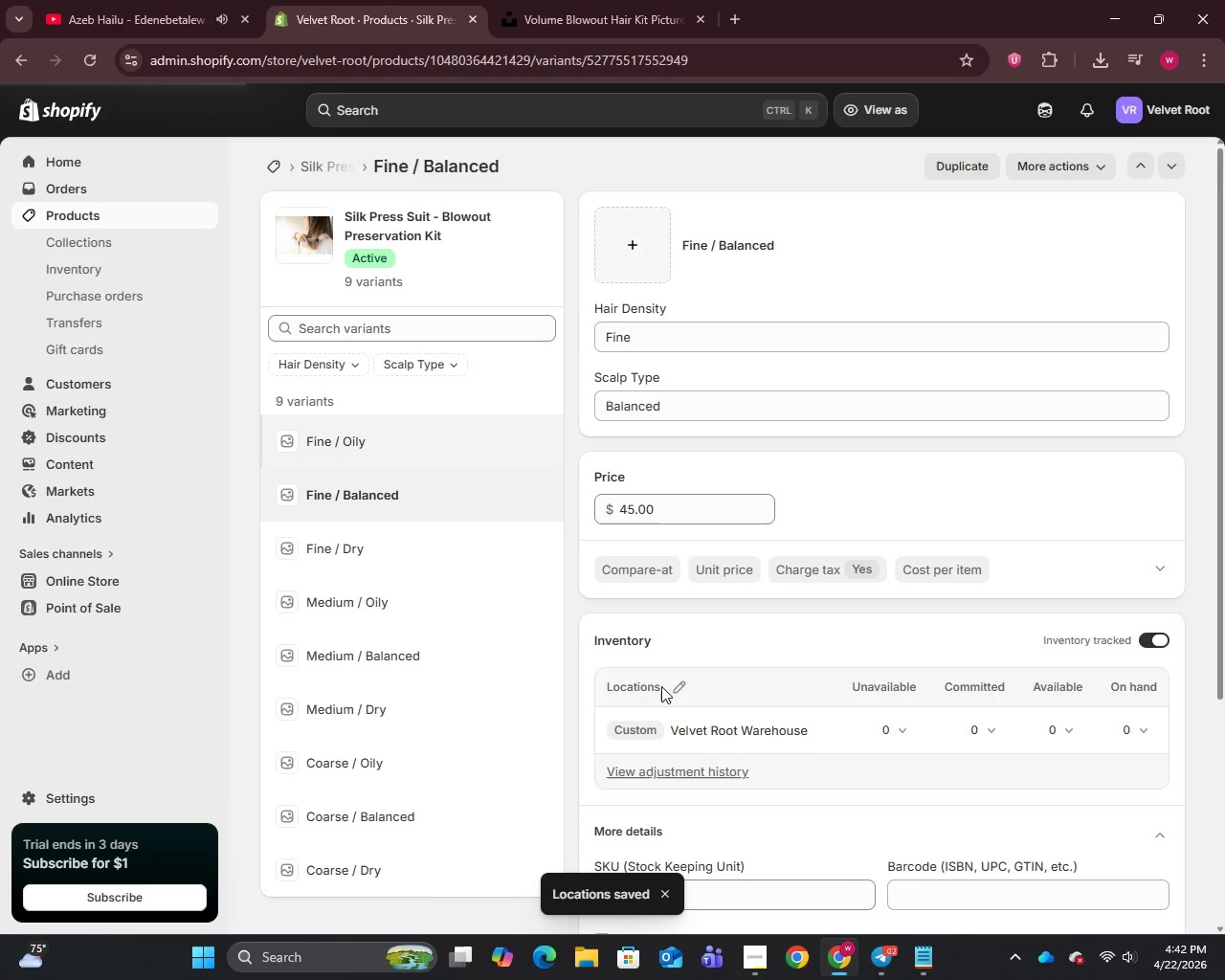 
left_click([679, 692])
 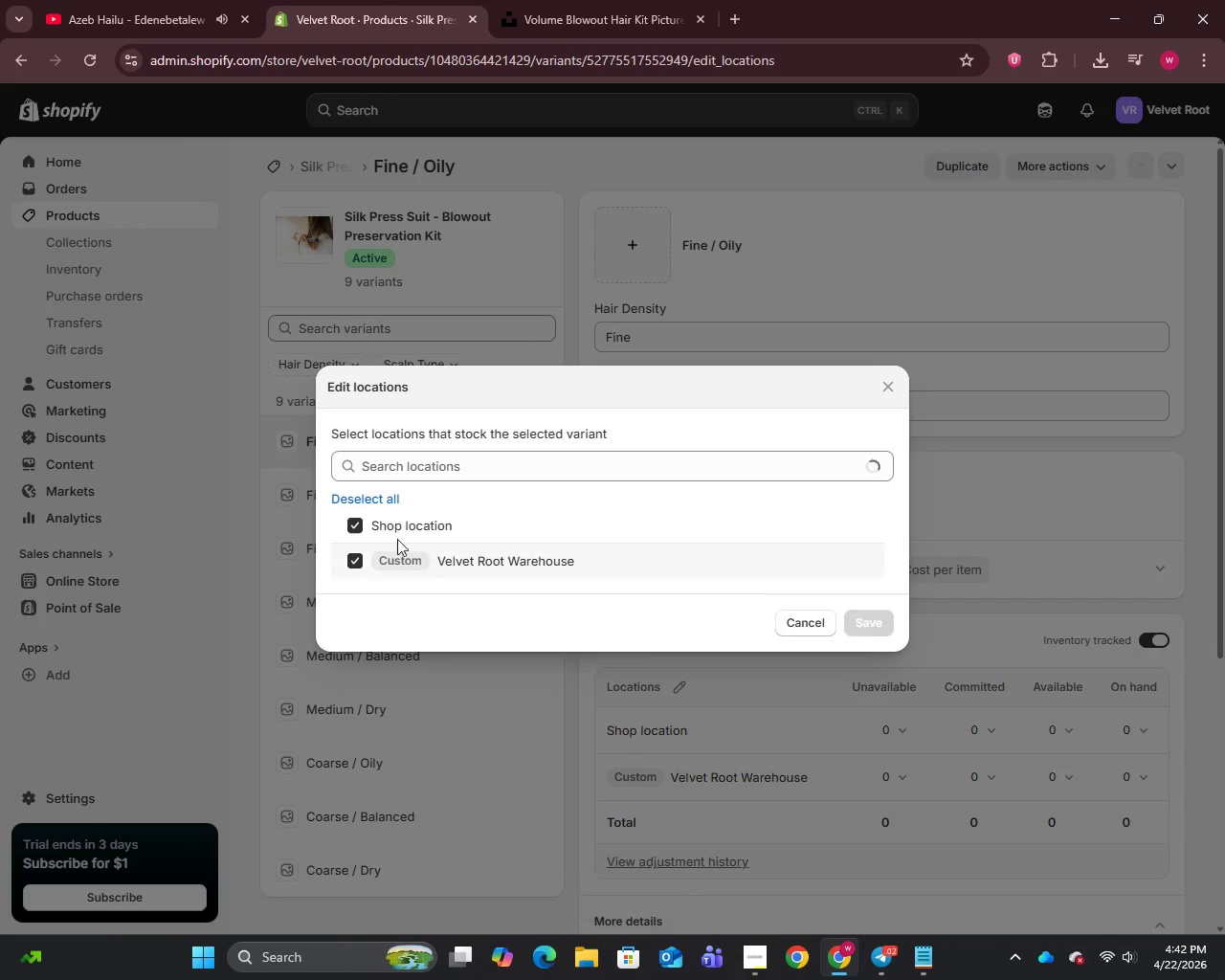 
left_click_drag(start_coordinate=[351, 519], to_coordinate=[358, 520])
 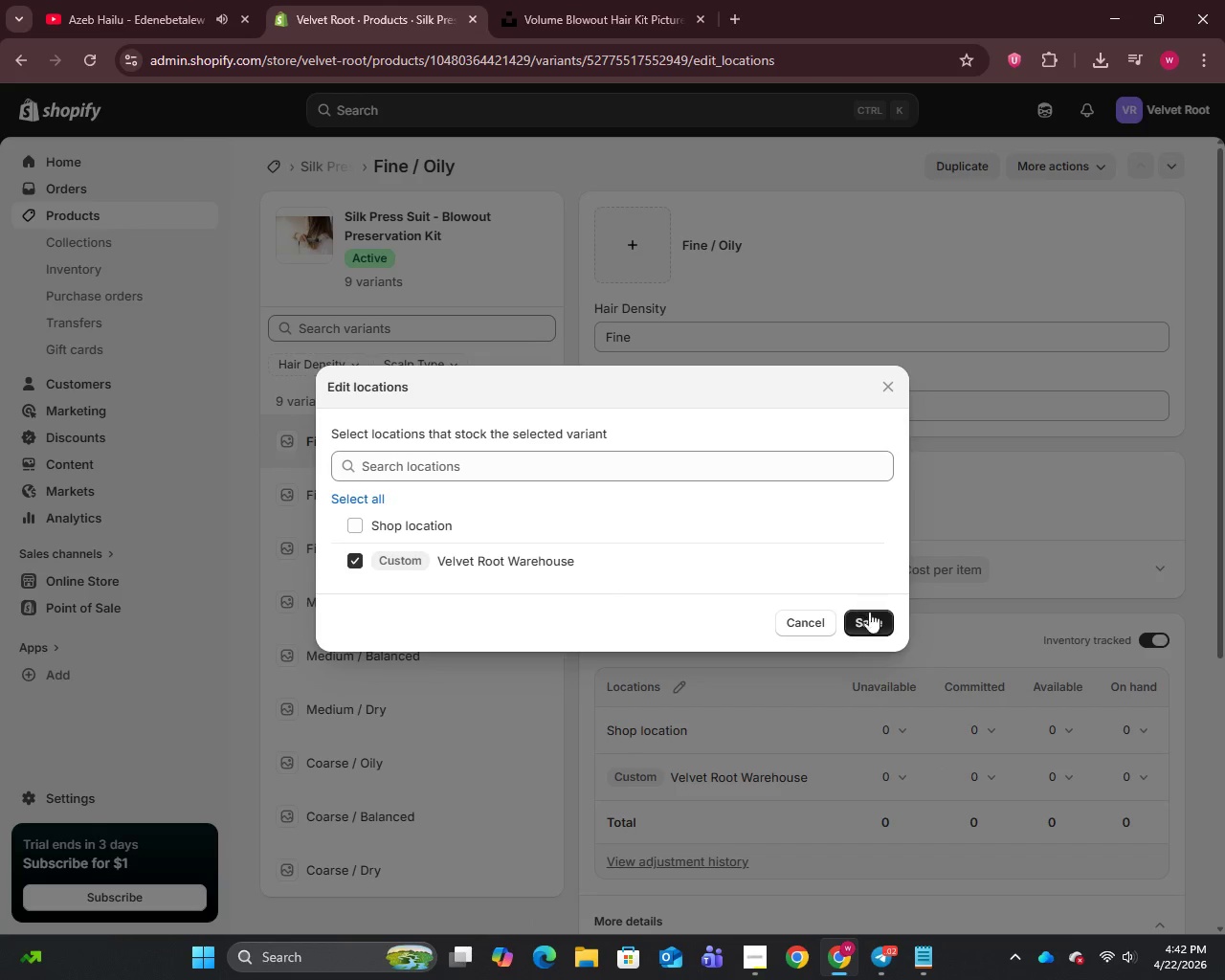 
left_click([867, 627])
 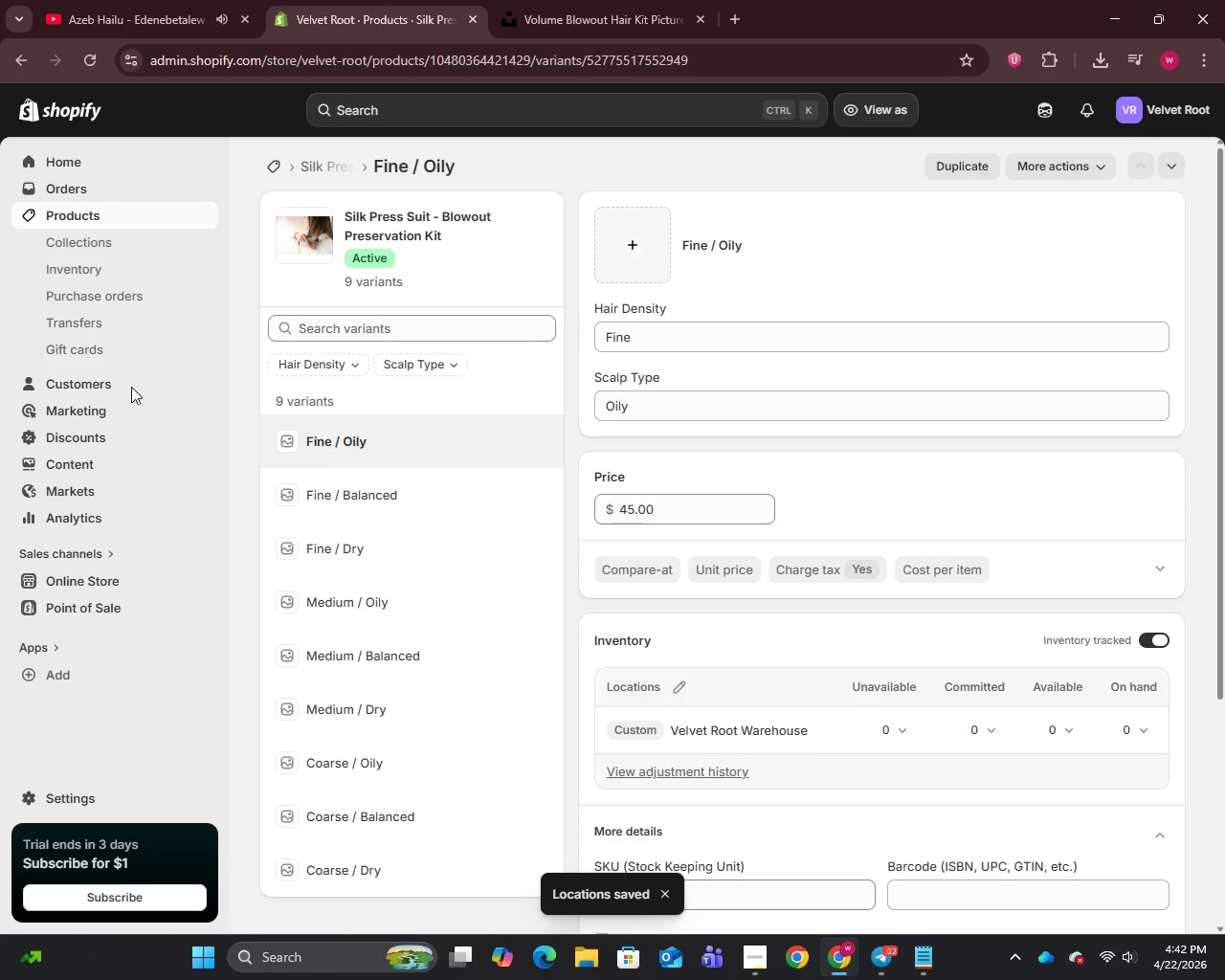 
left_click([63, 211])
 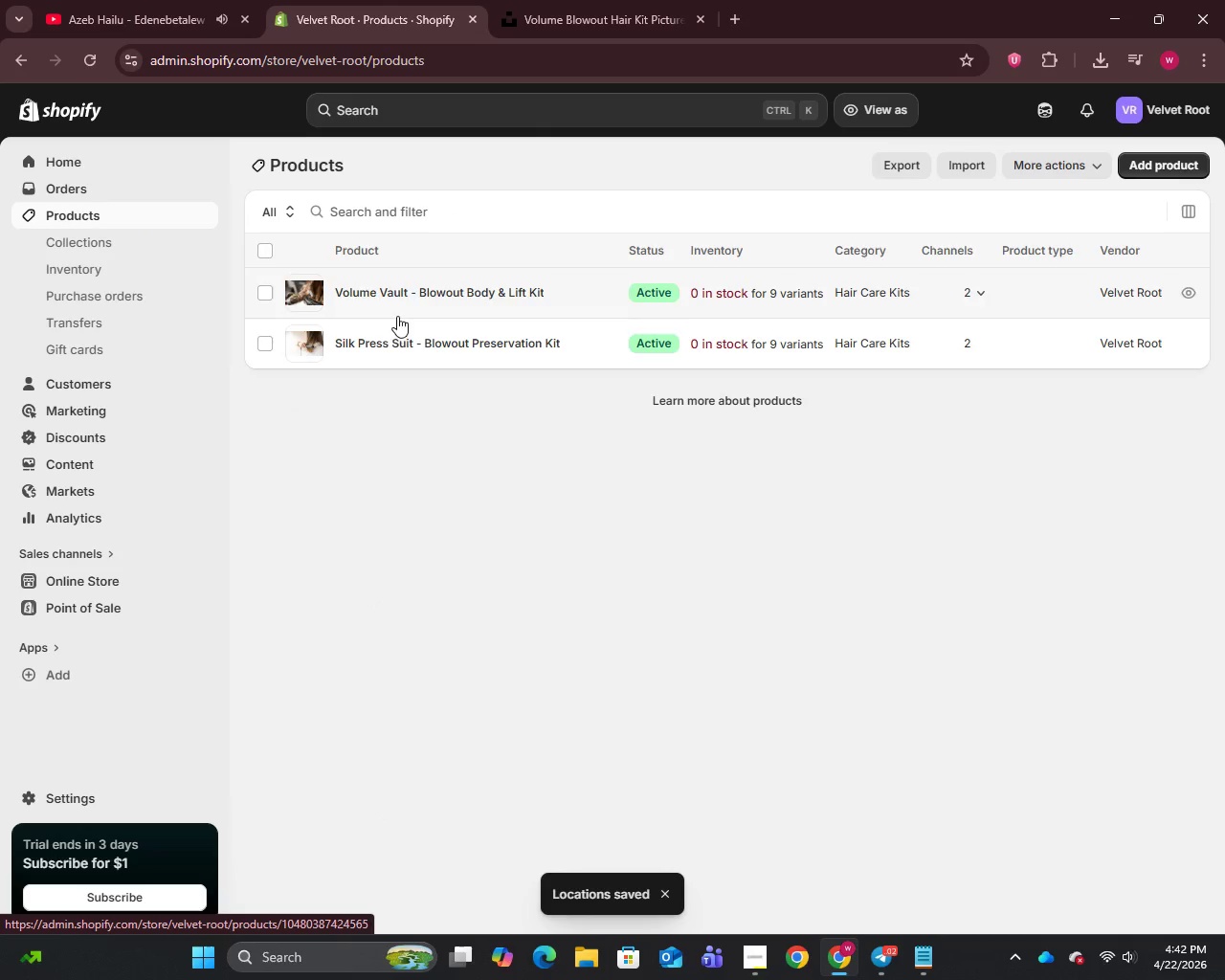 
left_click([394, 339])
 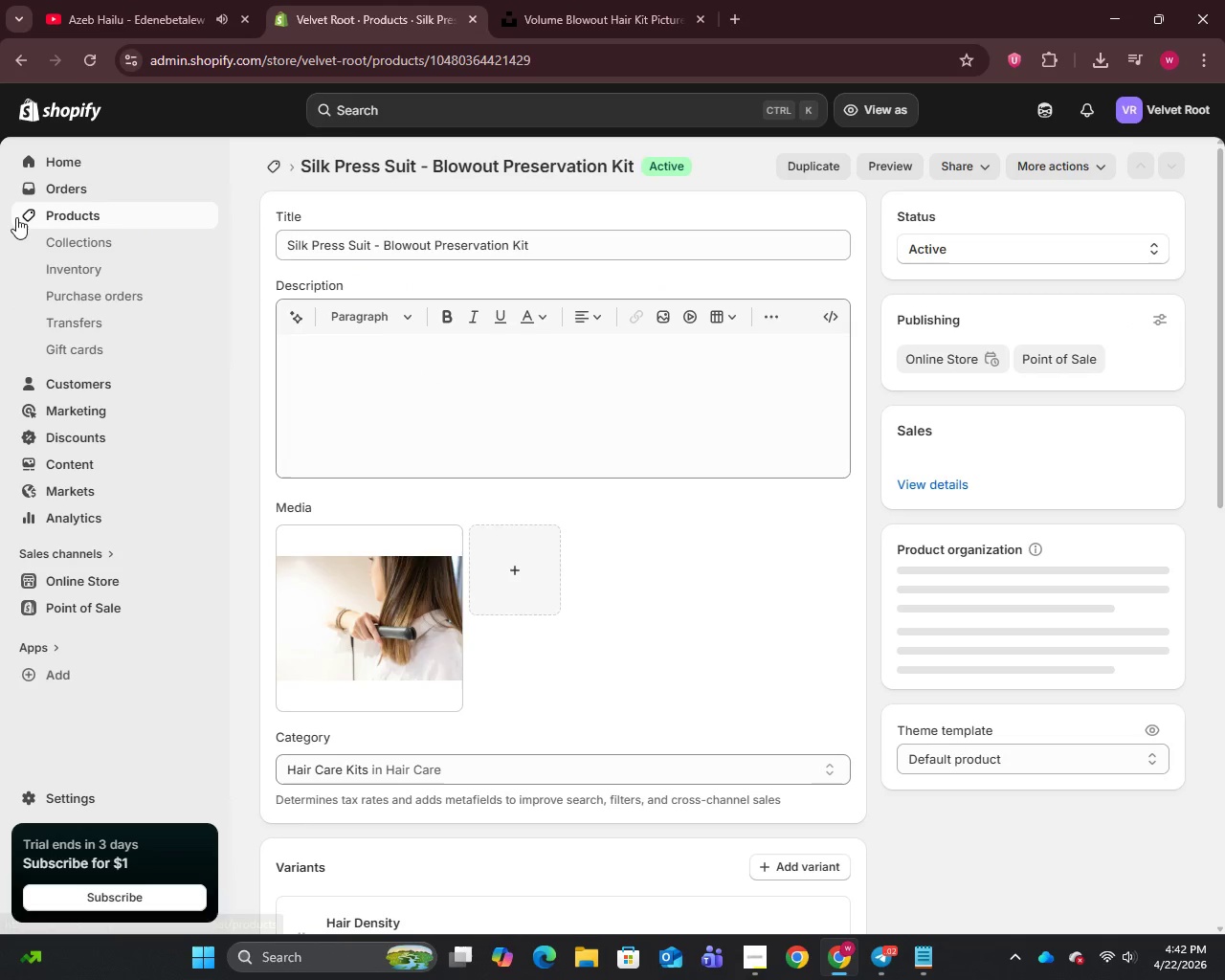 
left_click([60, 213])
 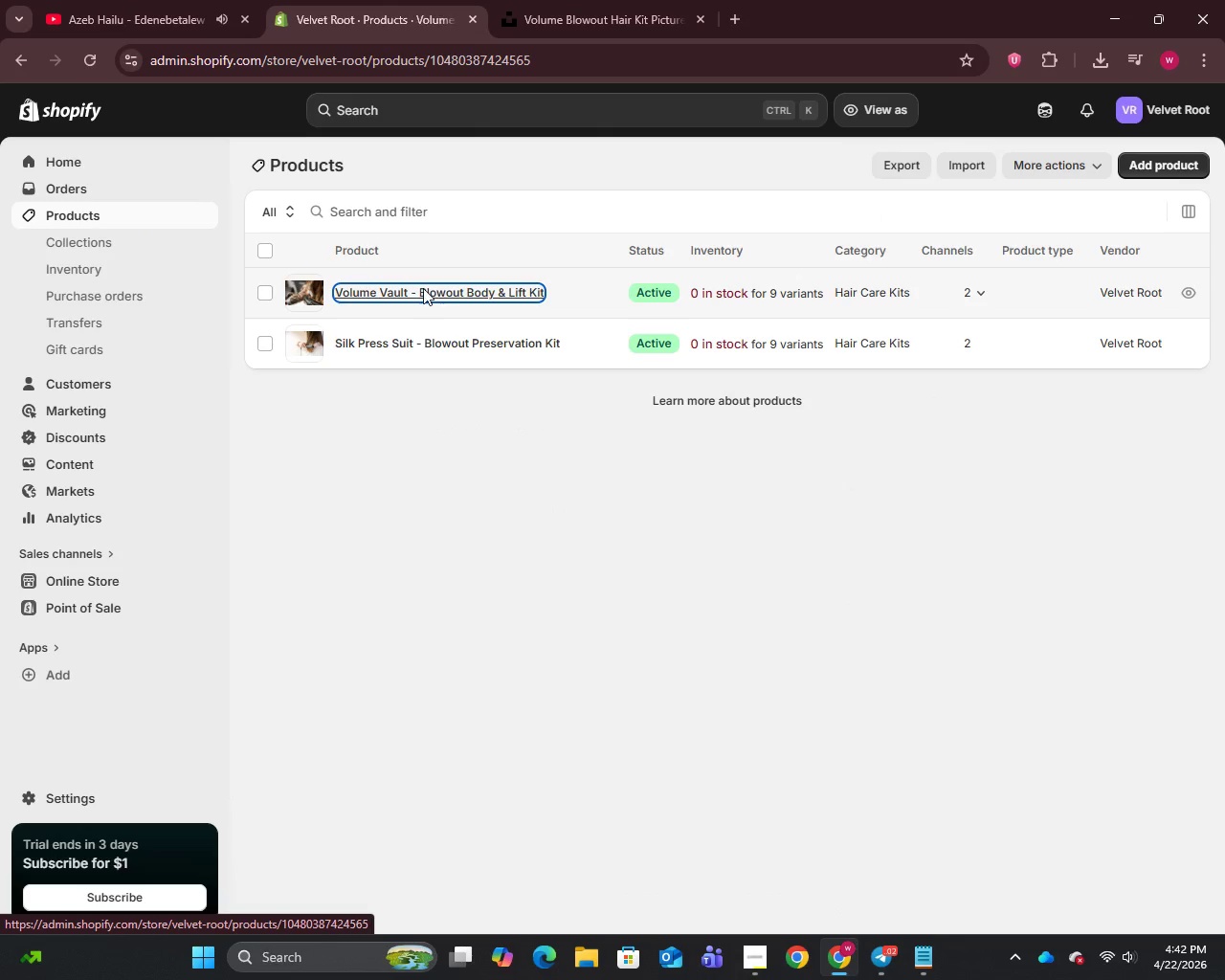 
scroll: coordinate [596, 825], scroll_direction: down, amount: 28.0
 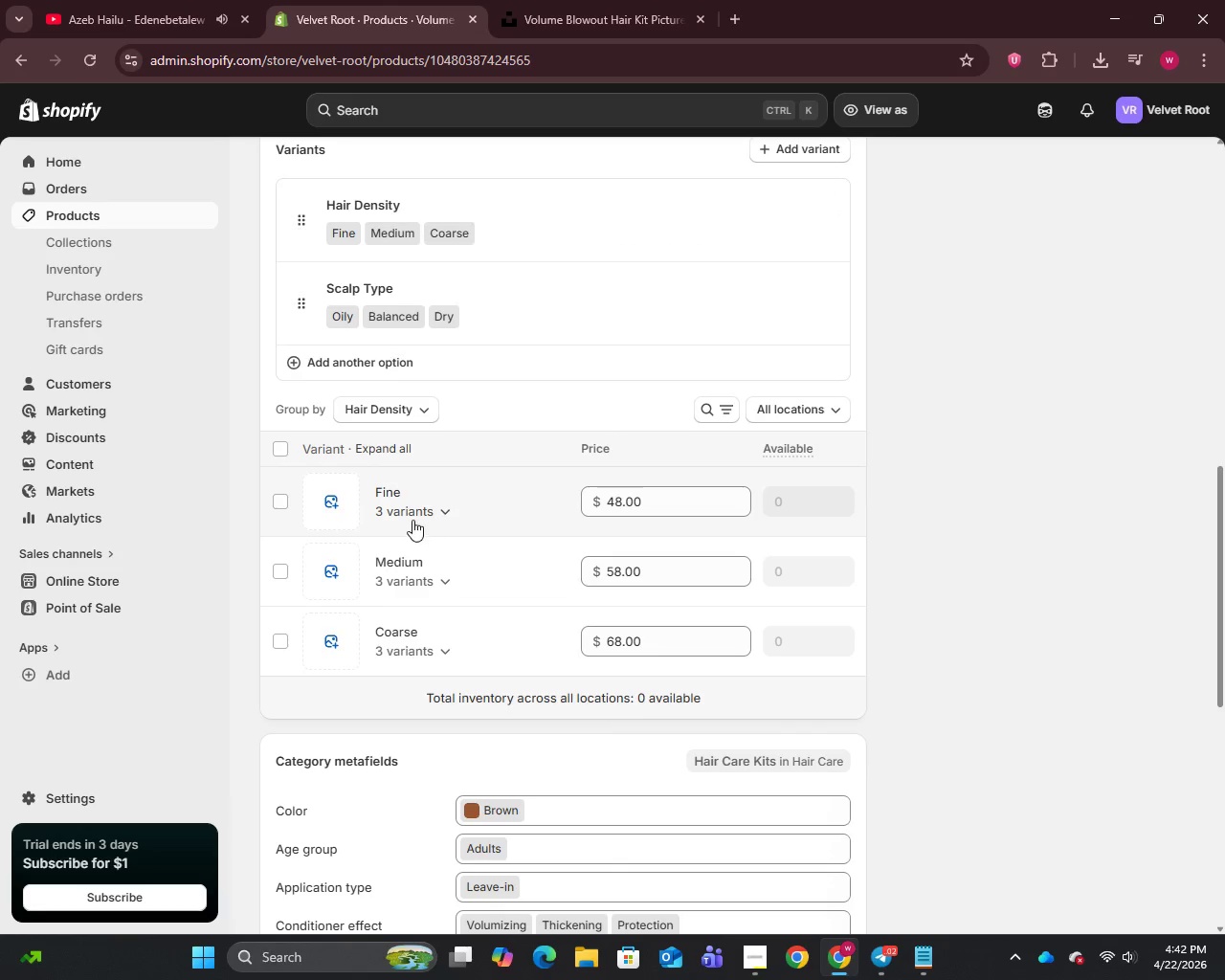 
left_click([403, 508])
 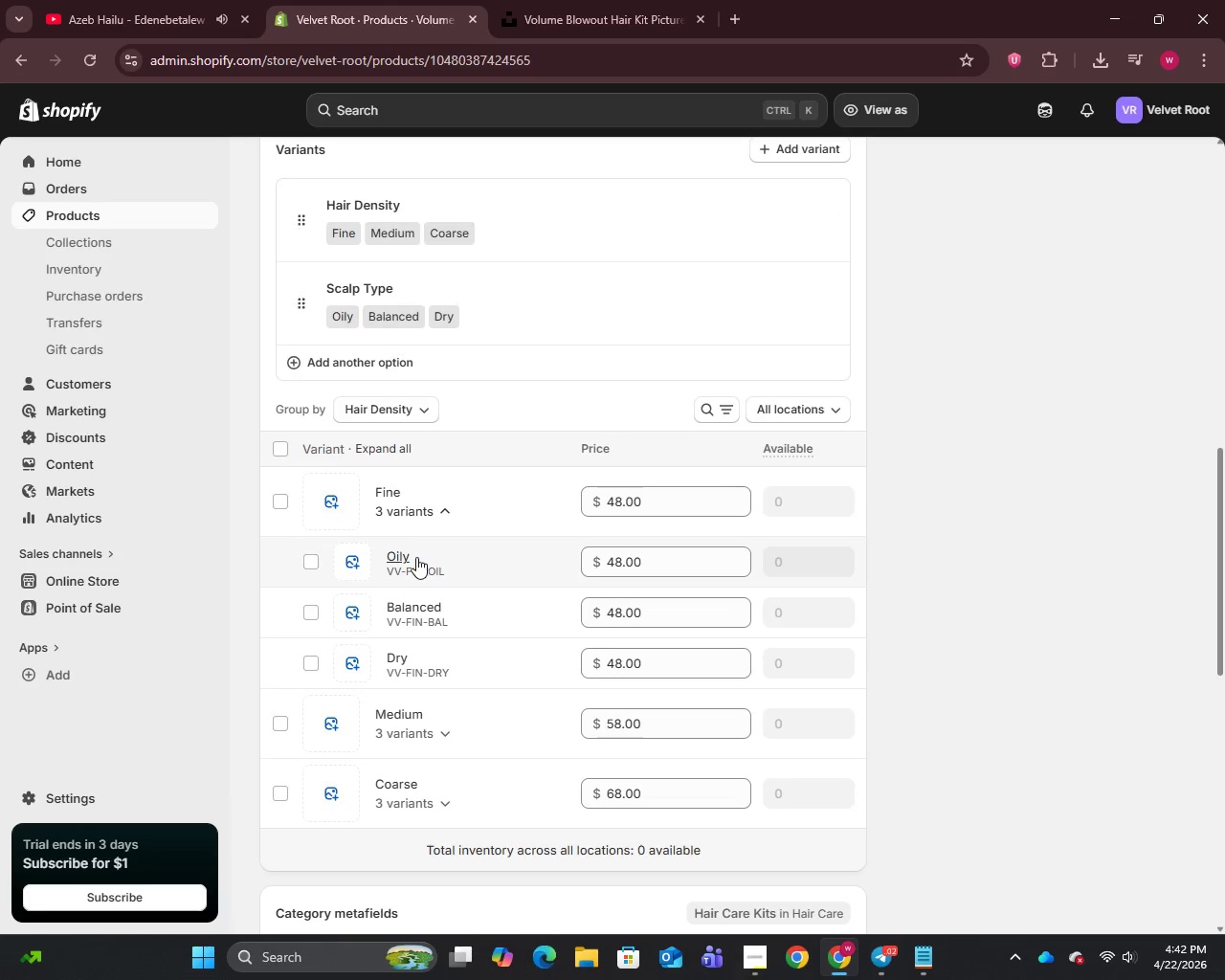 
left_click([414, 558])
 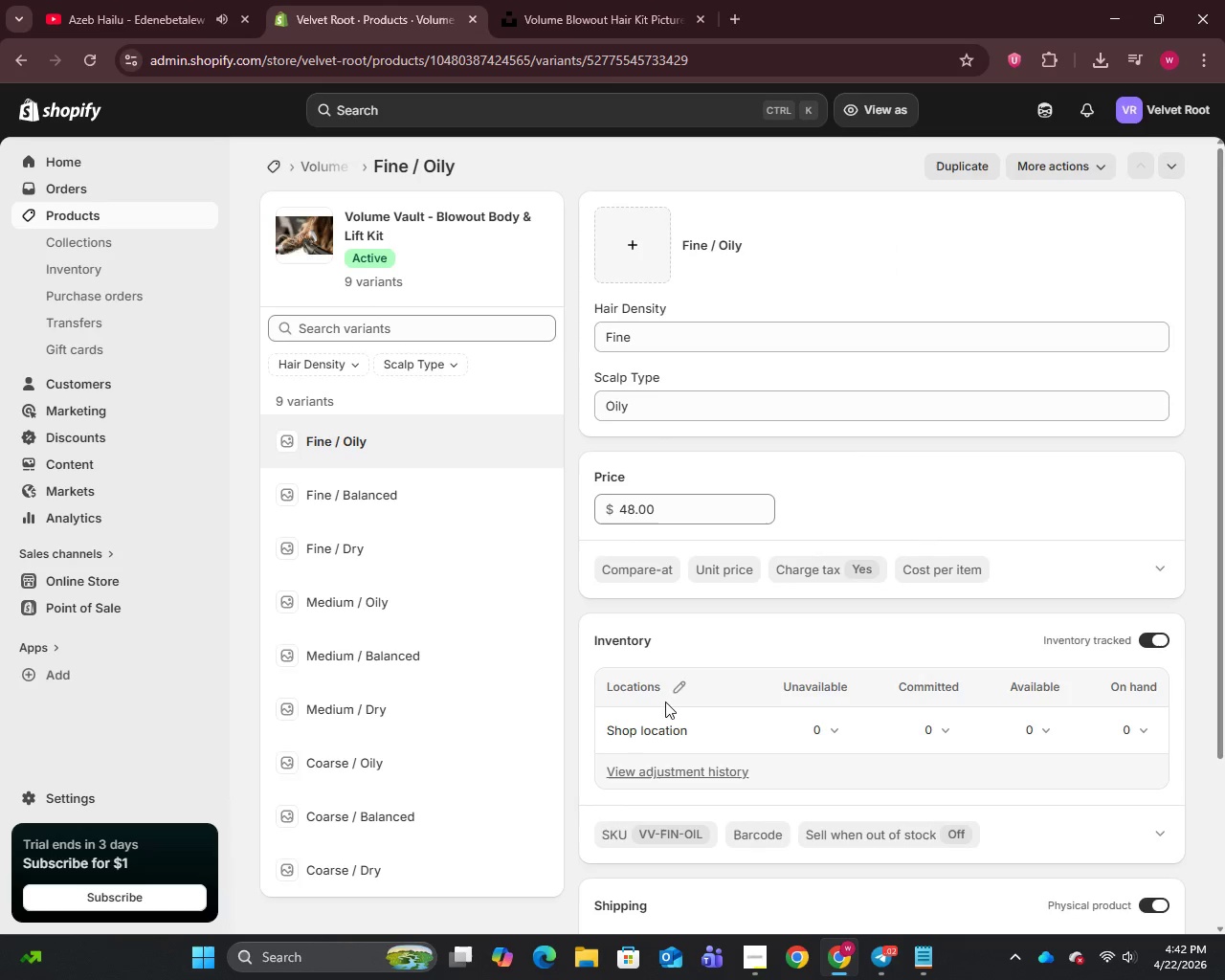 
left_click([678, 692])
 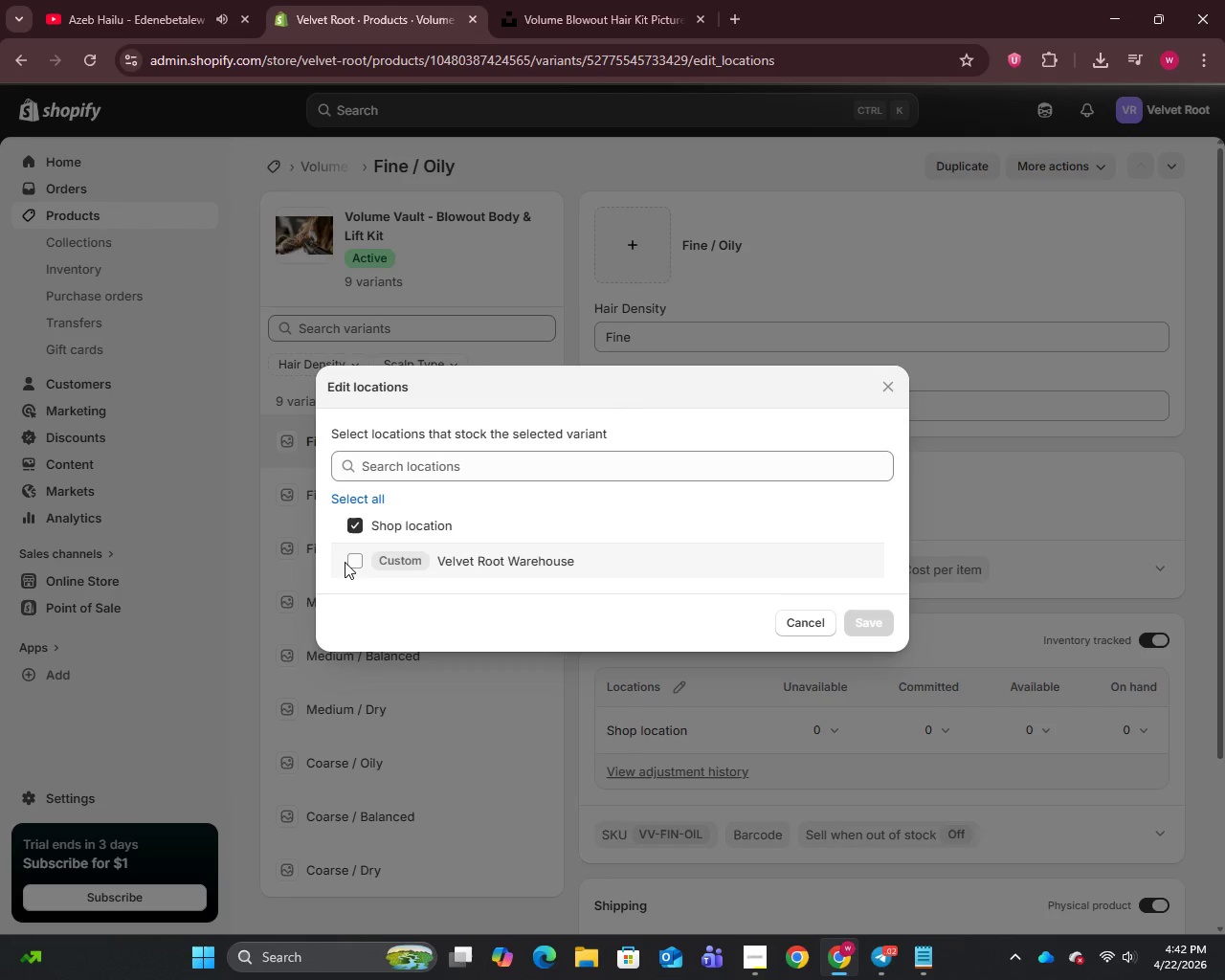 
double_click([352, 561])
 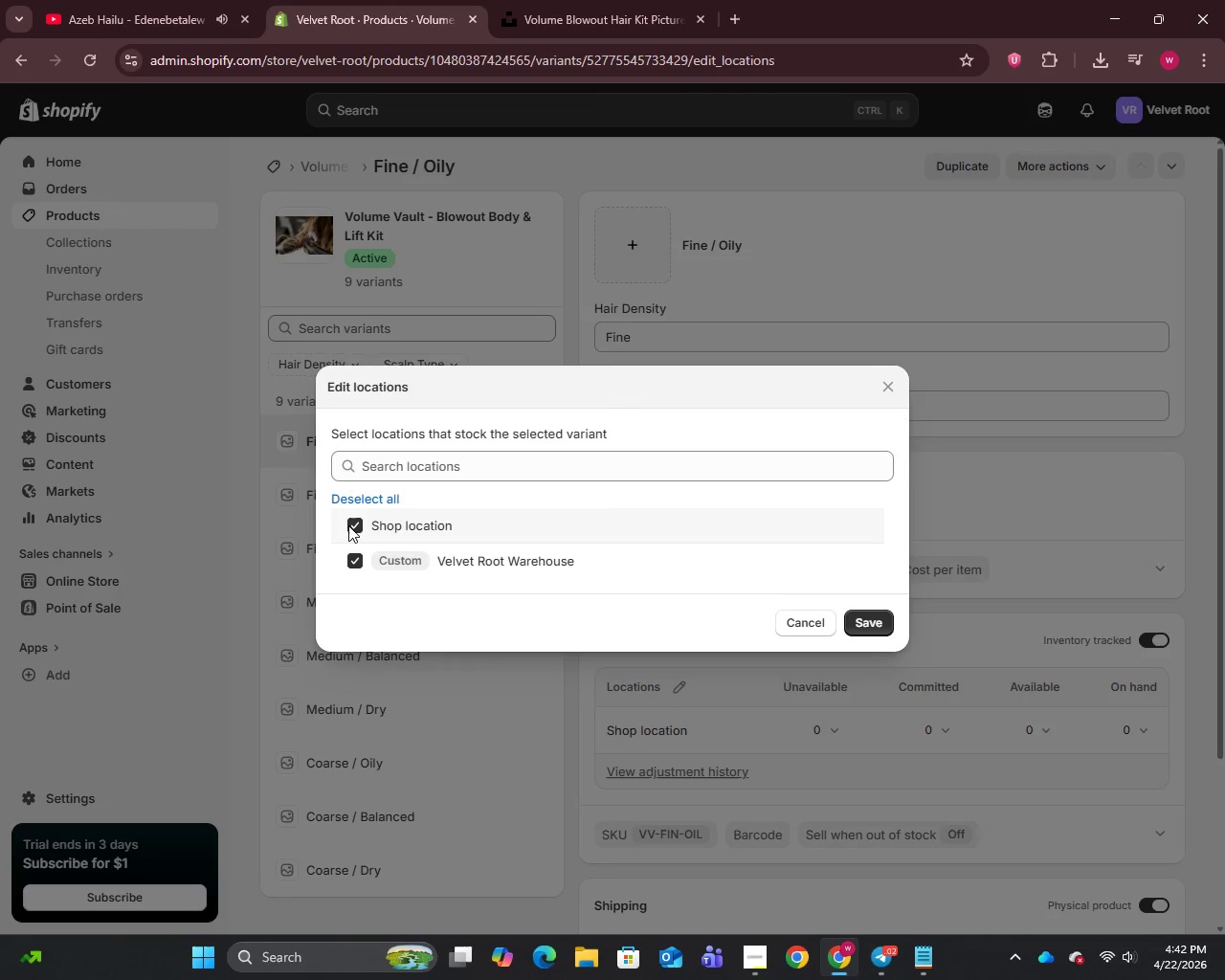 
triple_click([348, 524])
 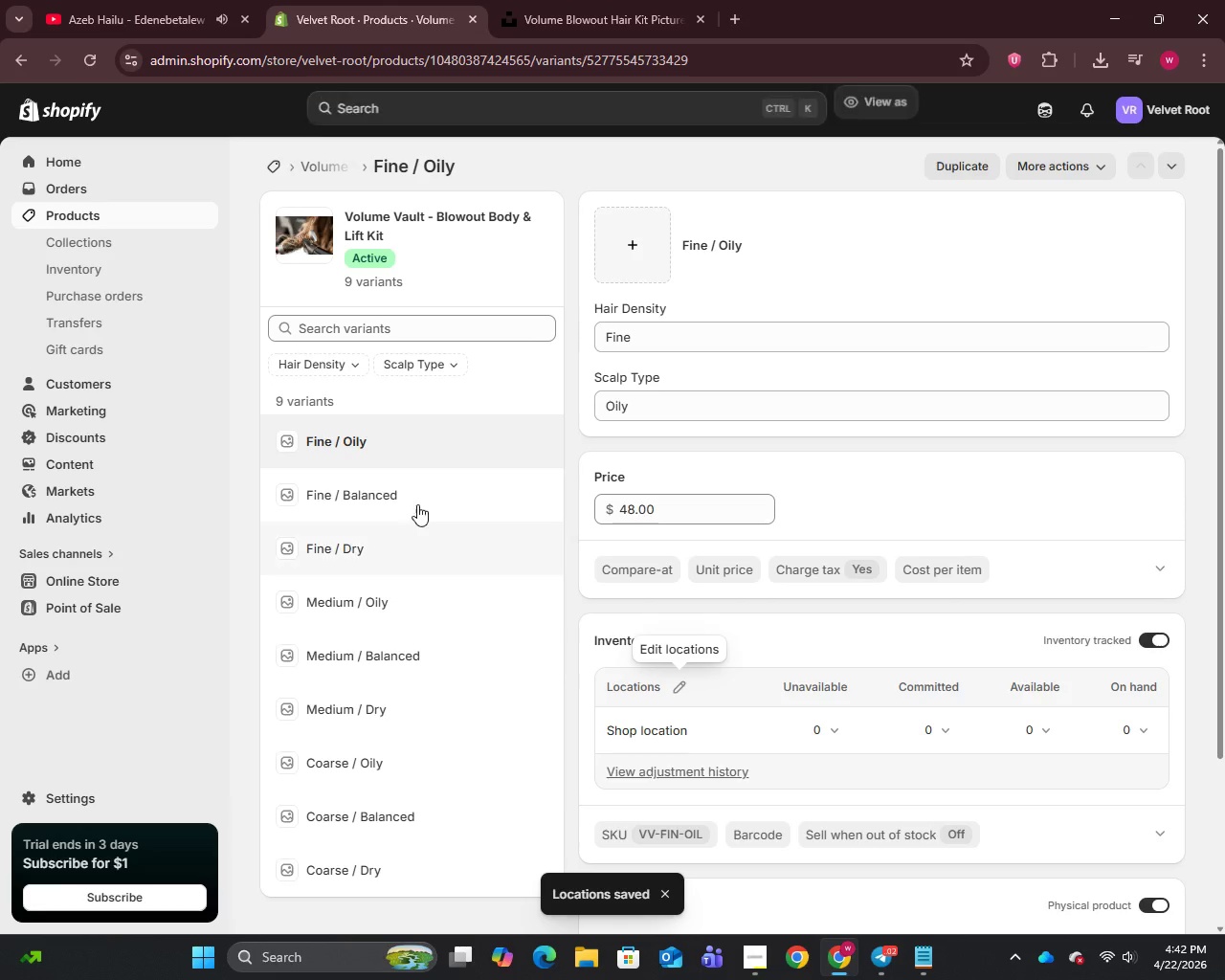 
left_click([78, 212])
 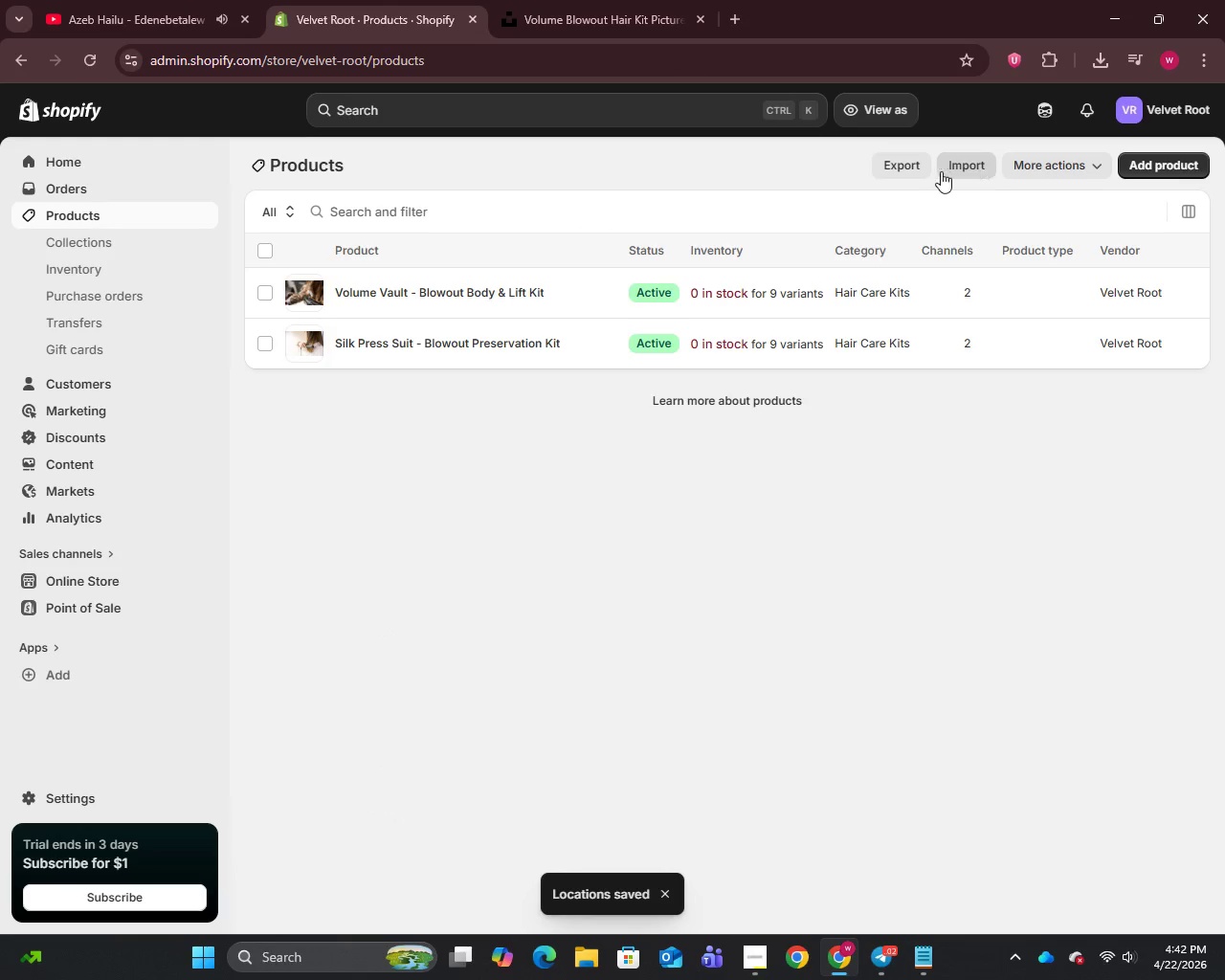 
left_click([1160, 165])
 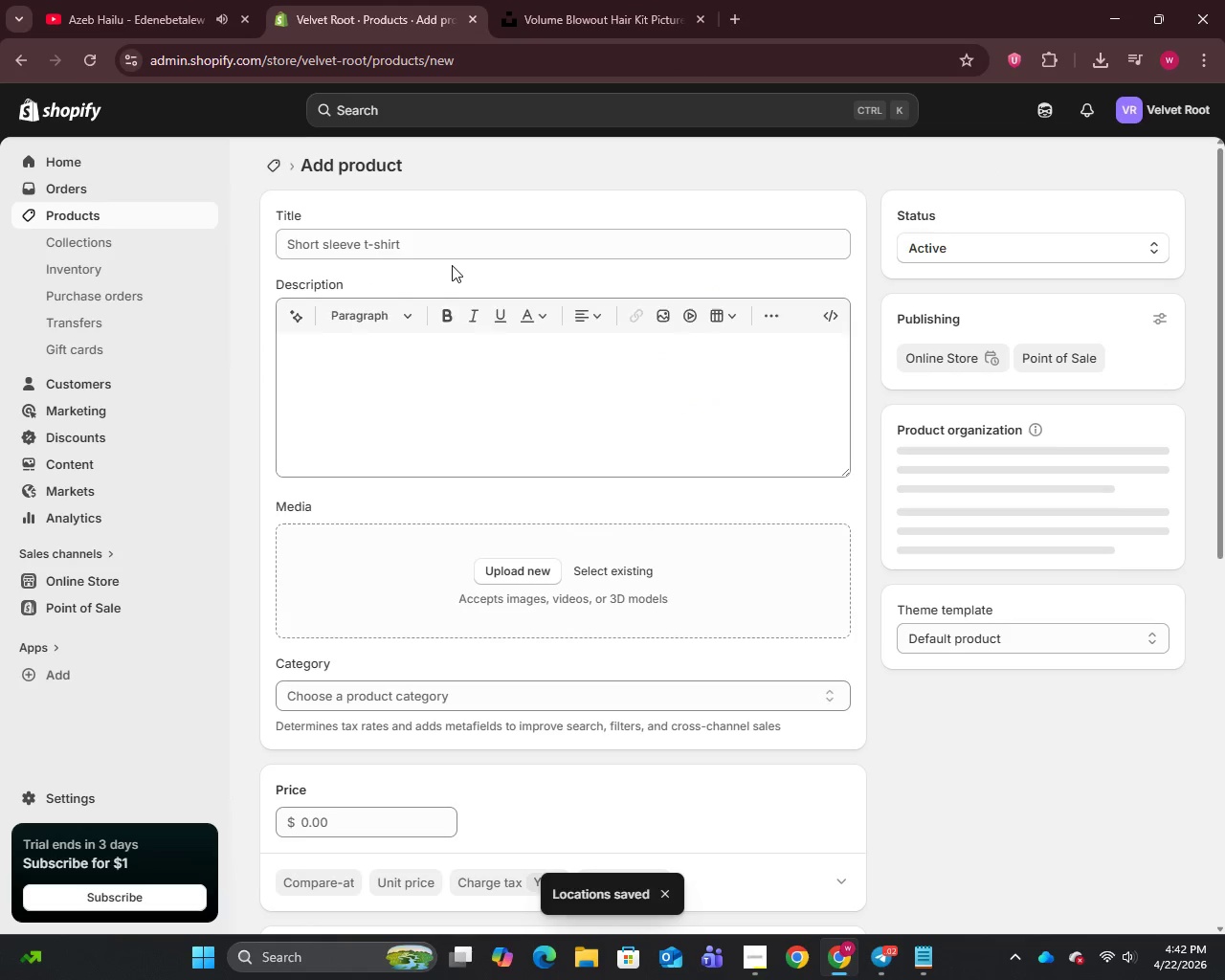 
left_click([414, 250])
 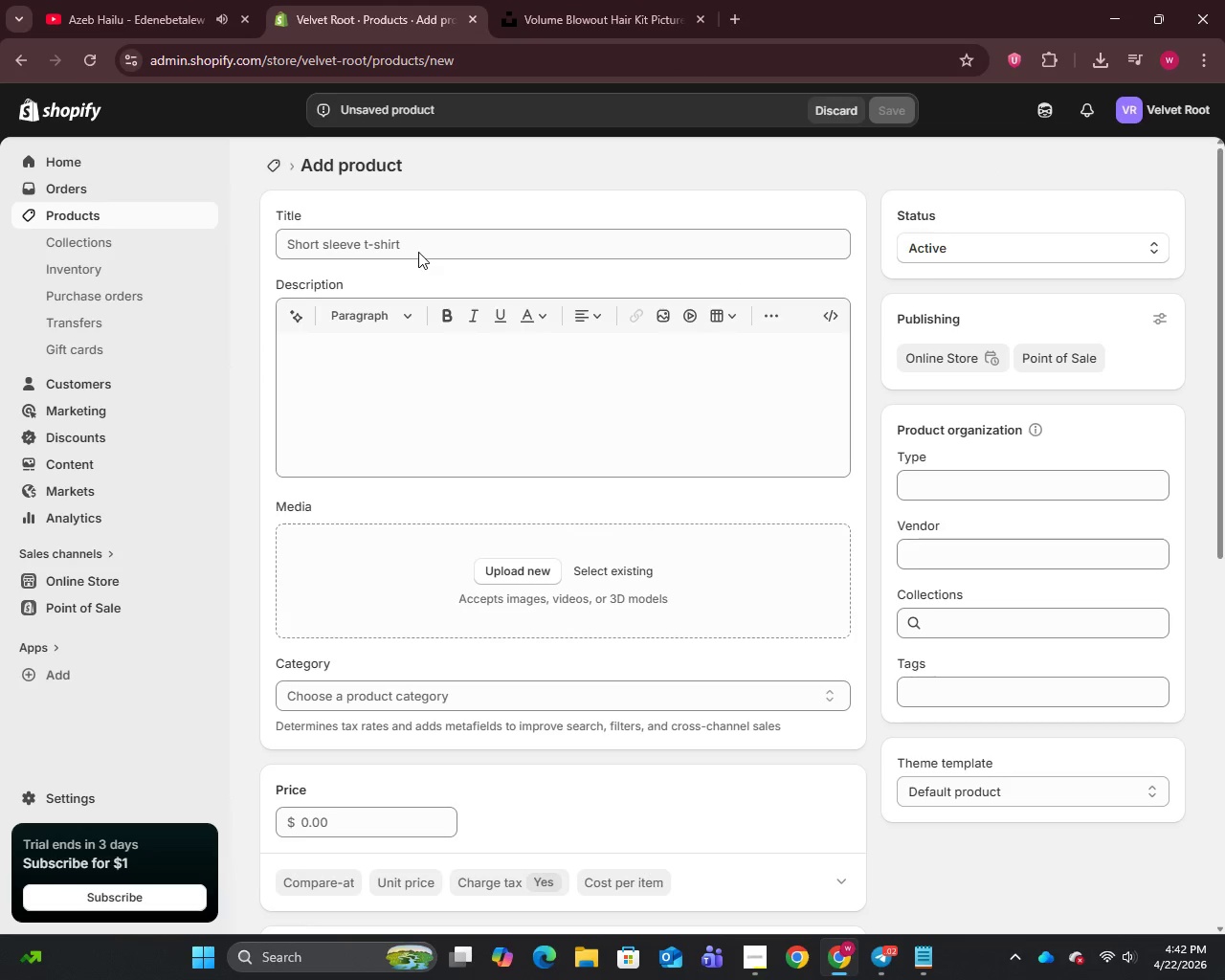 
left_click([418, 247])
 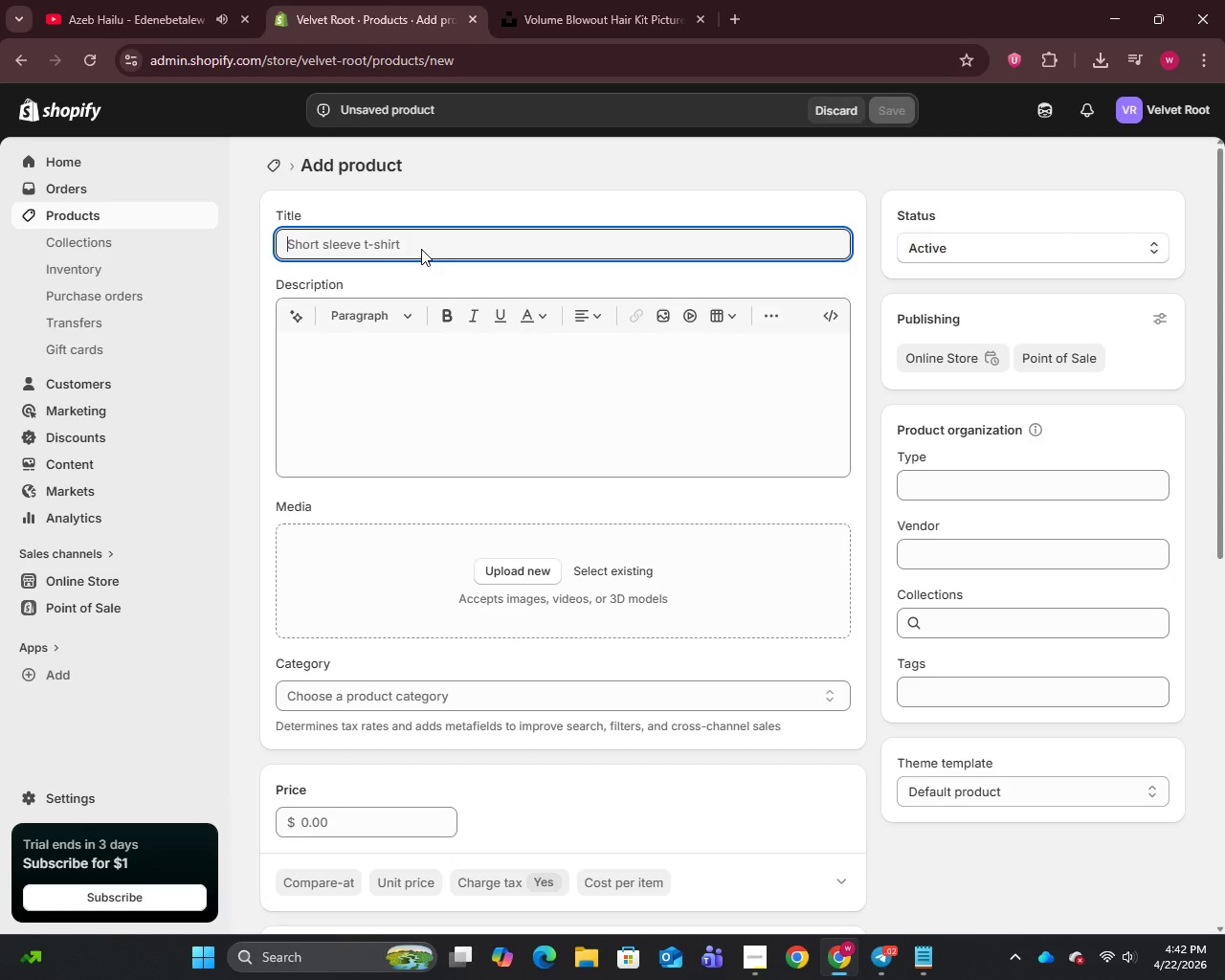 
wait(8.47)
 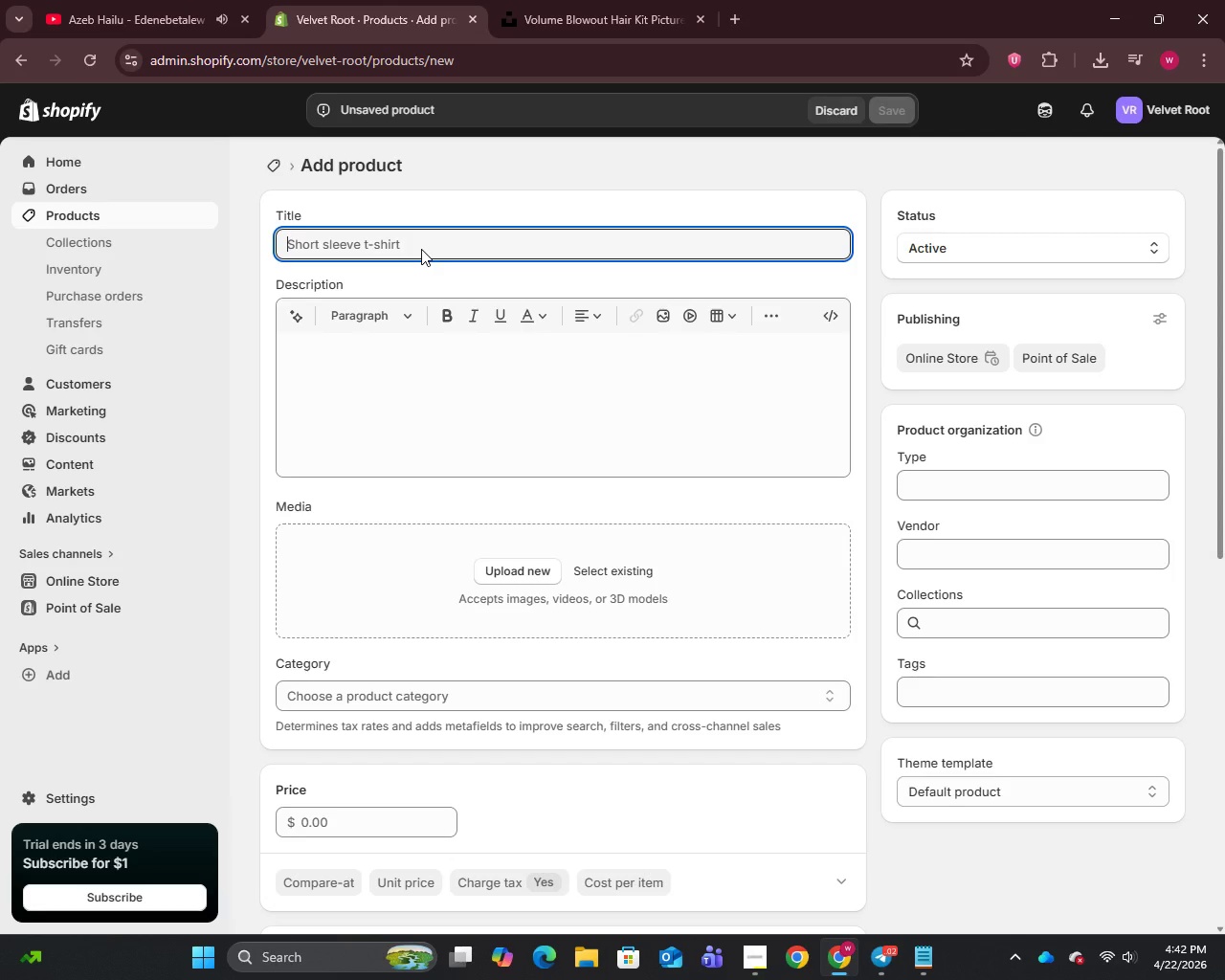 
left_click([423, 249])
 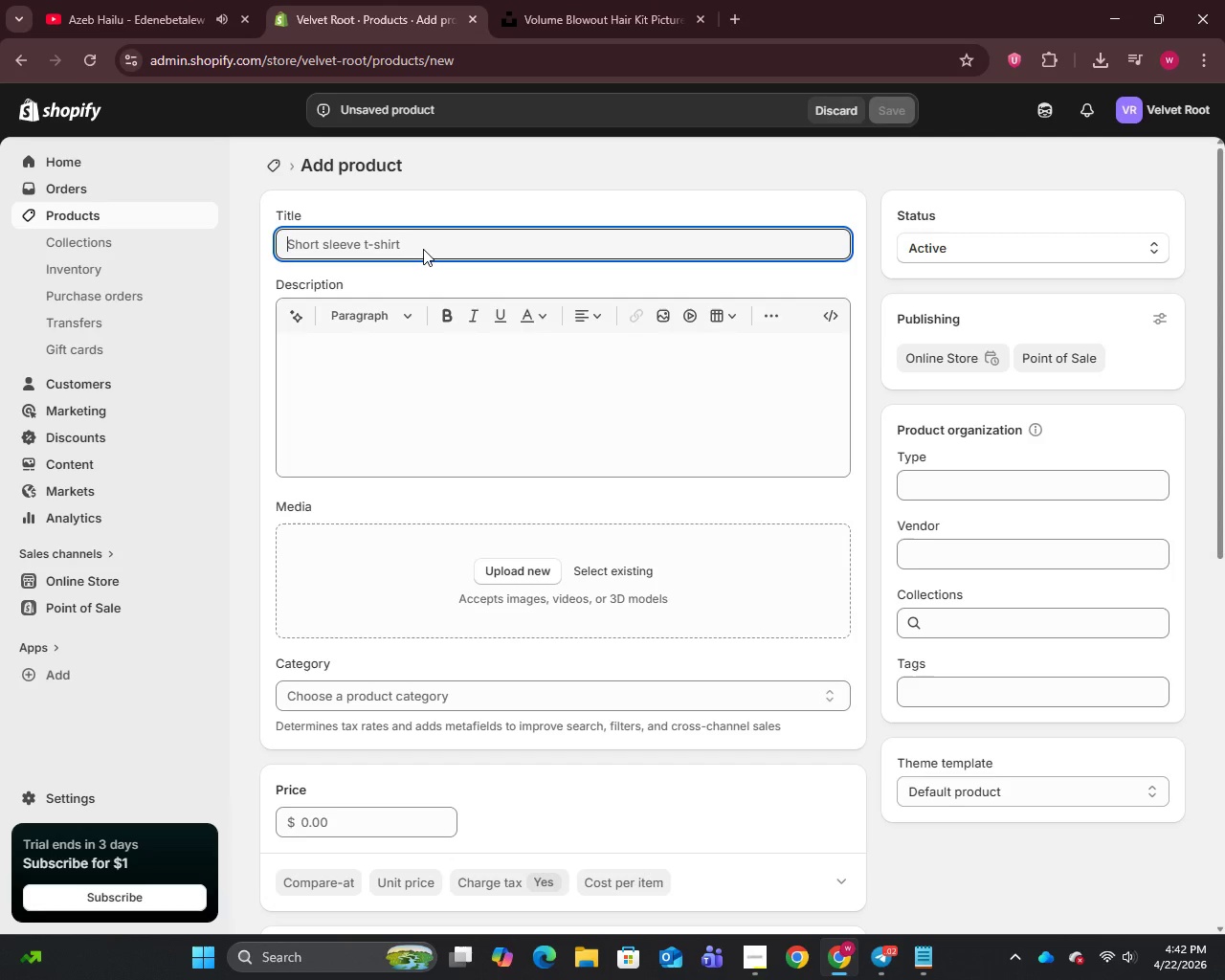 
type(c)
key(Backspace)
type(Curl Revival Kit - Blowout Reset & Repir System)
 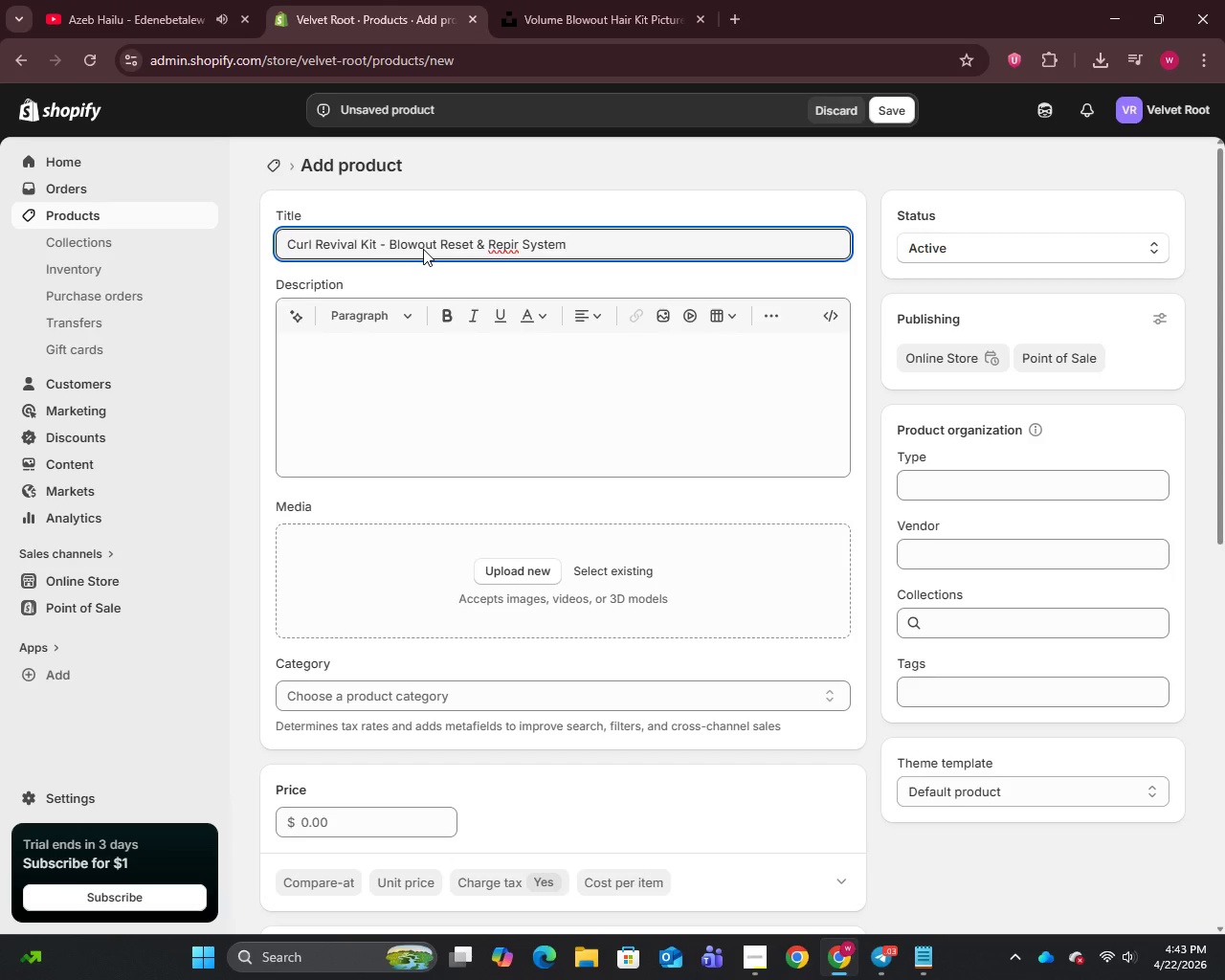 
wait(5.55)
 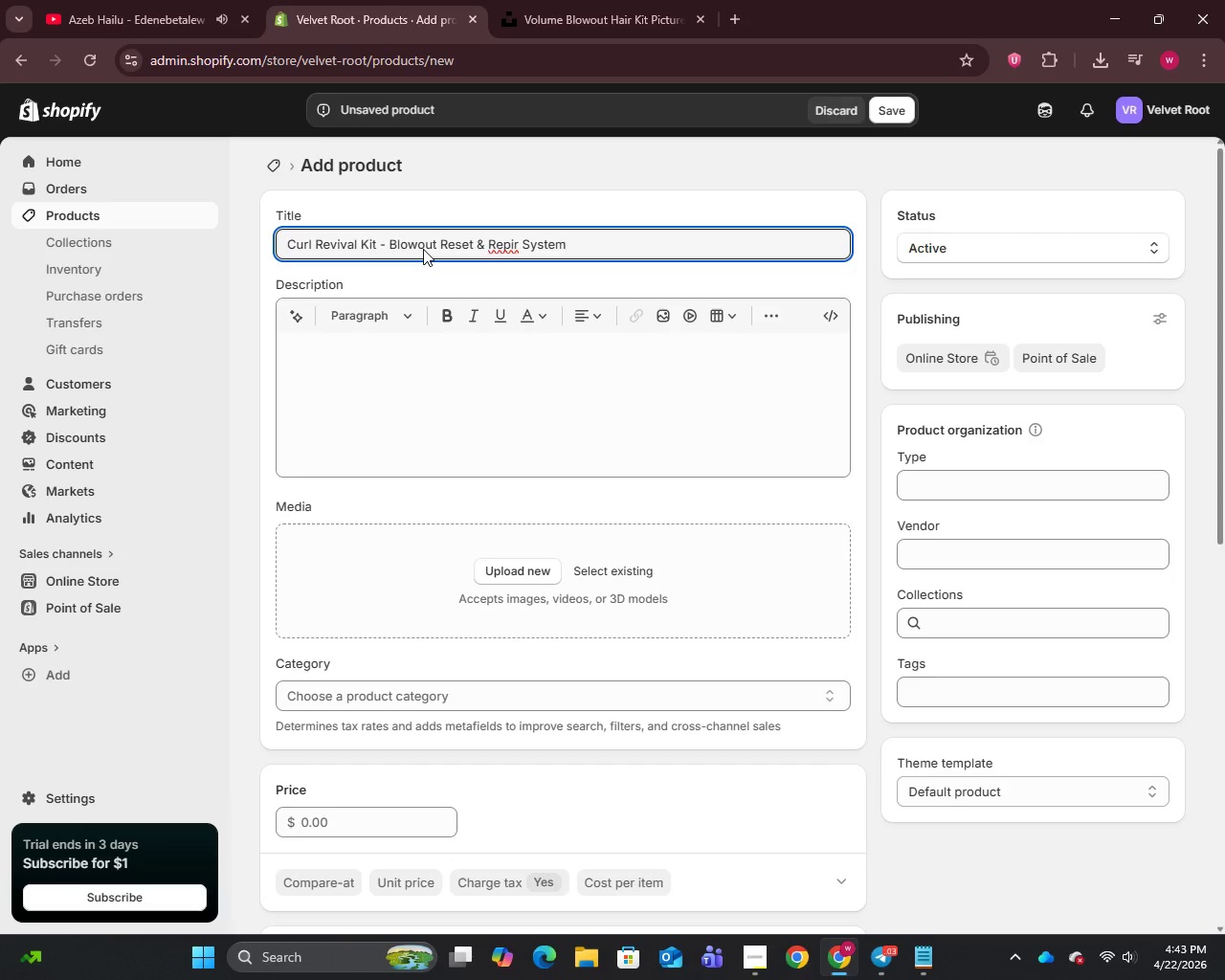 
left_click([511, 247])
 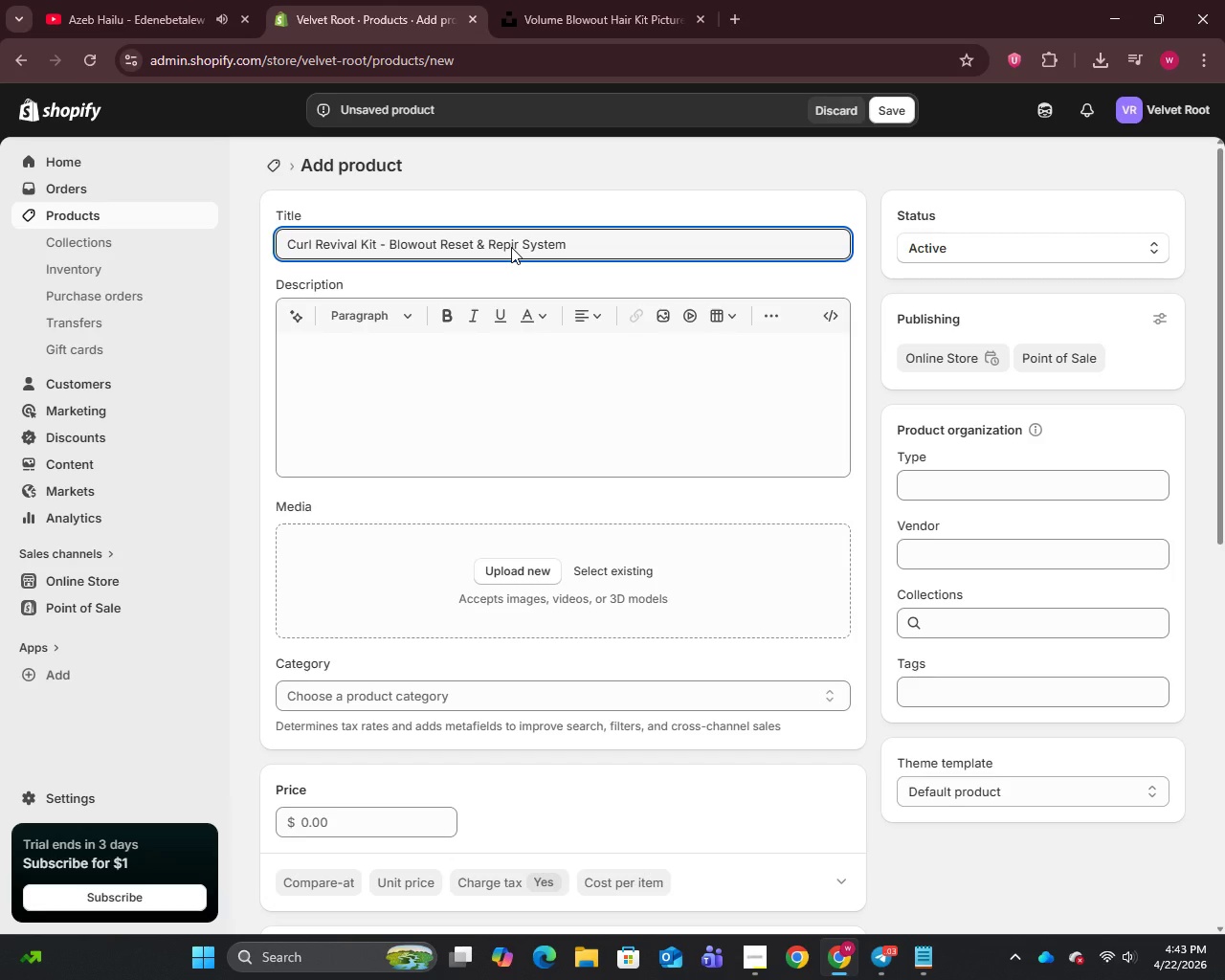 
key(A)
 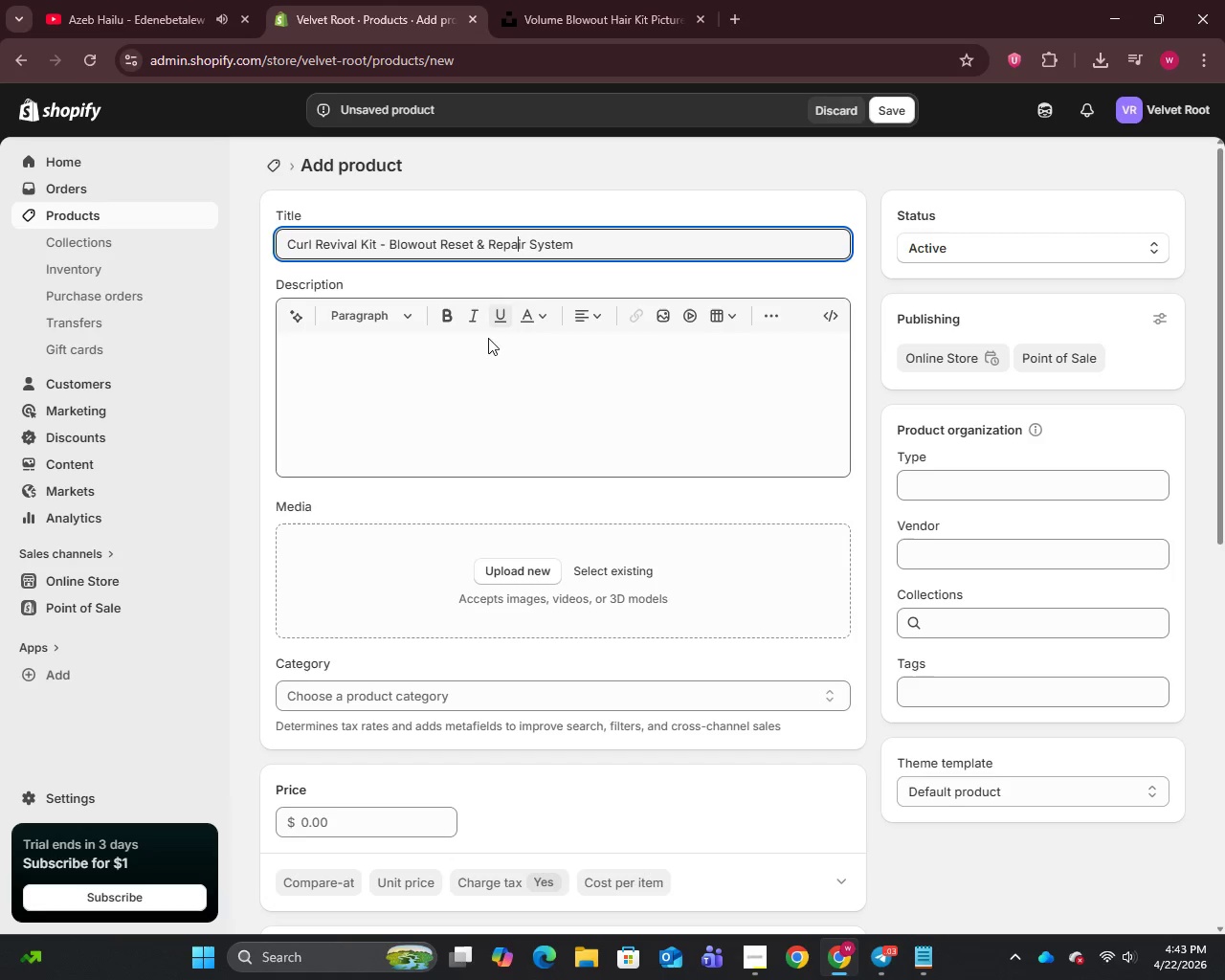 
left_click([485, 346])
 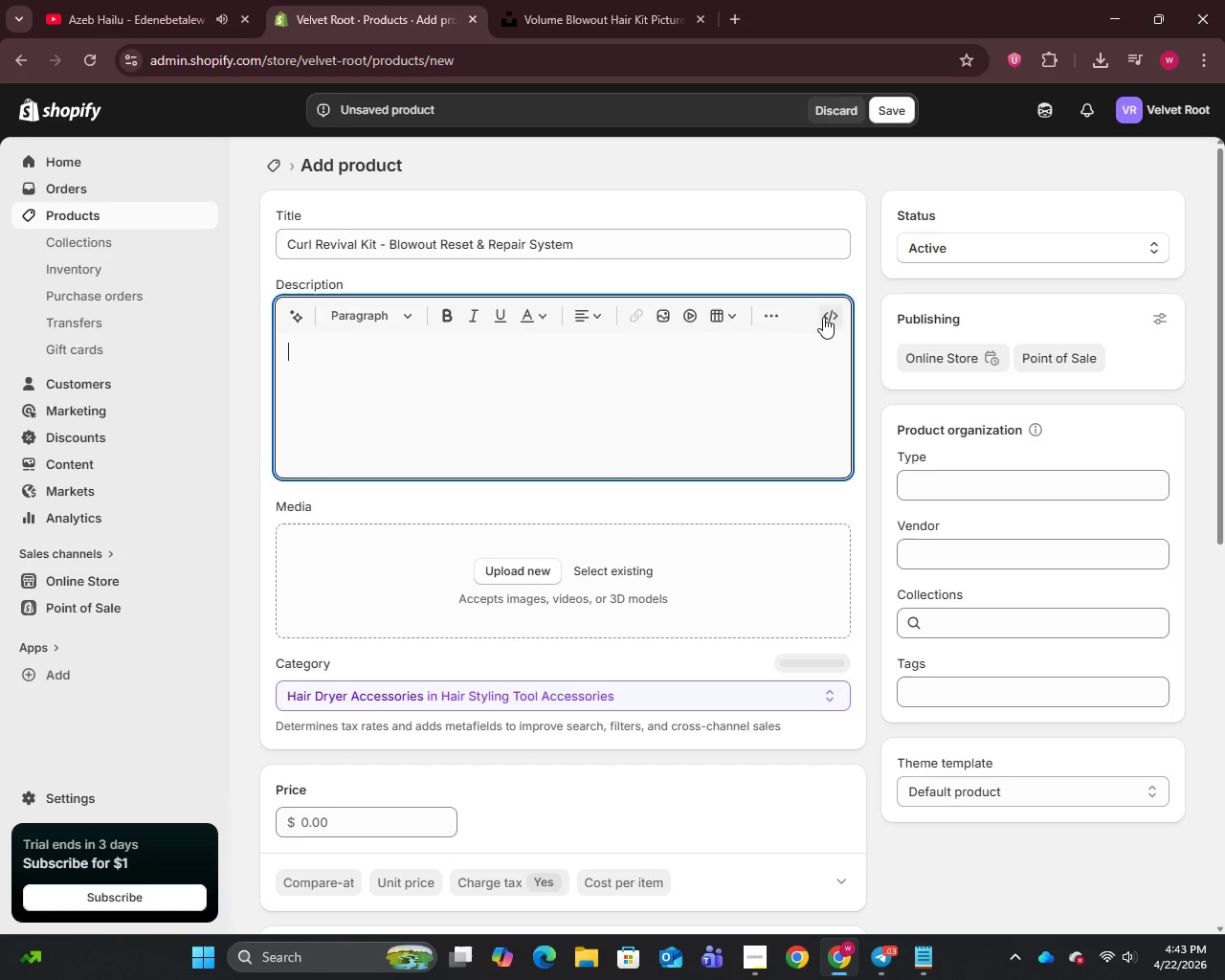 
left_click([829, 316])
 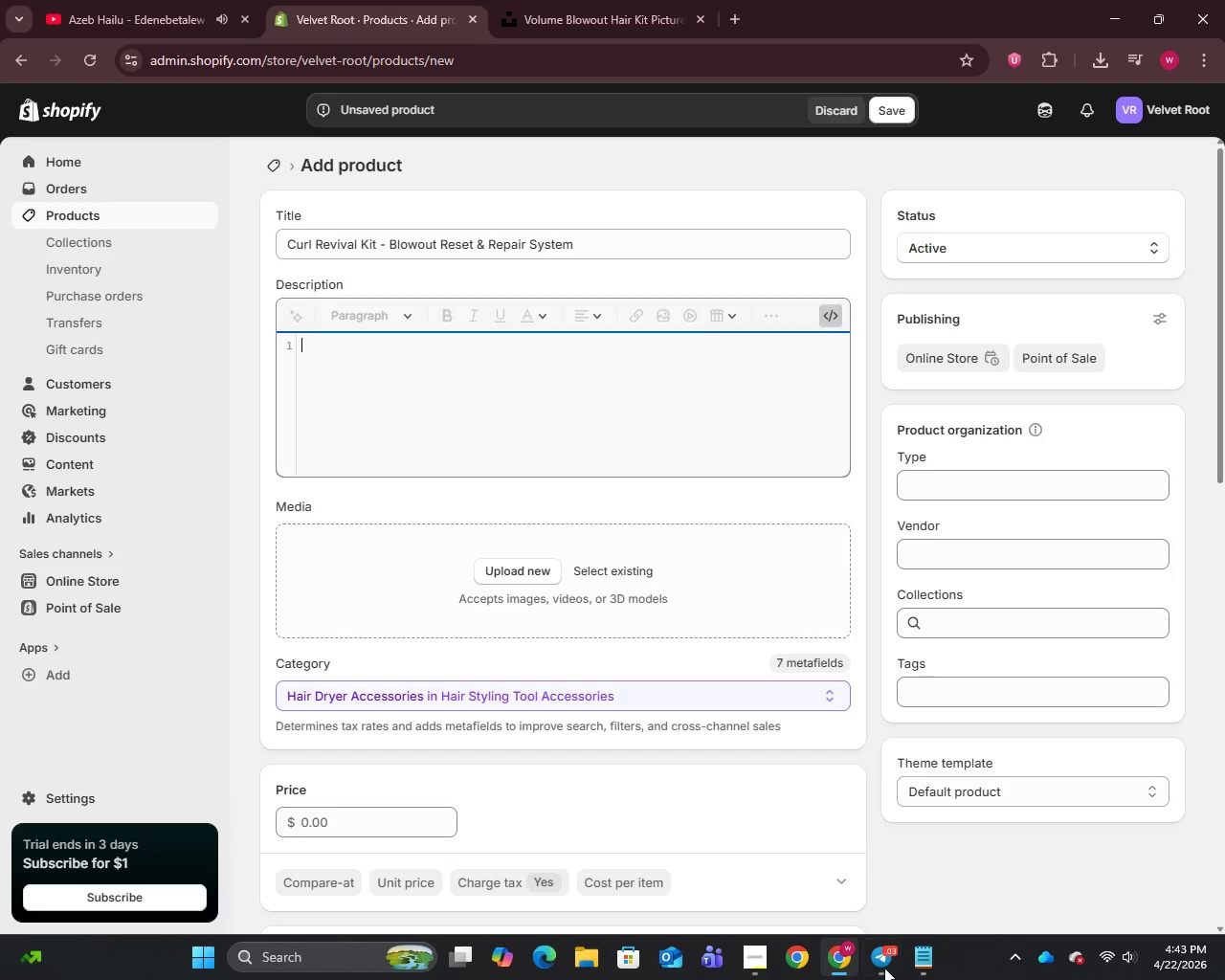 
left_click([924, 946])
 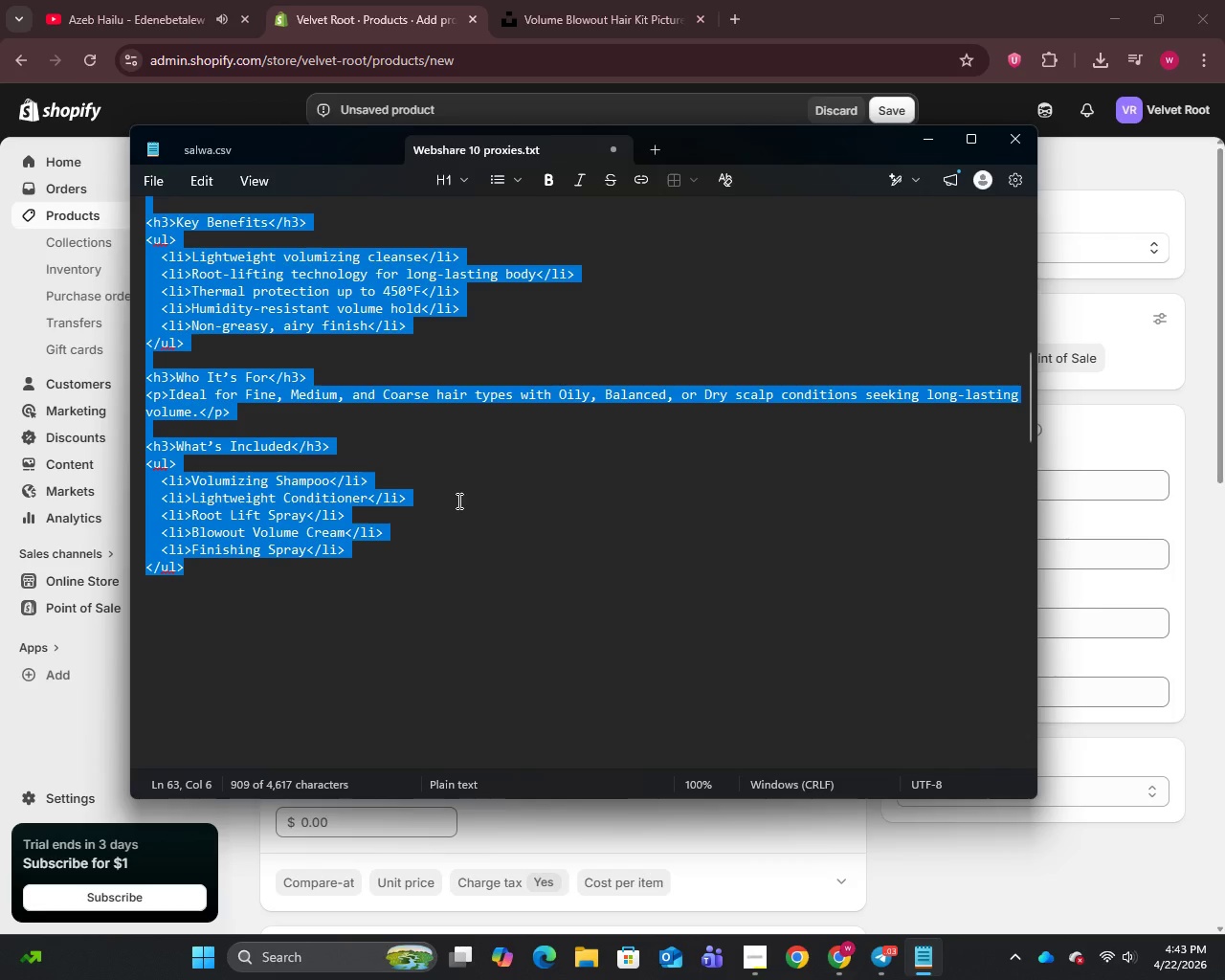 
scroll: coordinate [457, 501], scroll_direction: down, amount: 7.0
 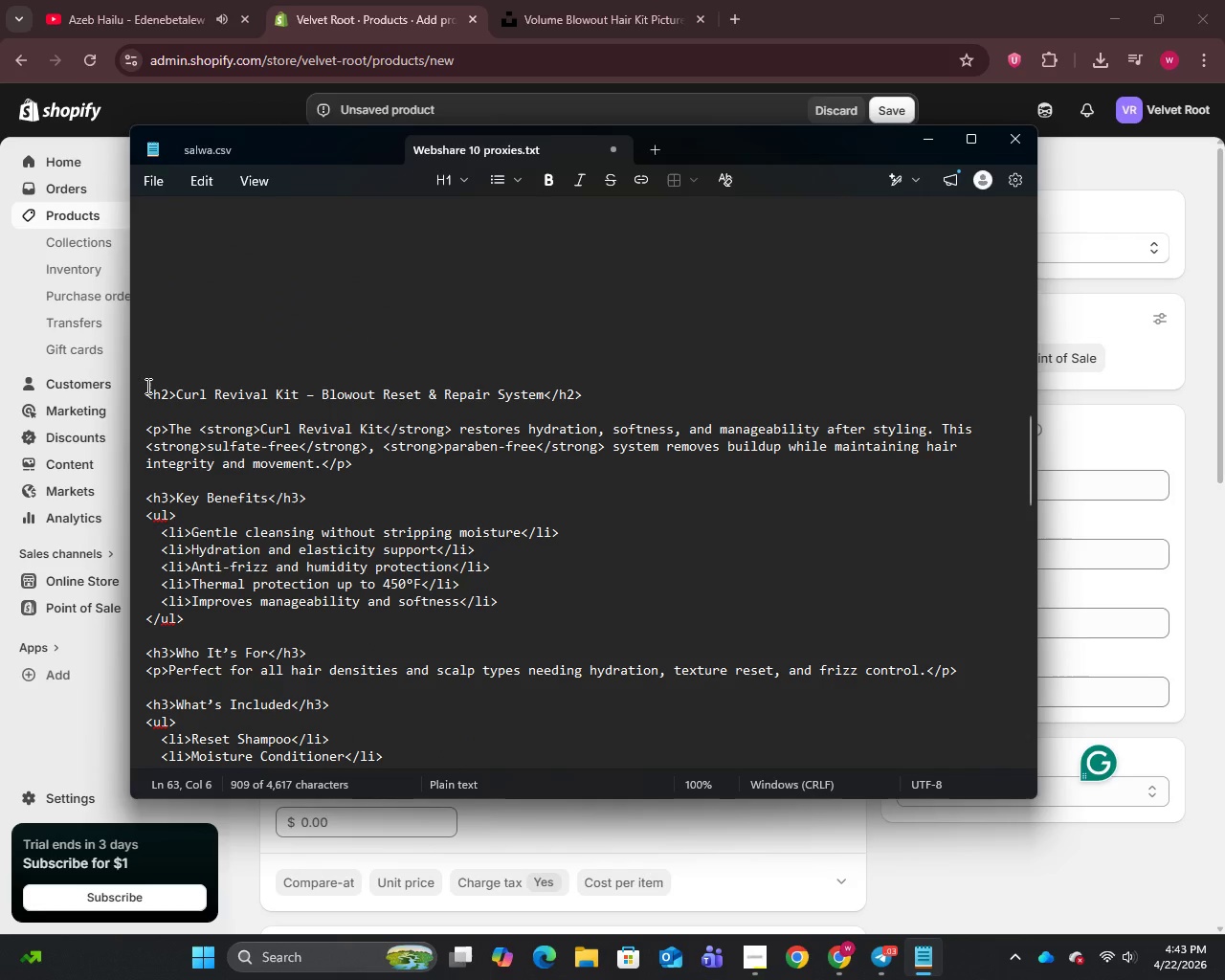 
left_click_drag(start_coordinate=[146, 386], to_coordinate=[264, 339])
 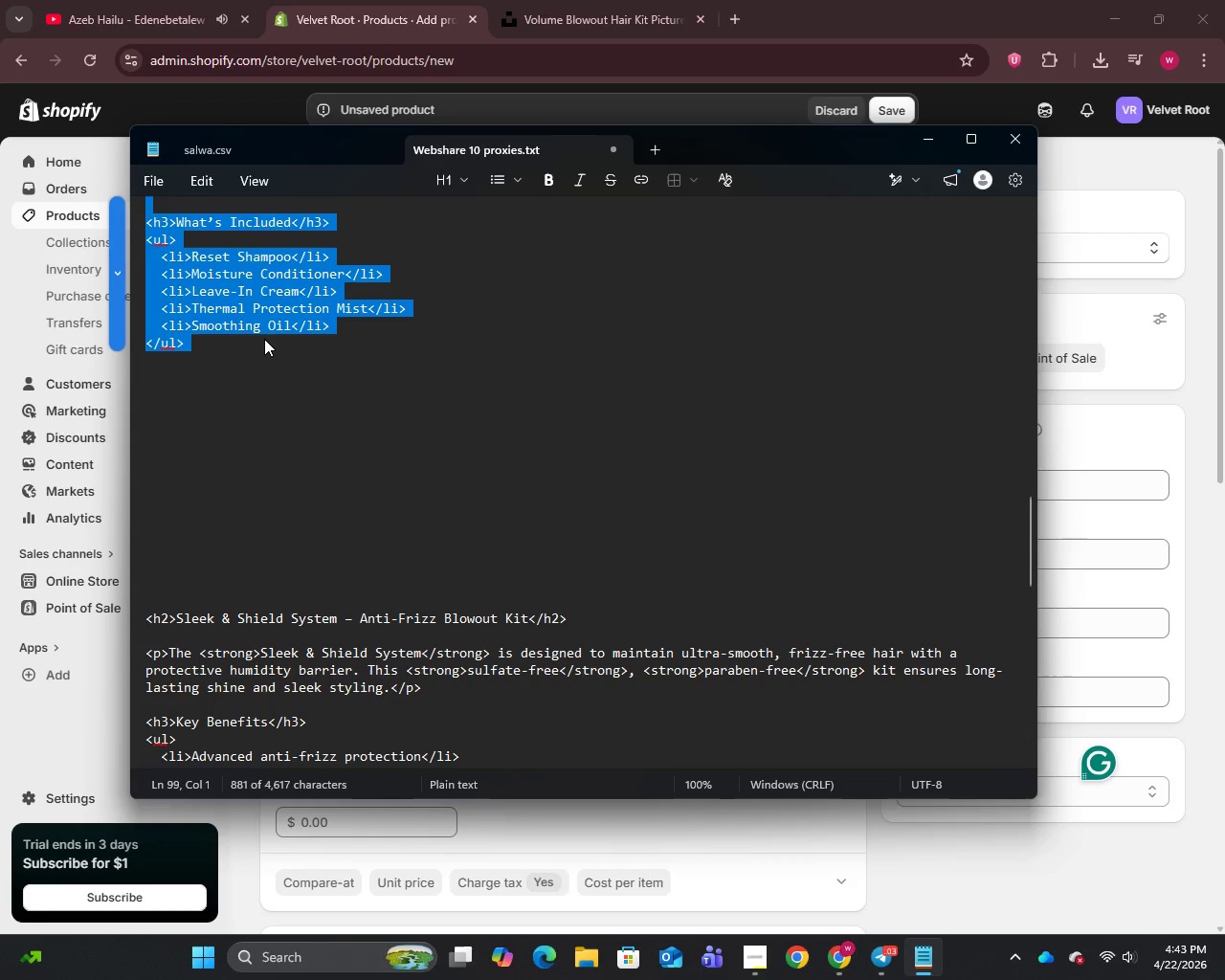 
key(Control+C)
 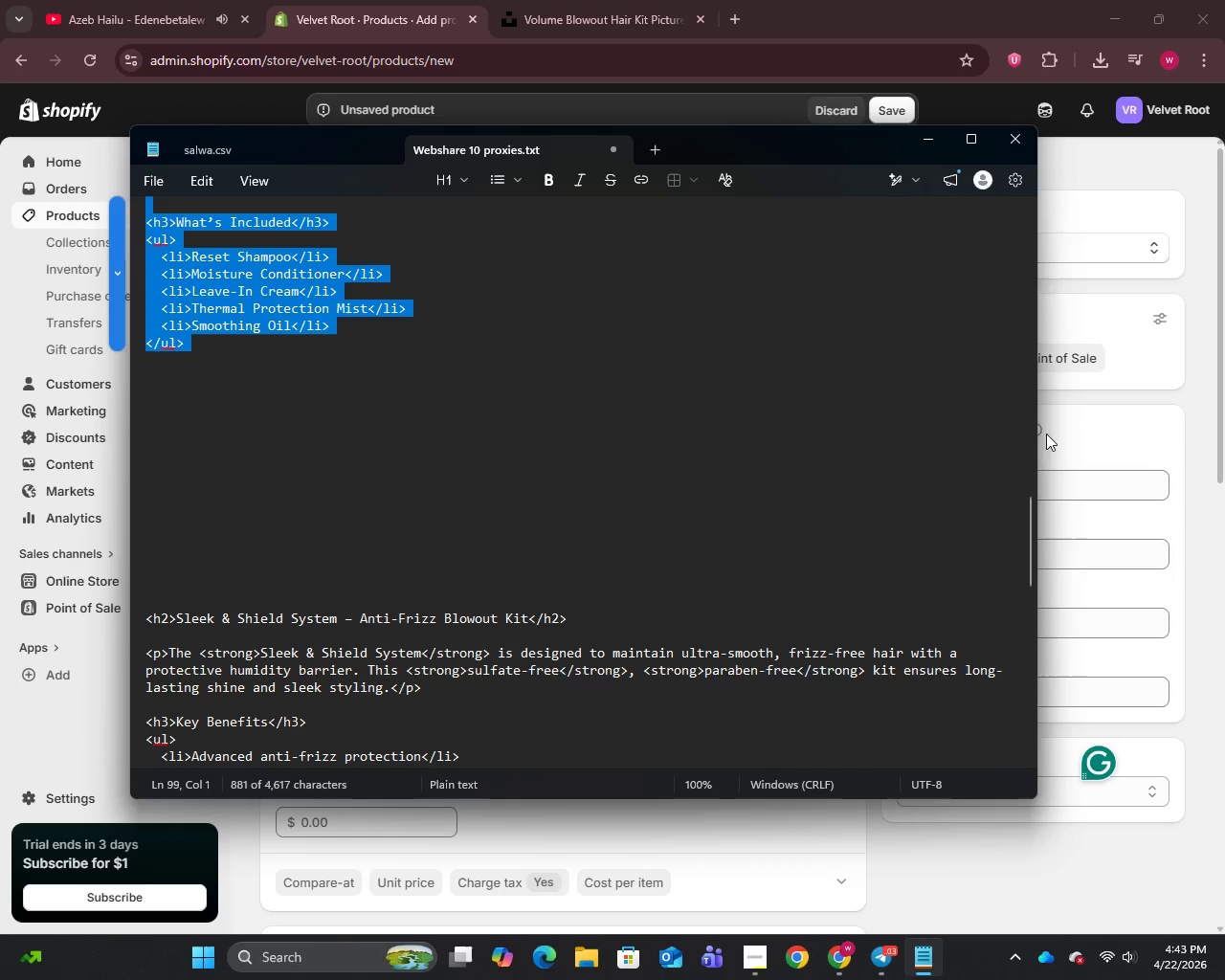 
left_click_drag(start_coordinate=[1114, 421], to_coordinate=[1091, 415])
 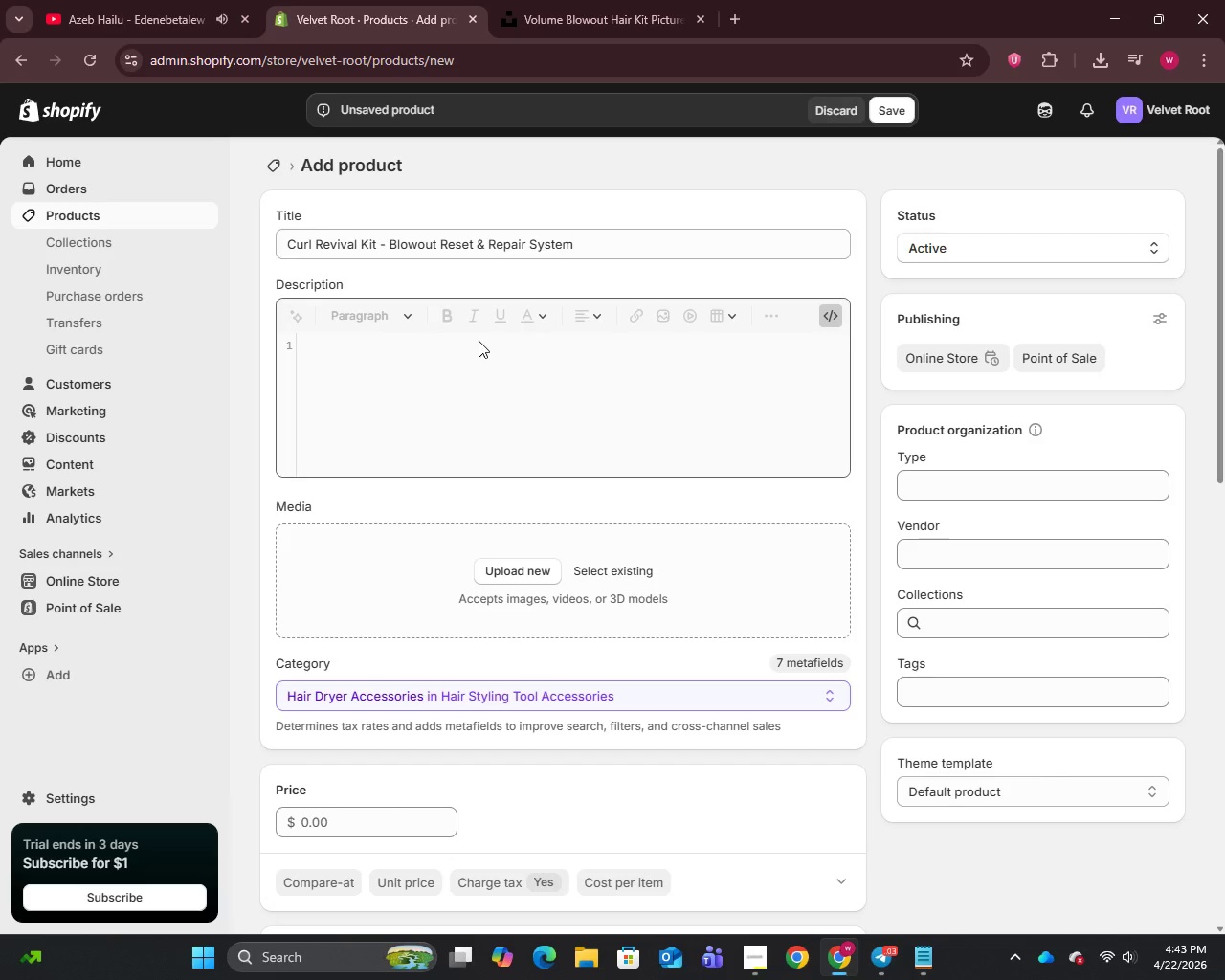 
double_click([479, 341])
 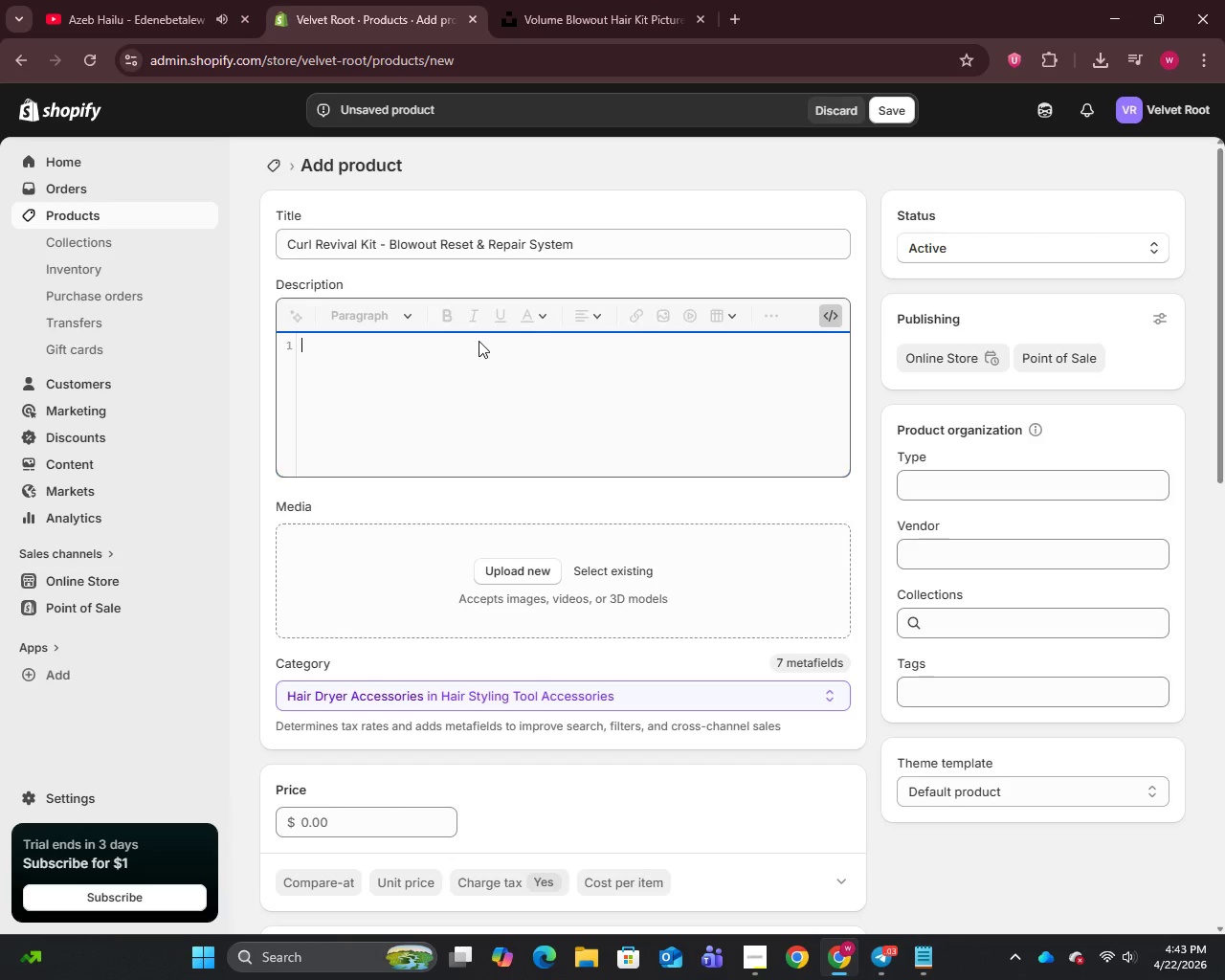 
key(Control+V)
 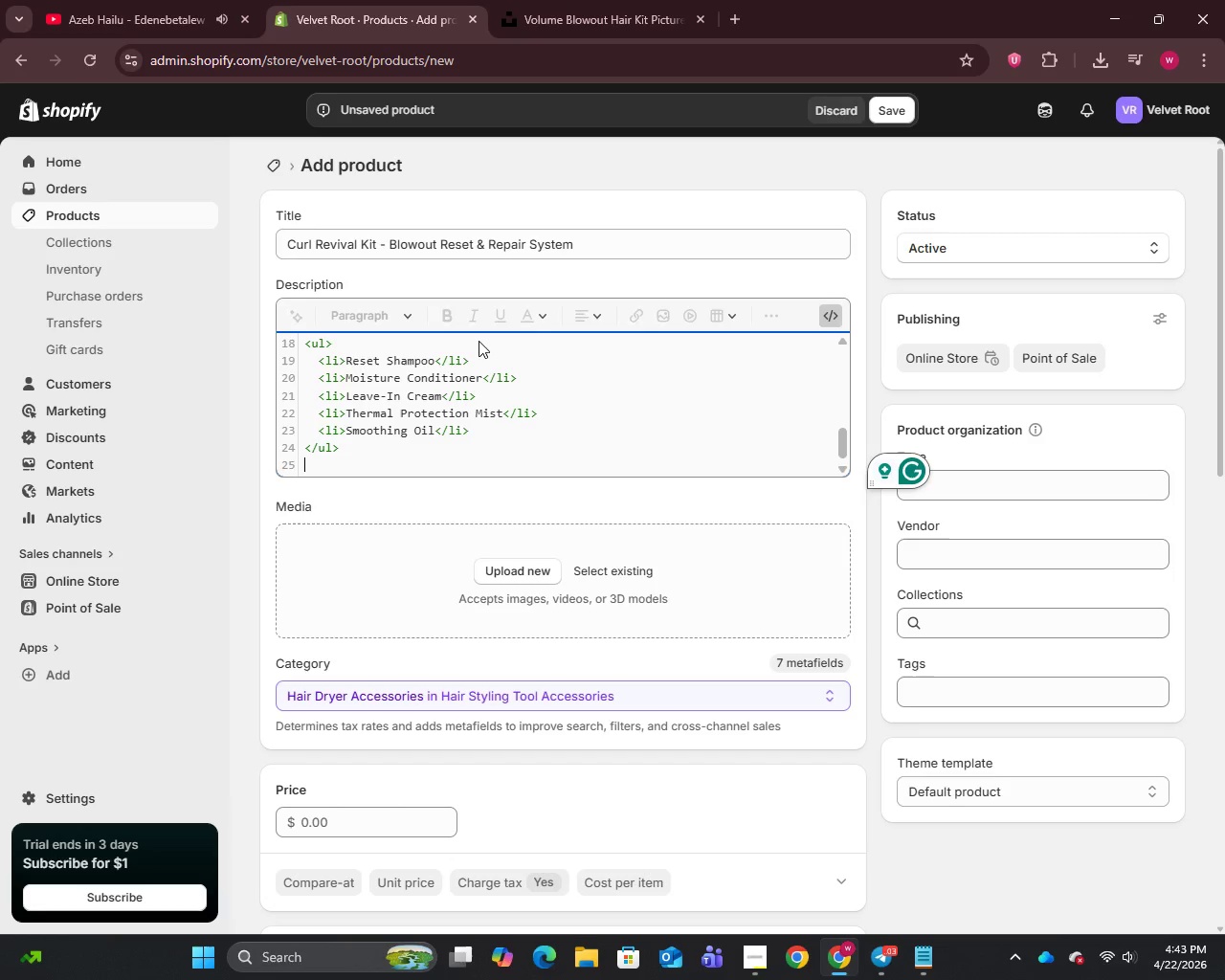 
key(Backspace)
 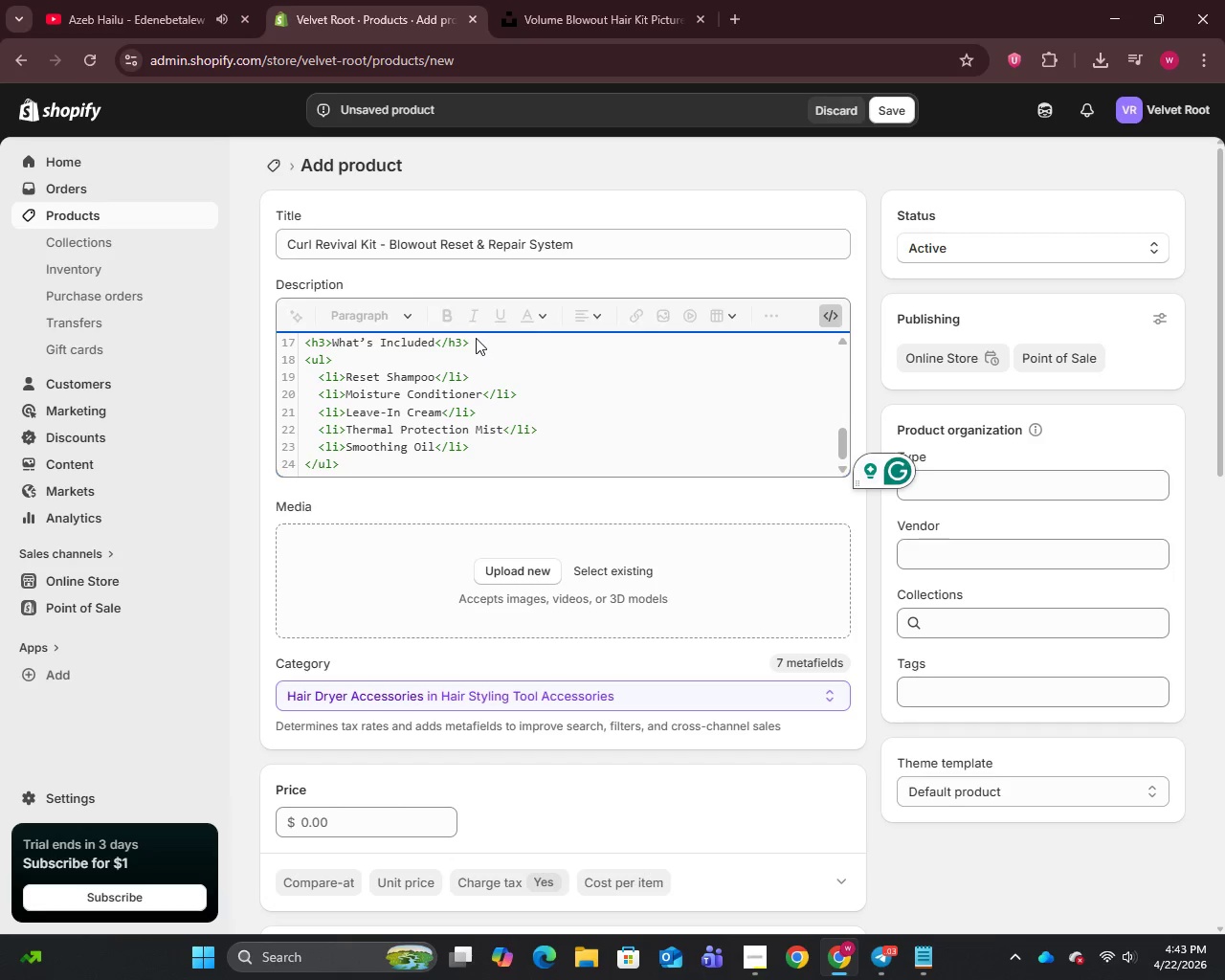 
left_click_drag(start_coordinate=[195, 0], to_coordinate=[203, 5])
 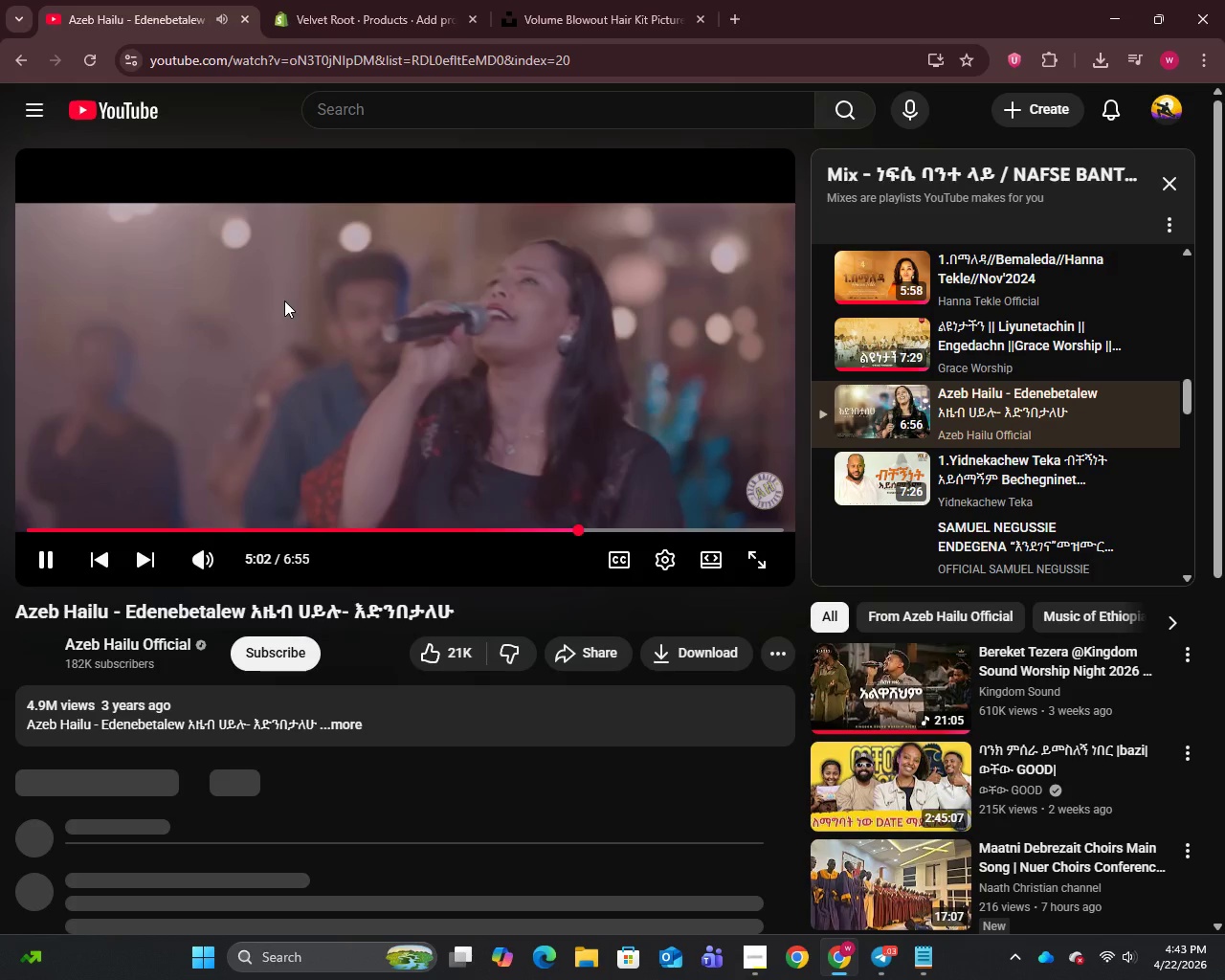 
double_click([448, 0])
 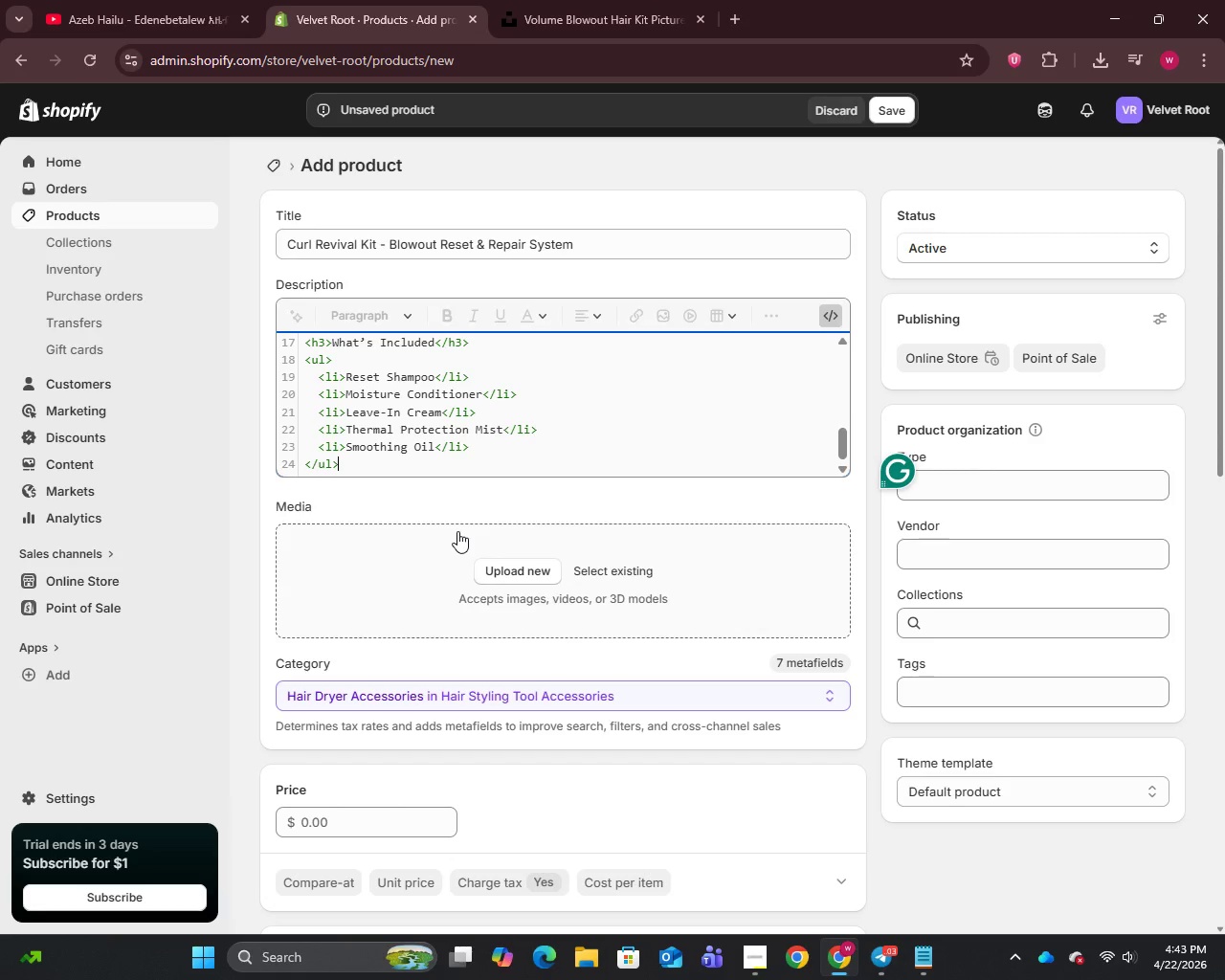 
wait(6.2)
 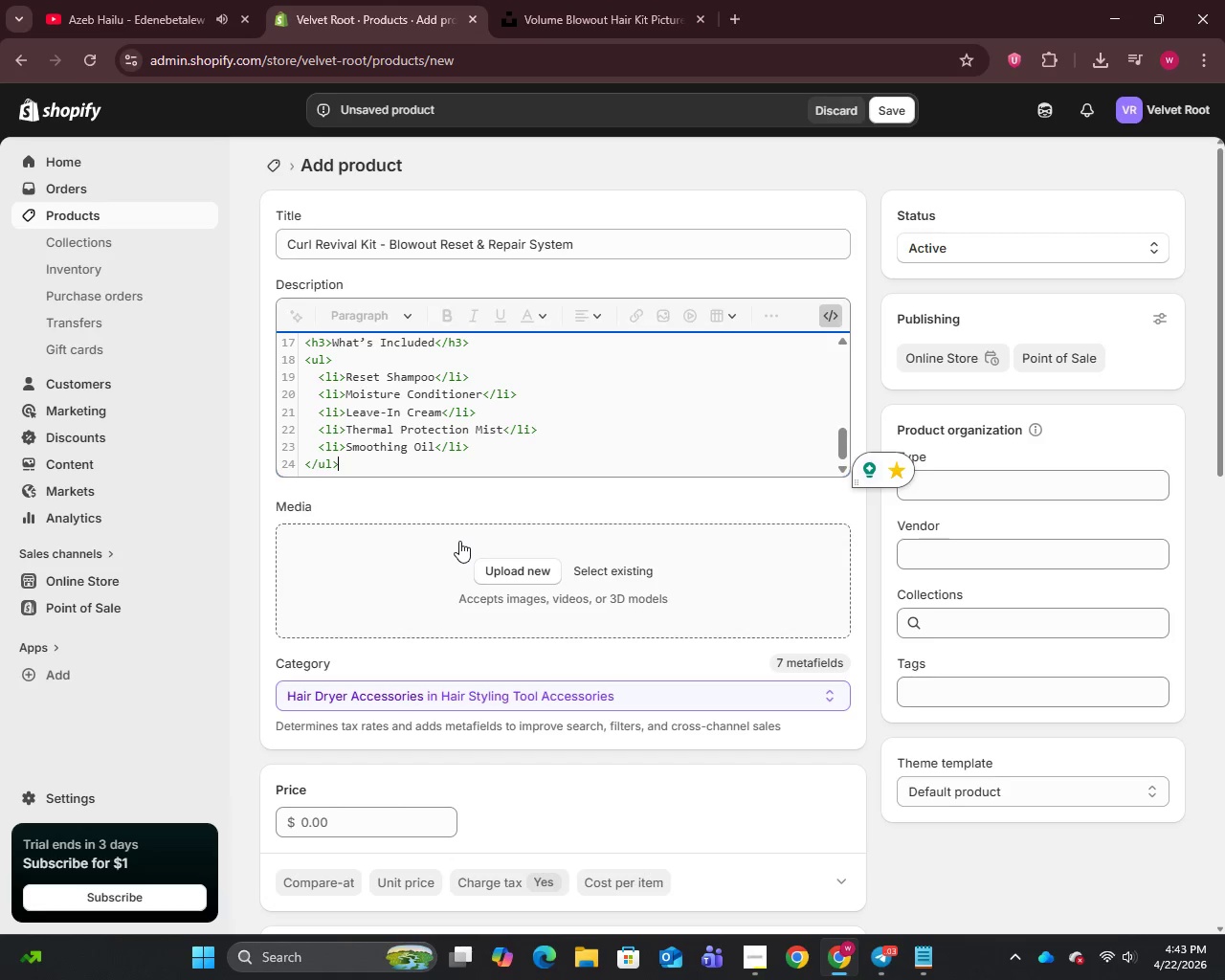 
scroll: coordinate [442, 661], scroll_direction: down, amount: 8.0
 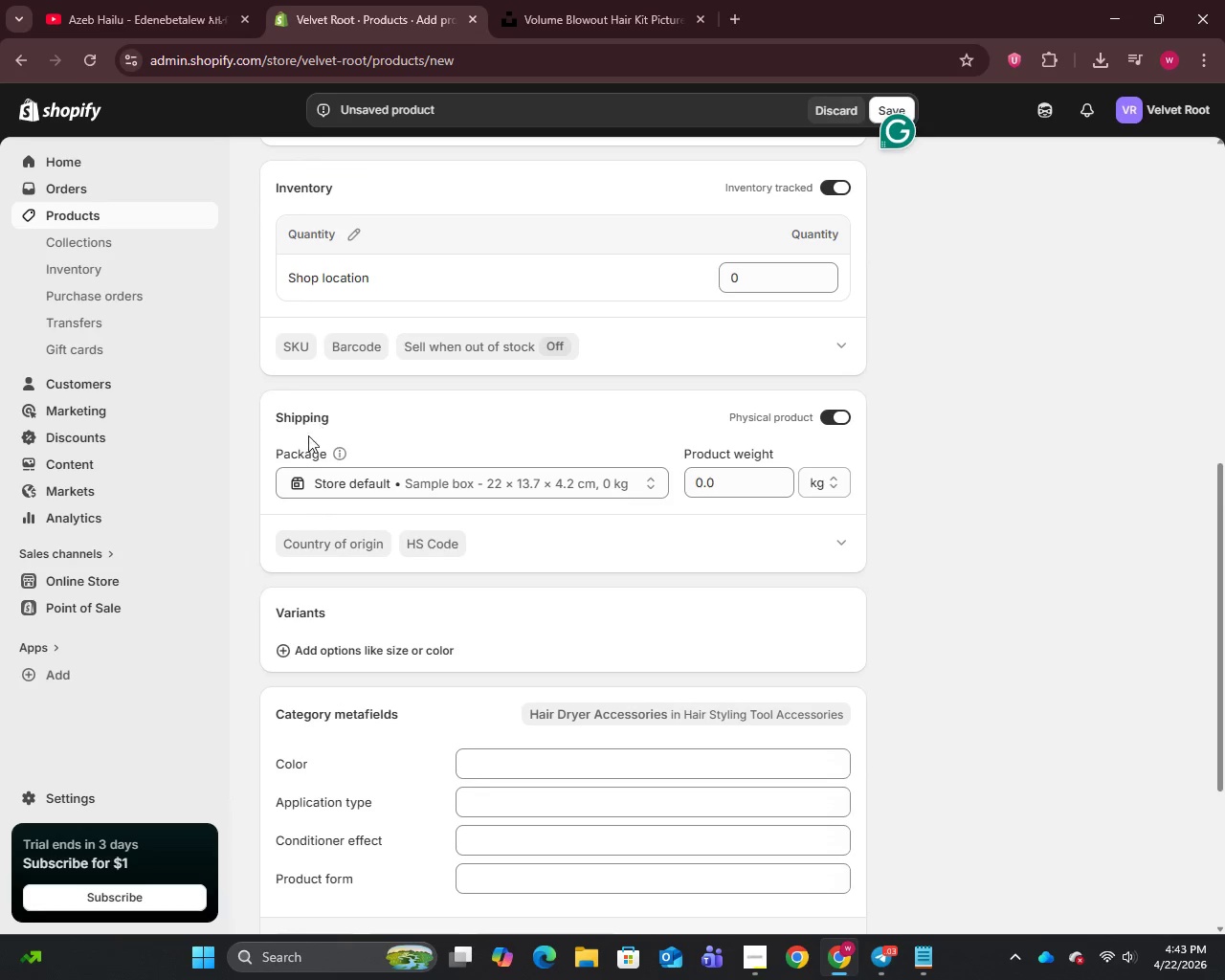 
scroll: coordinate [364, 406], scroll_direction: up, amount: 1.0
 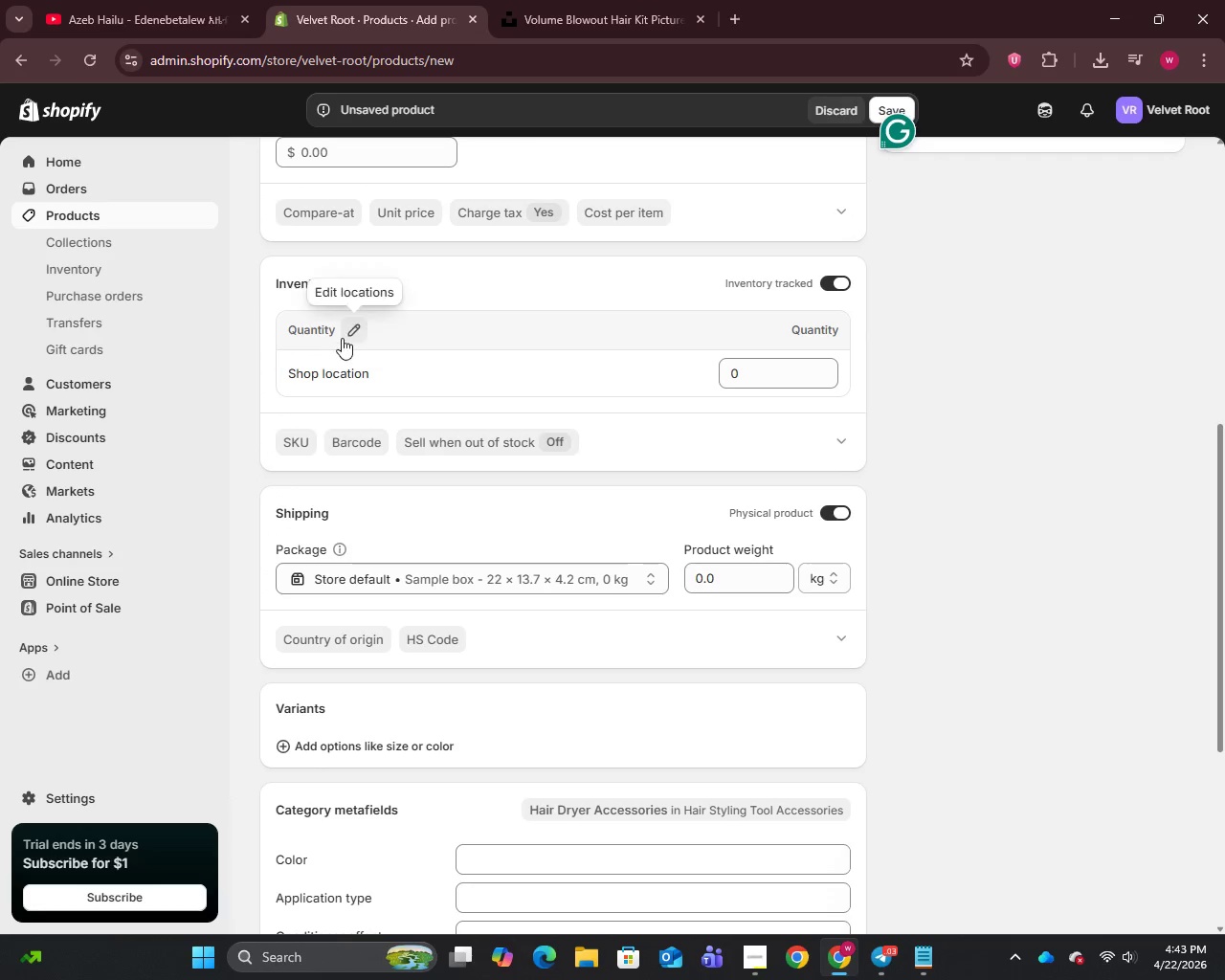 
left_click([342, 338])
 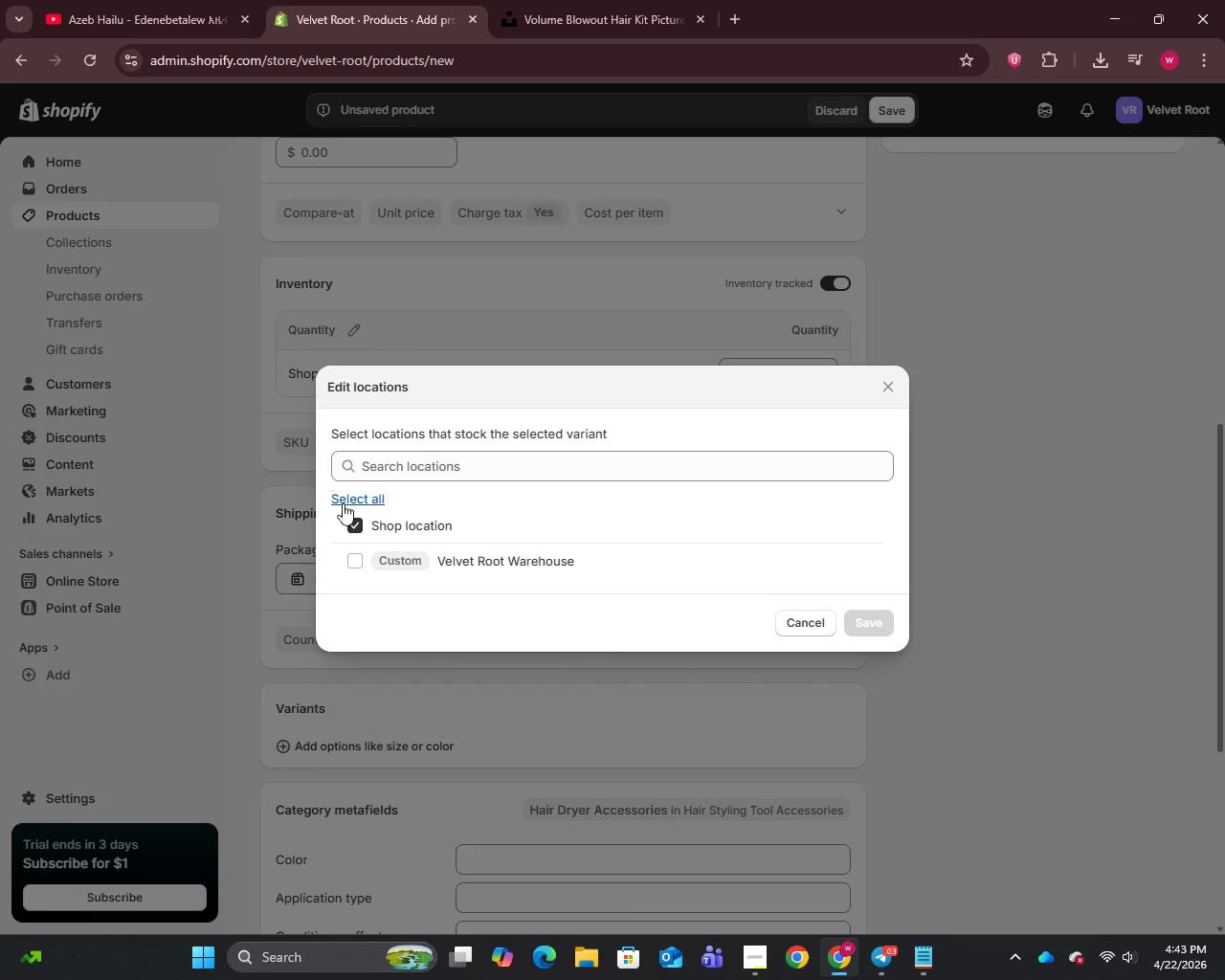 
left_click([358, 571])
 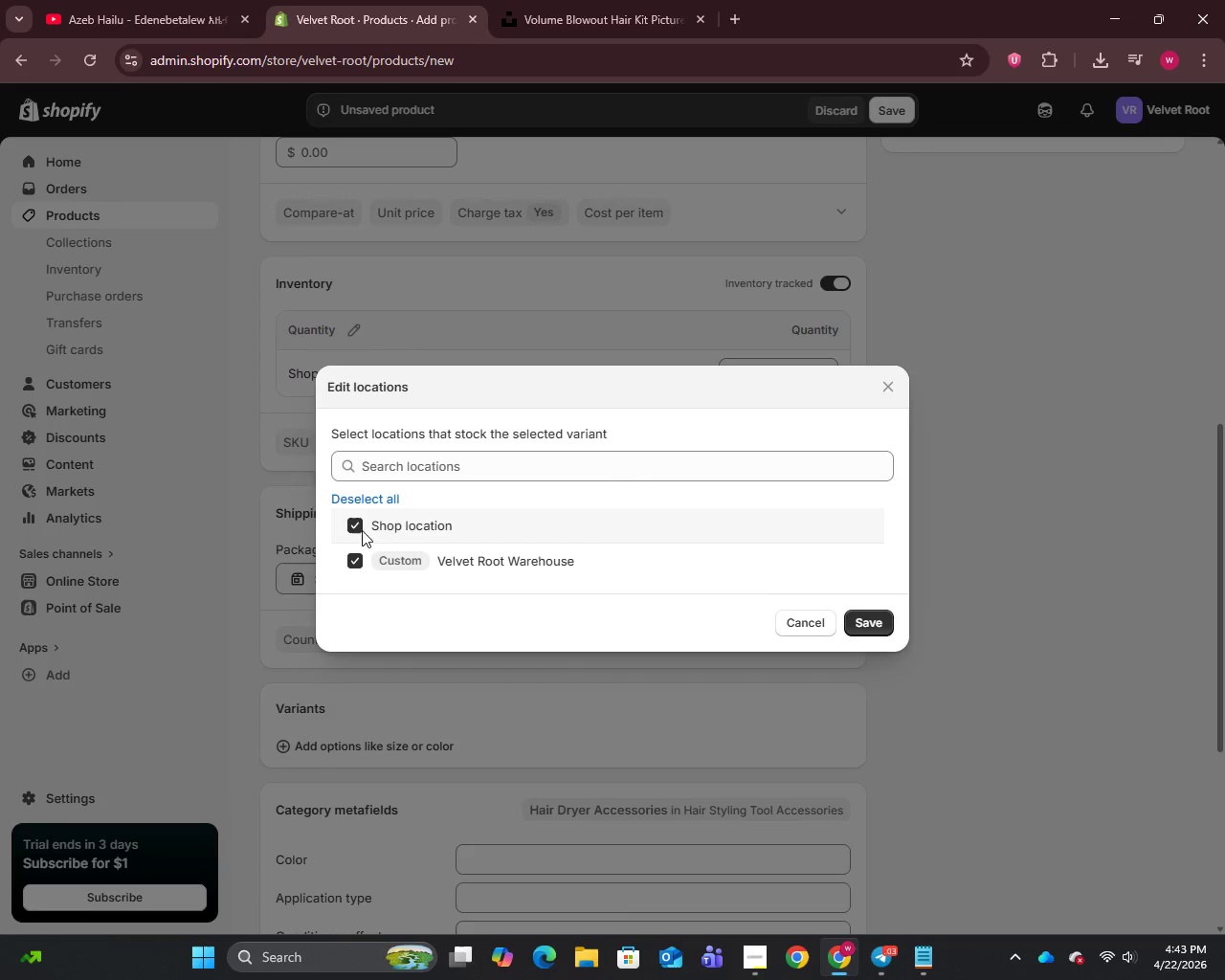 
left_click([356, 520])
 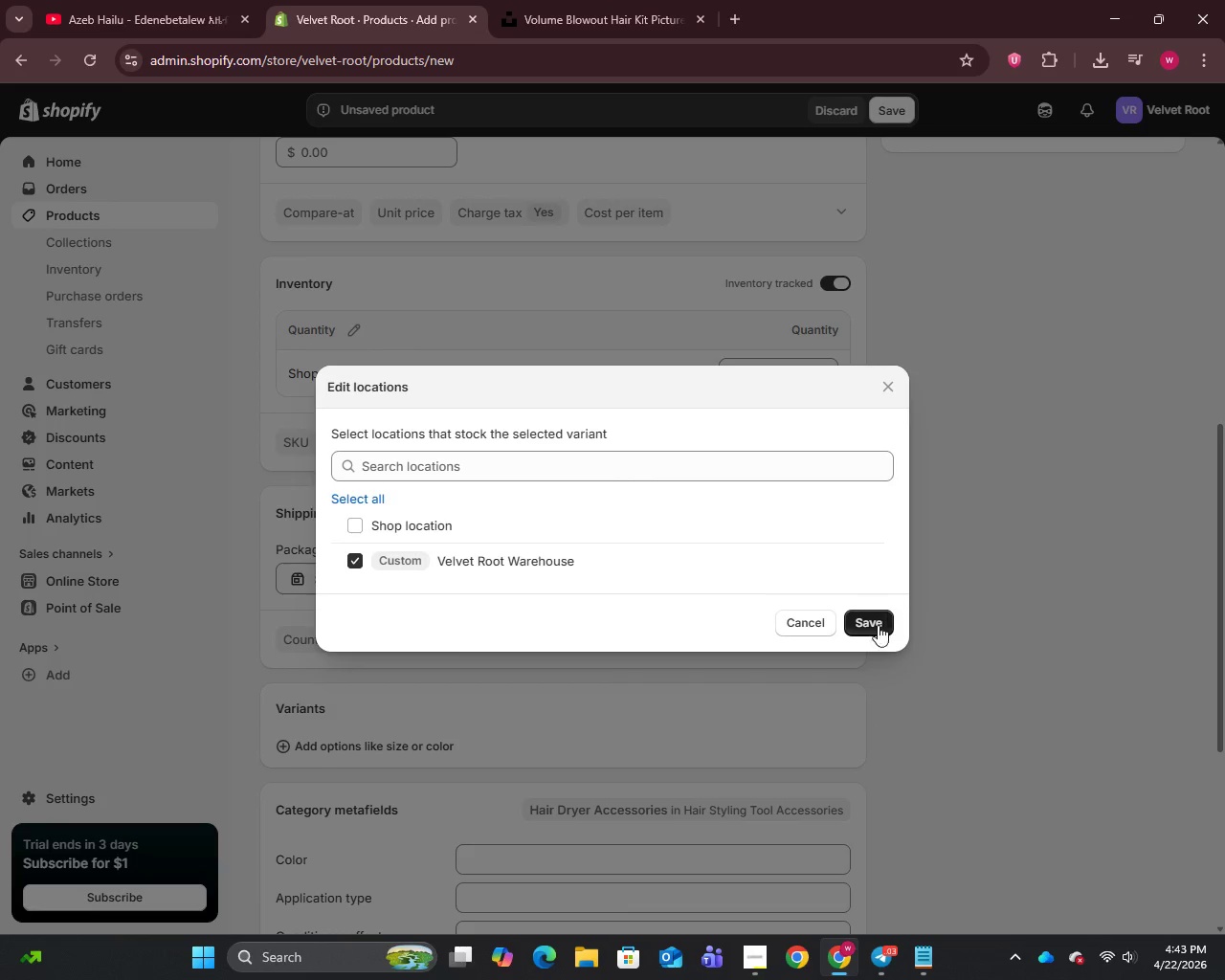 
left_click([874, 628])
 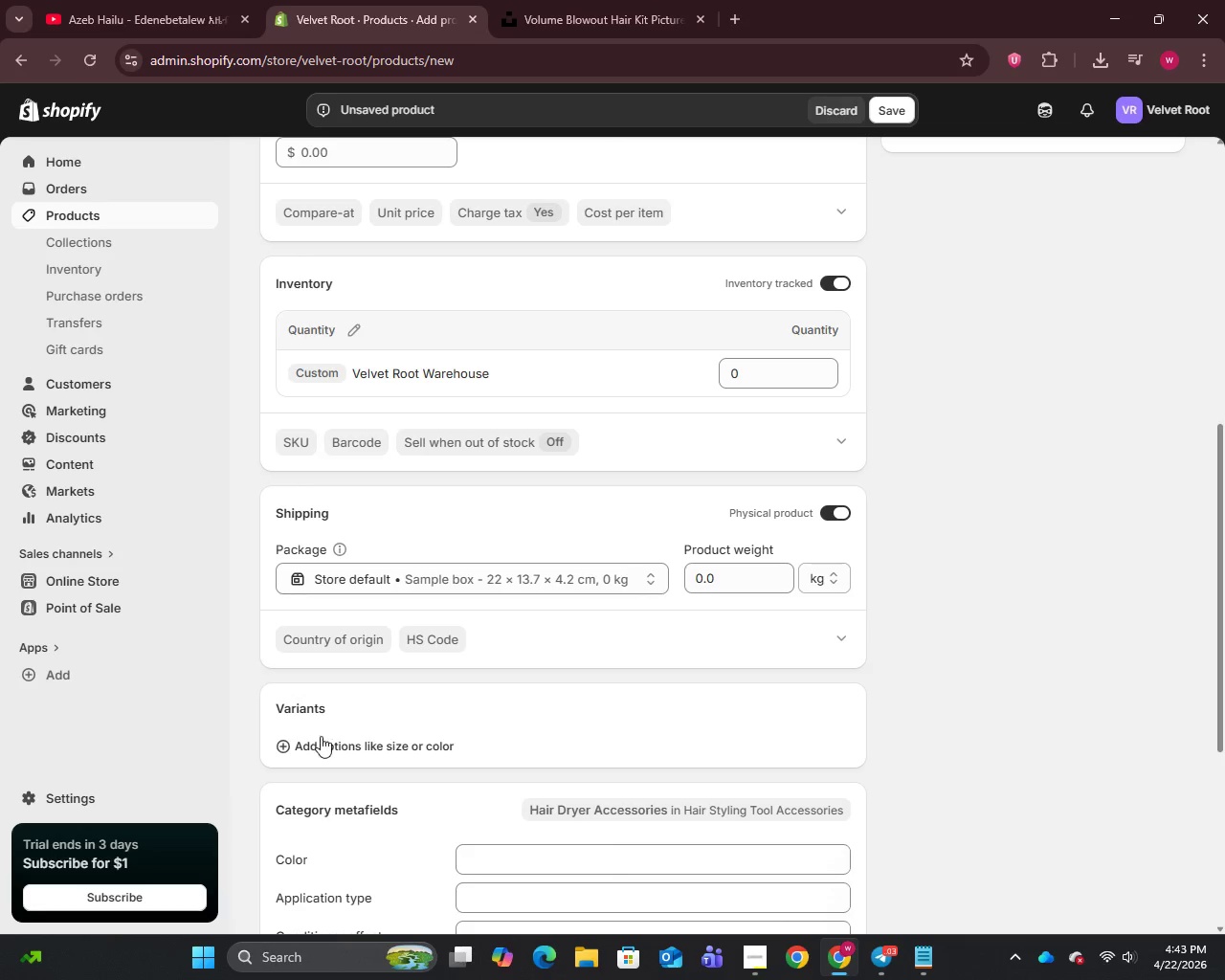 
scroll: coordinate [417, 604], scroll_direction: down, amount: 1.0
 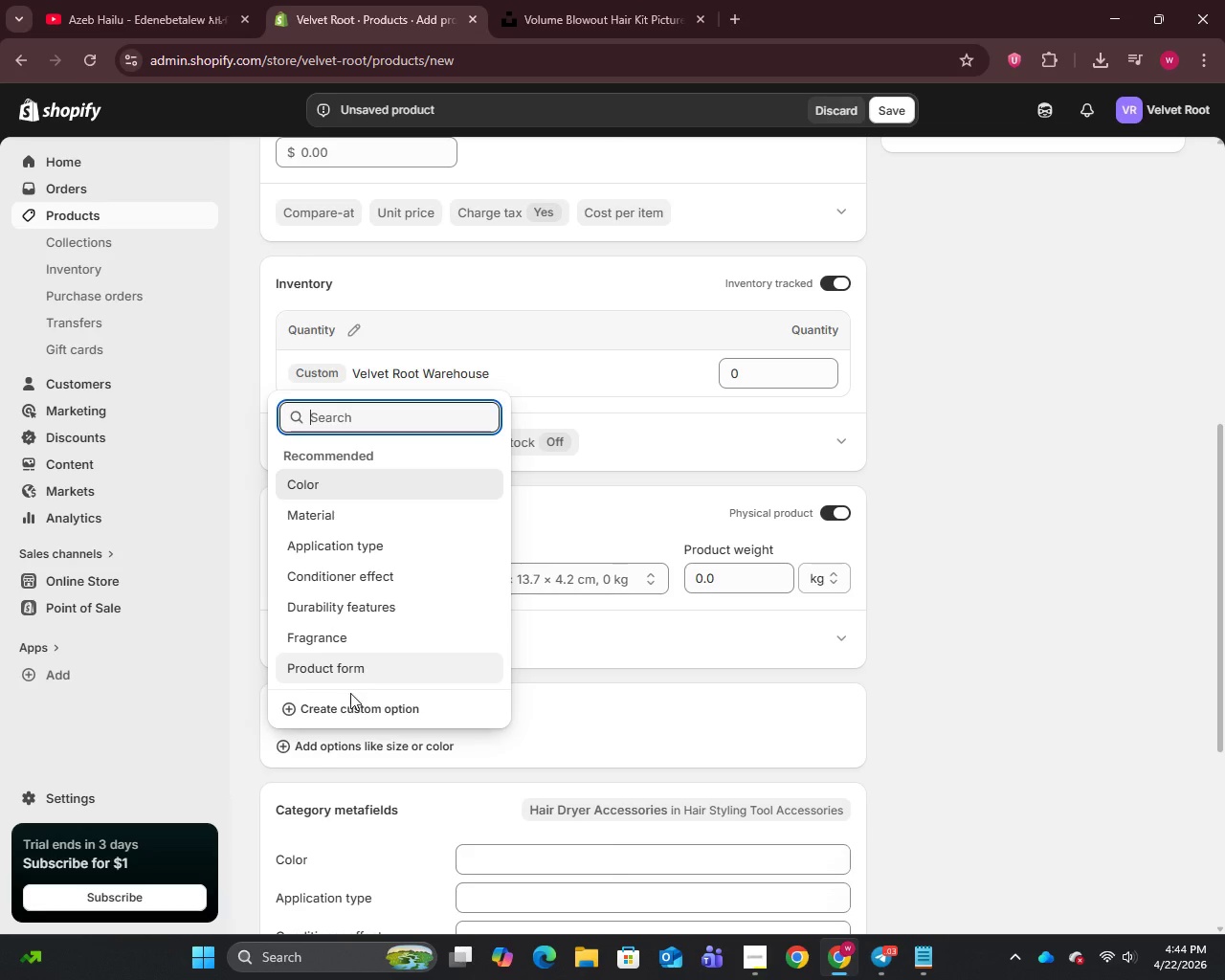 
left_click([345, 706])
 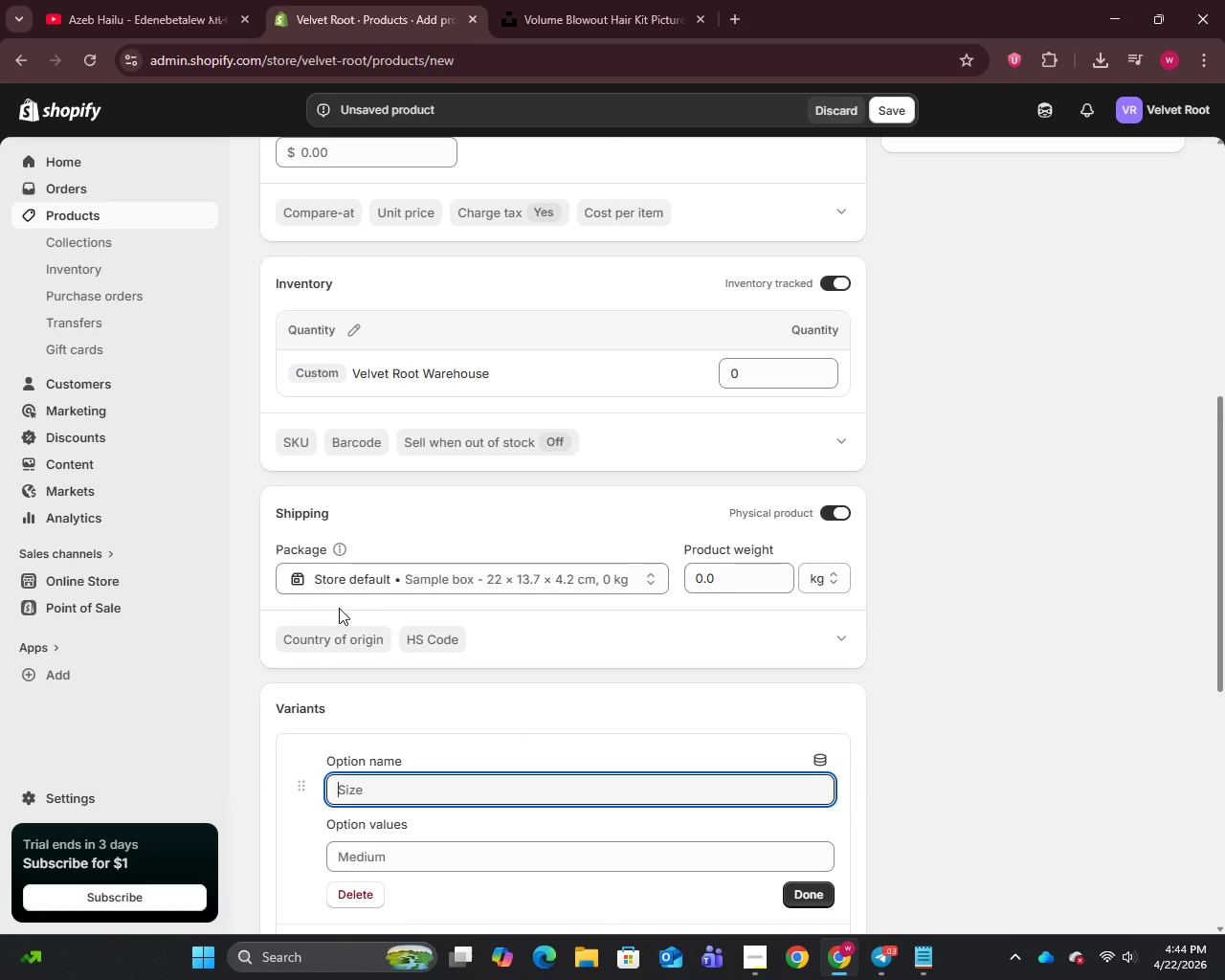 
scroll: coordinate [387, 627], scroll_direction: down, amount: 2.0
 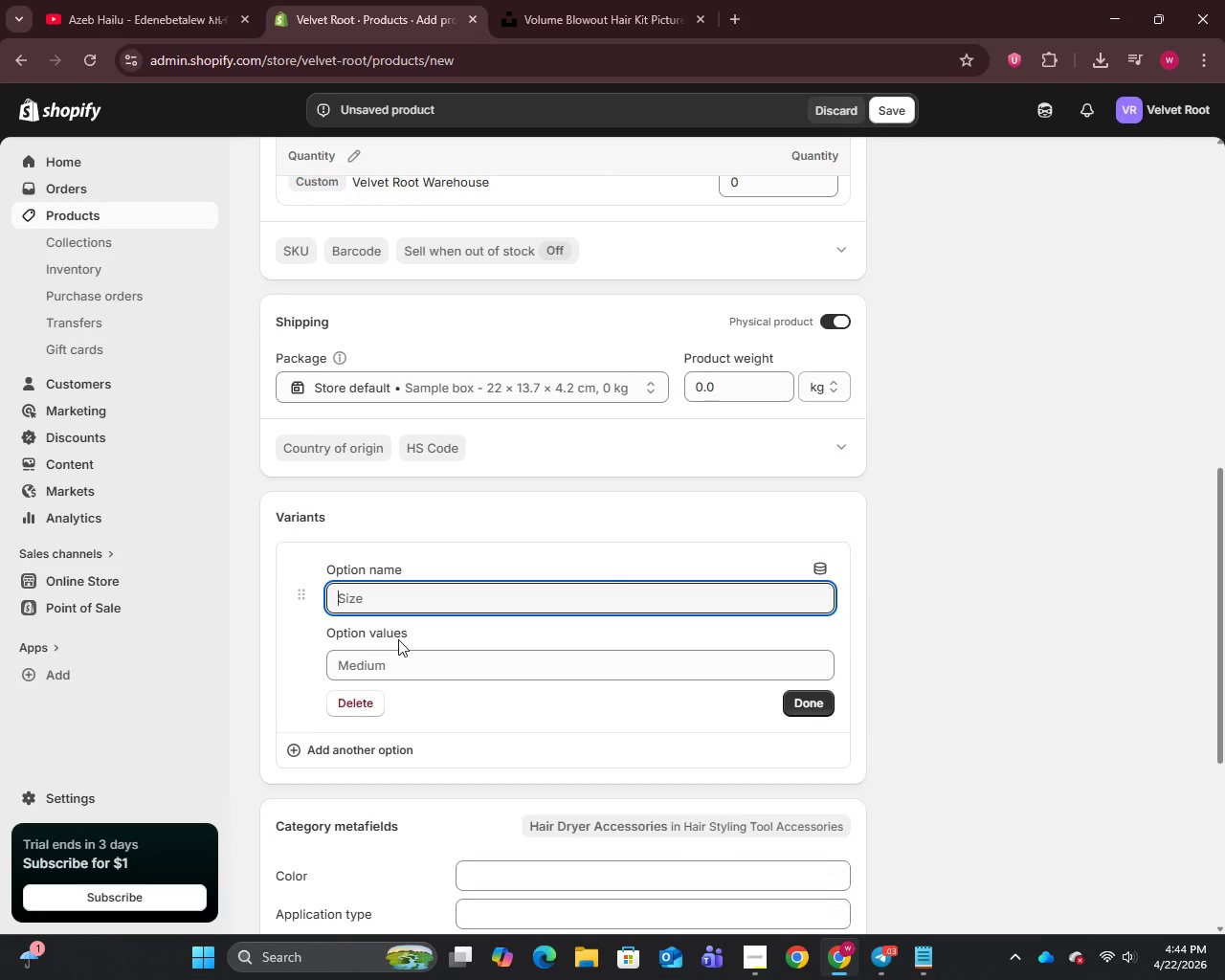 
type(Hair Density)
 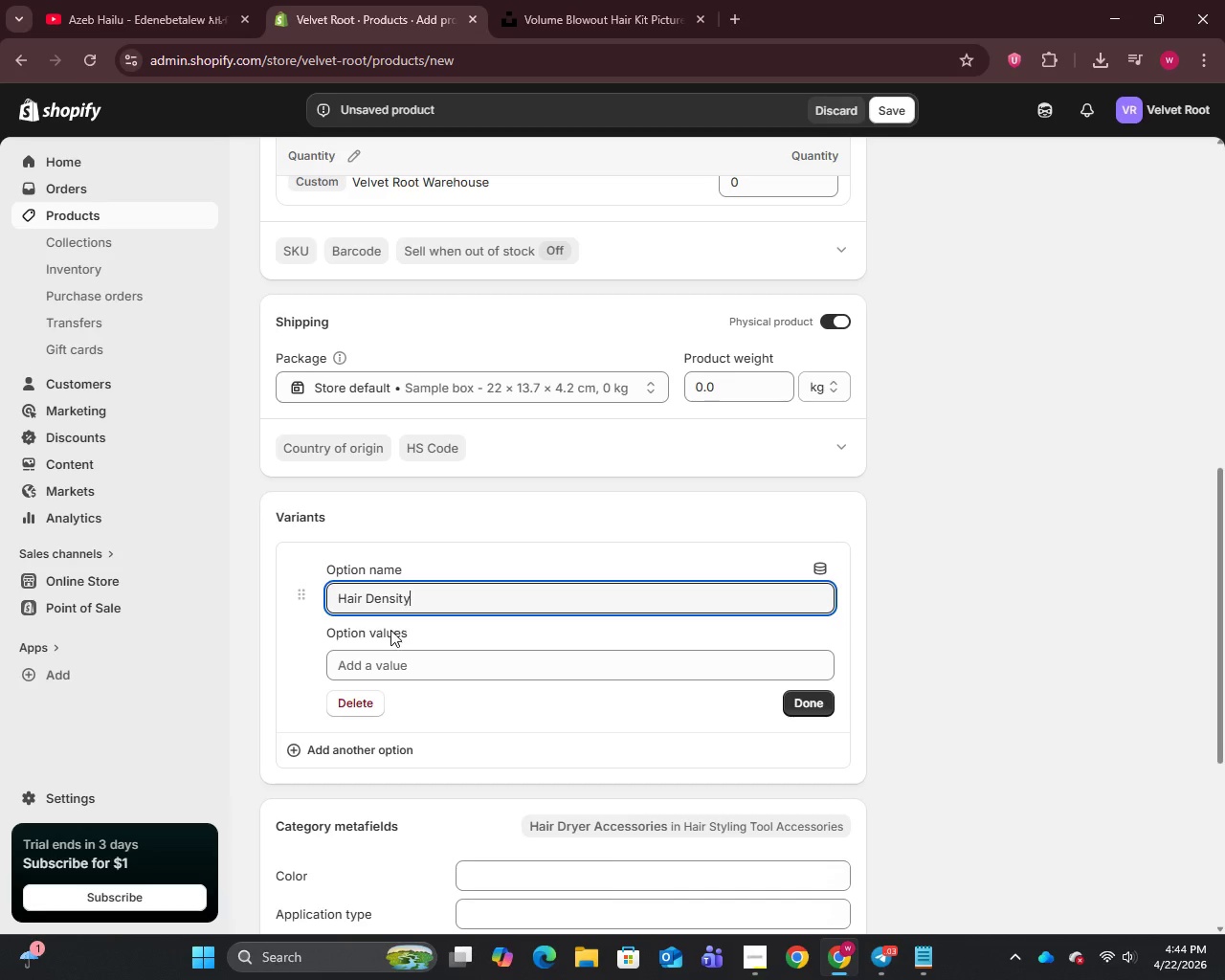 
left_click([402, 668])
 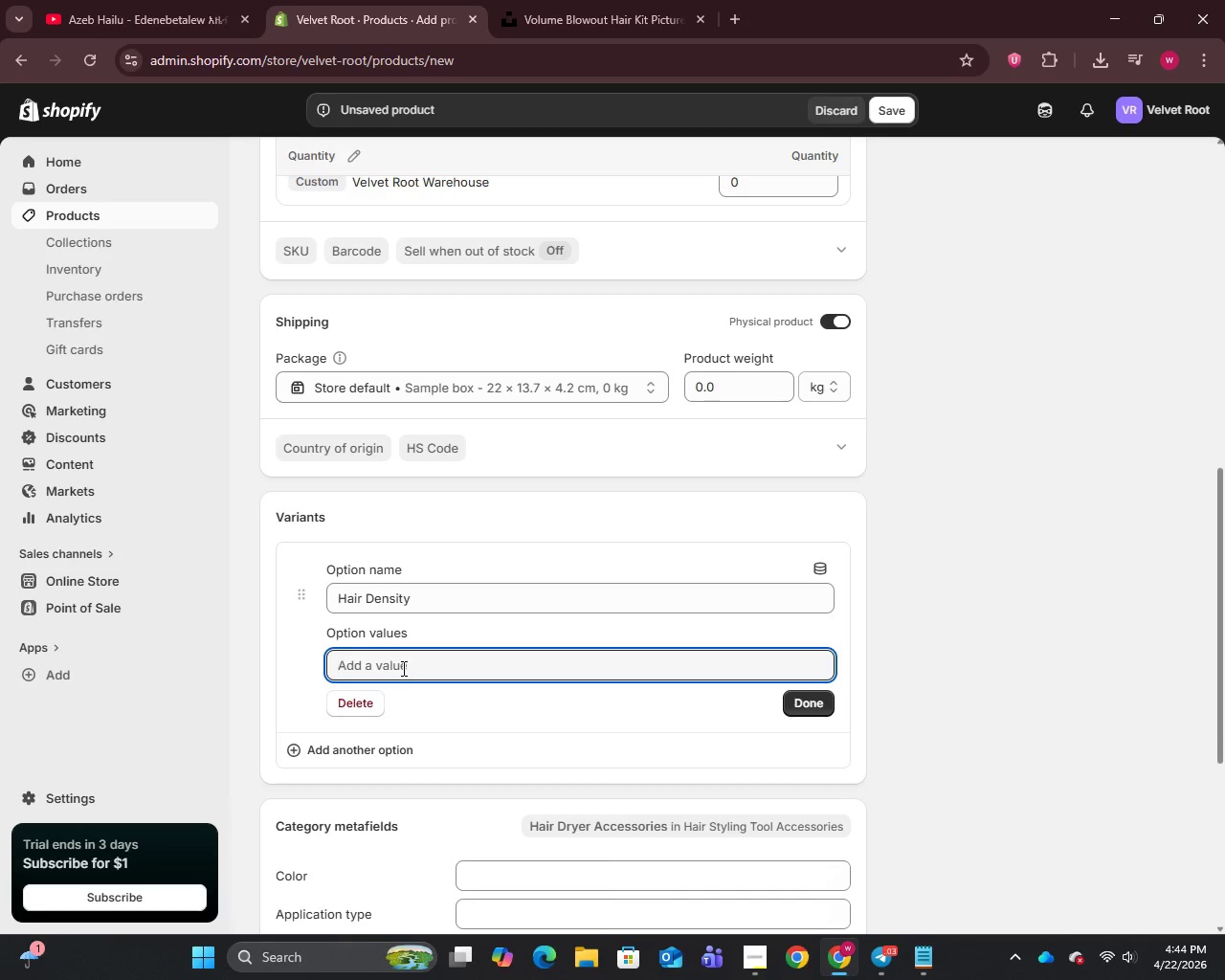 
type(Fine)
 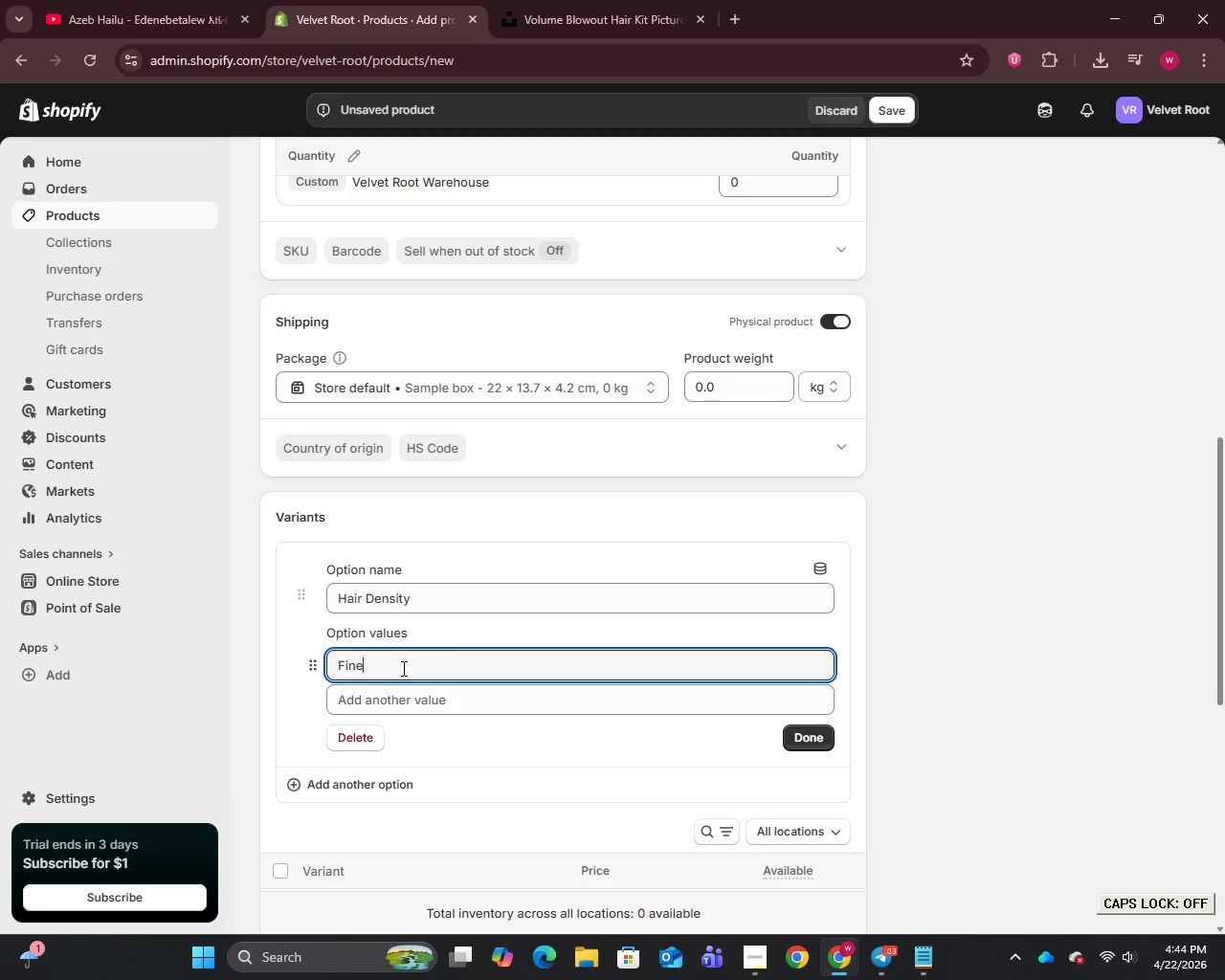 
key(Enter)
 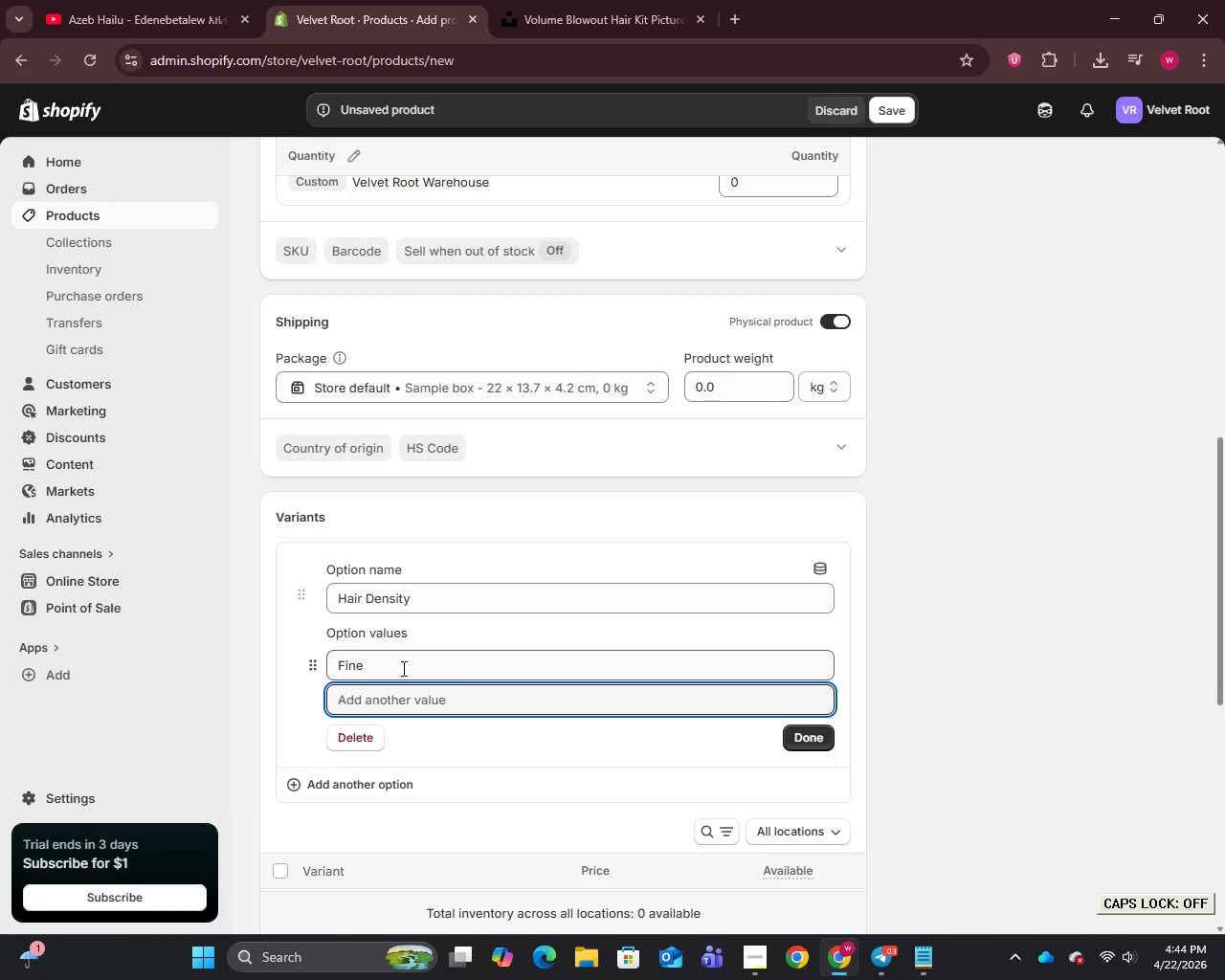 
type(Medium)
 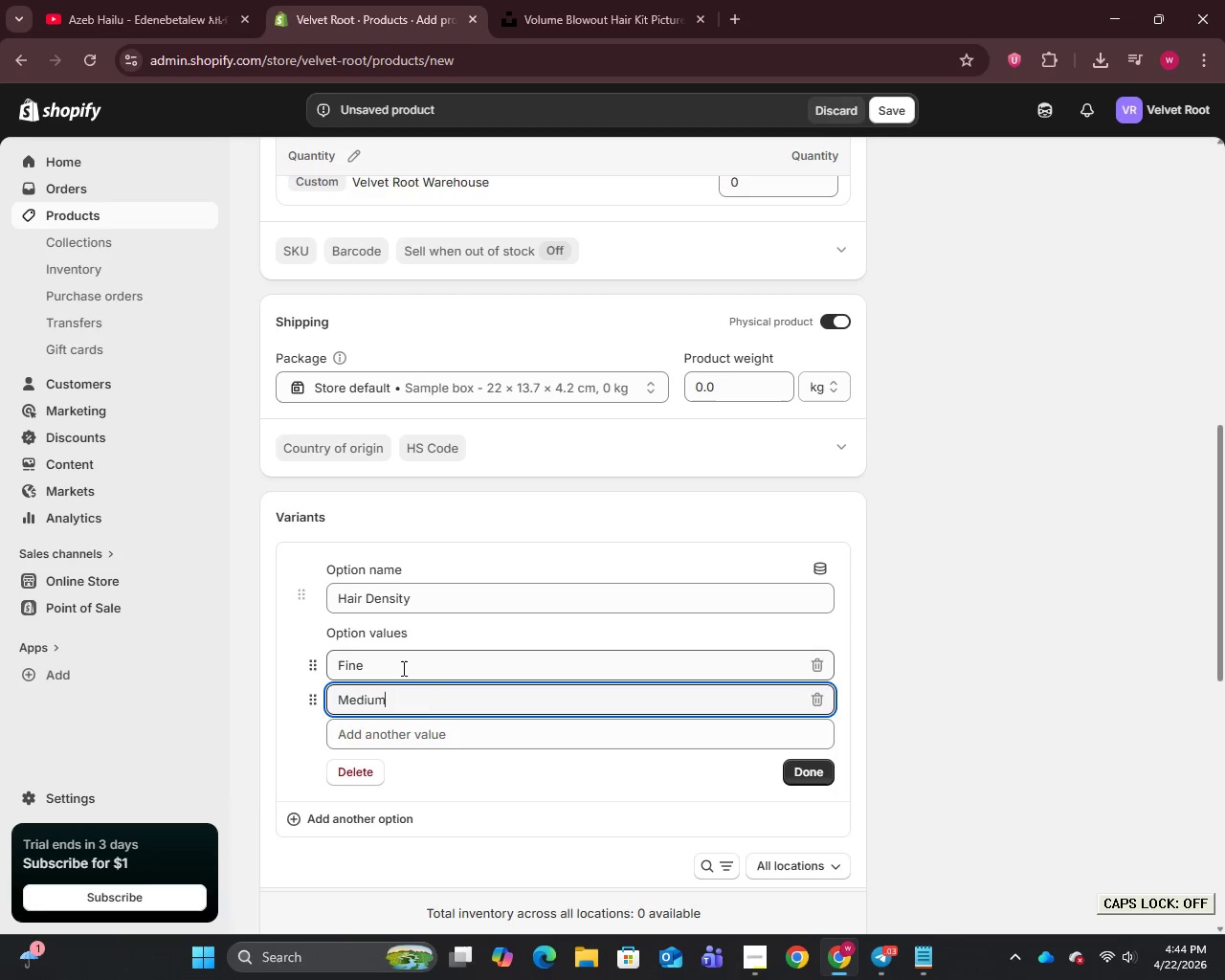 
key(Enter)
 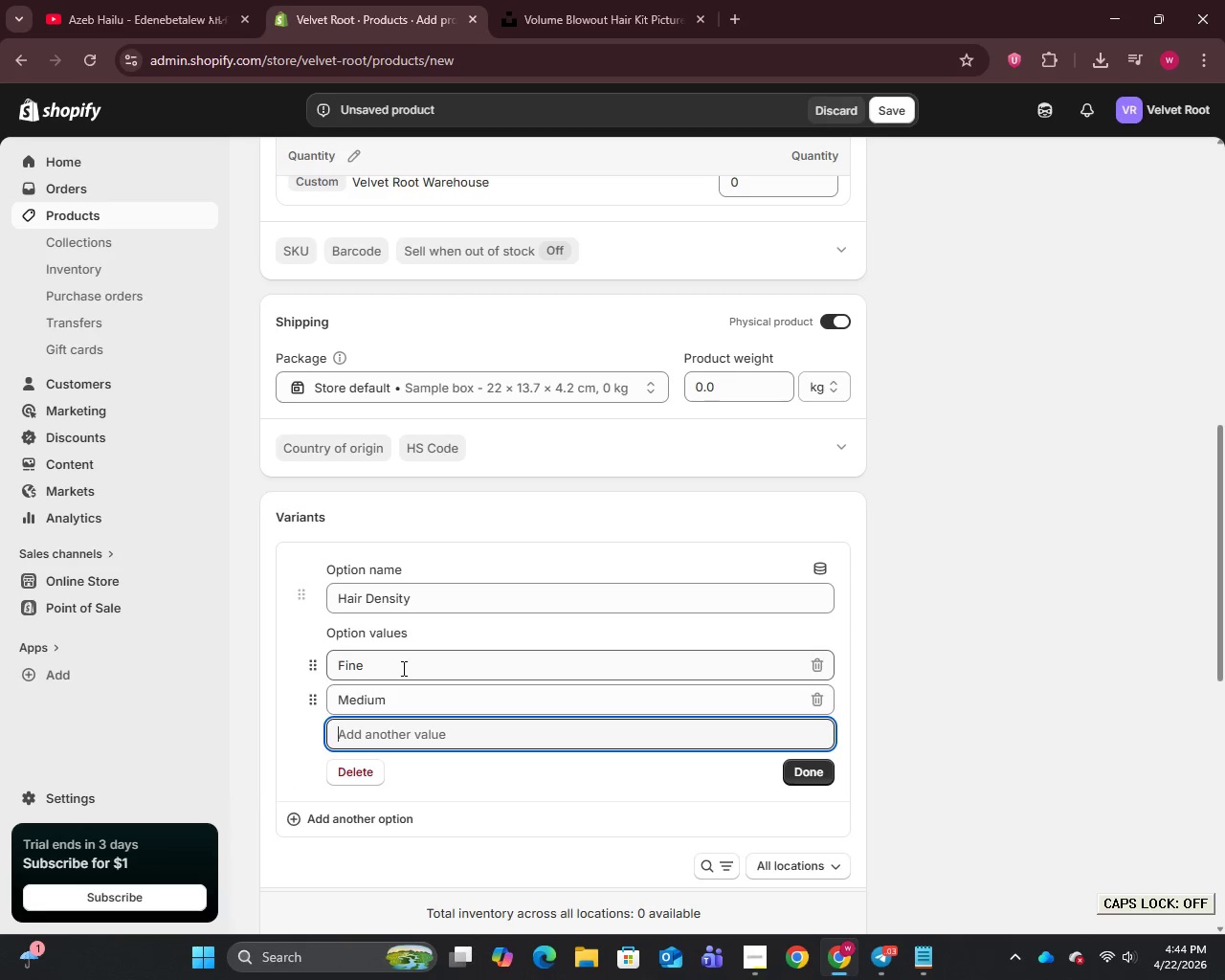 
type(Coarse)
 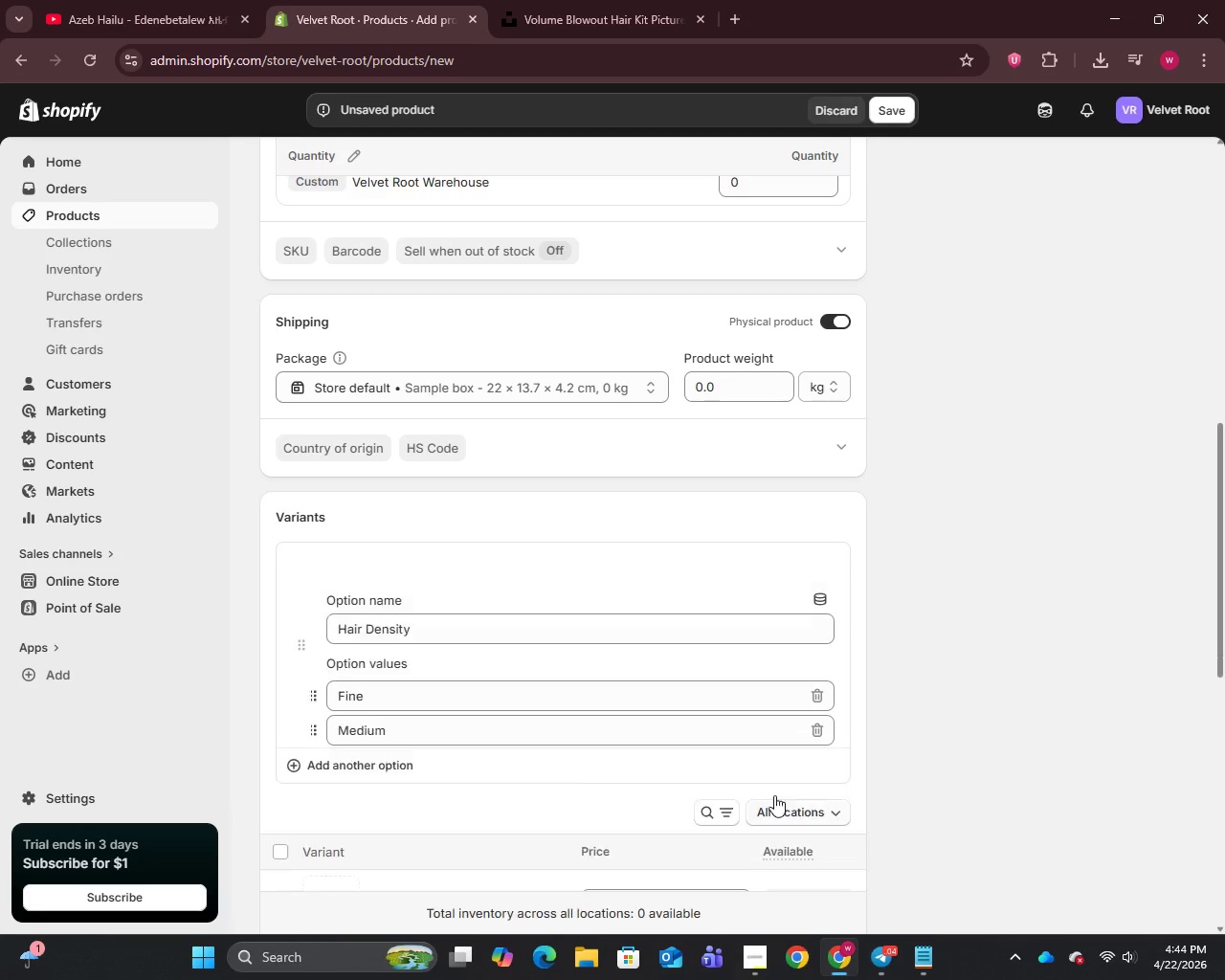 
mouse_move([396, 612])
 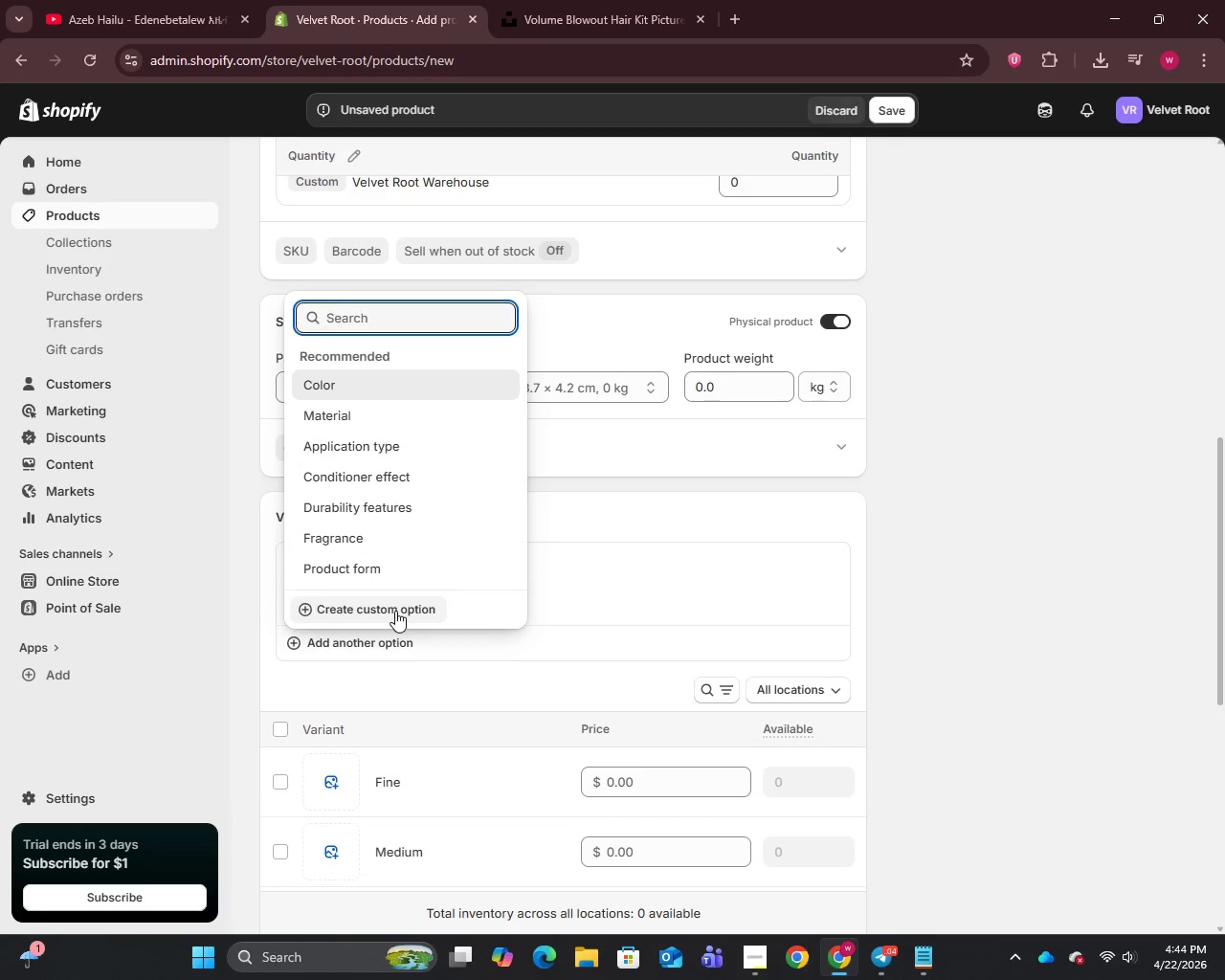 
left_click([395, 611])
 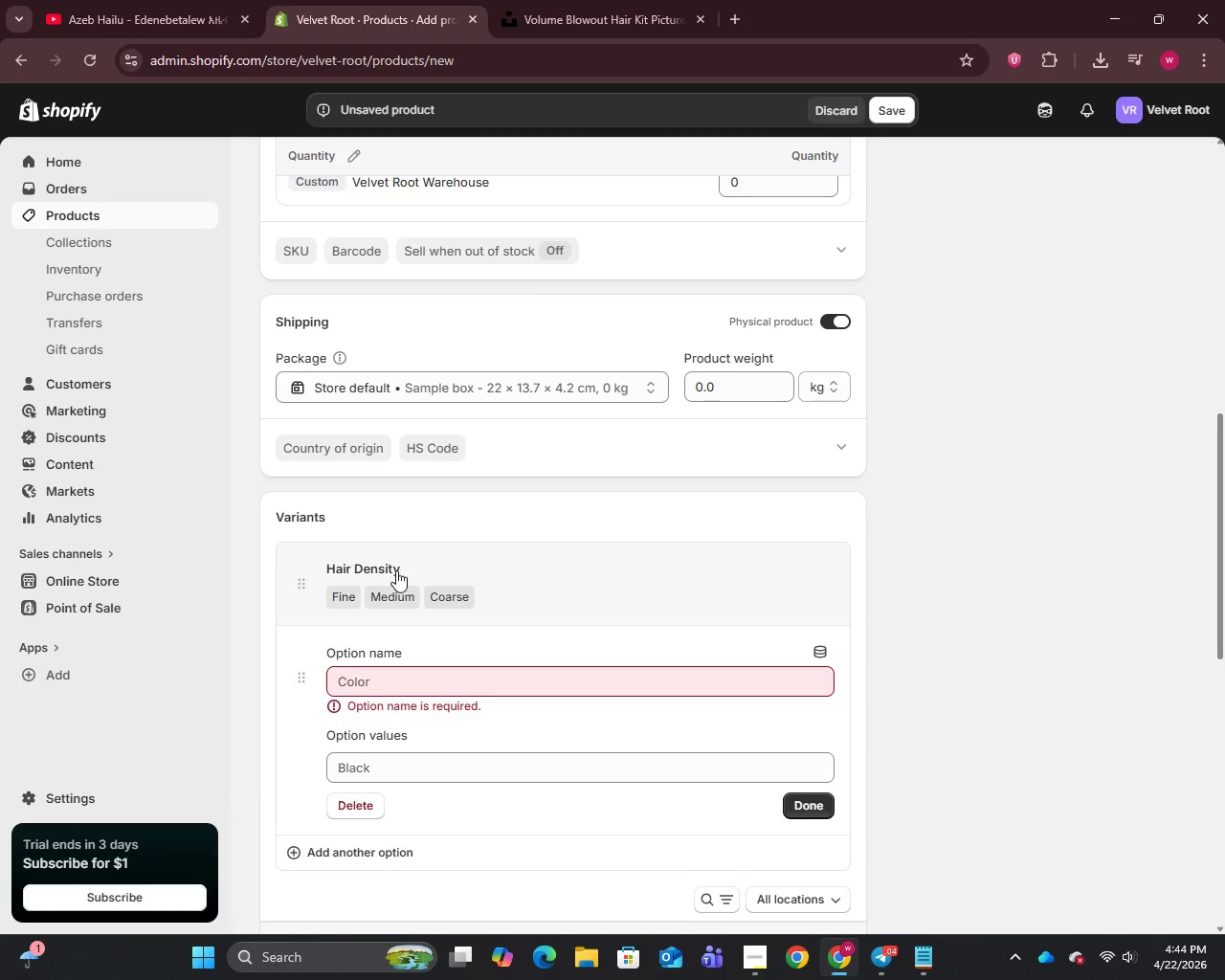 
left_click([398, 686])
 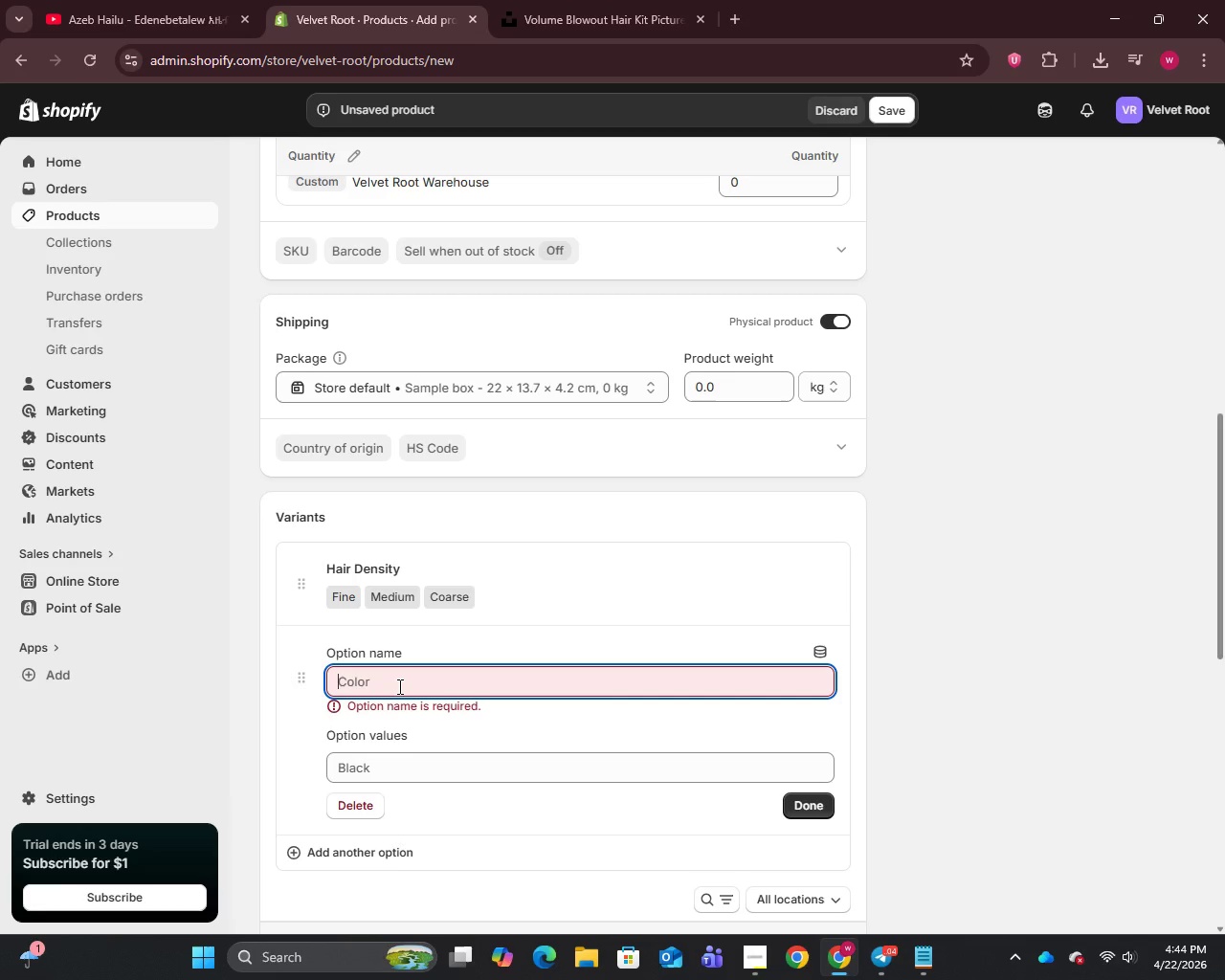 
type(Scalp Type)
 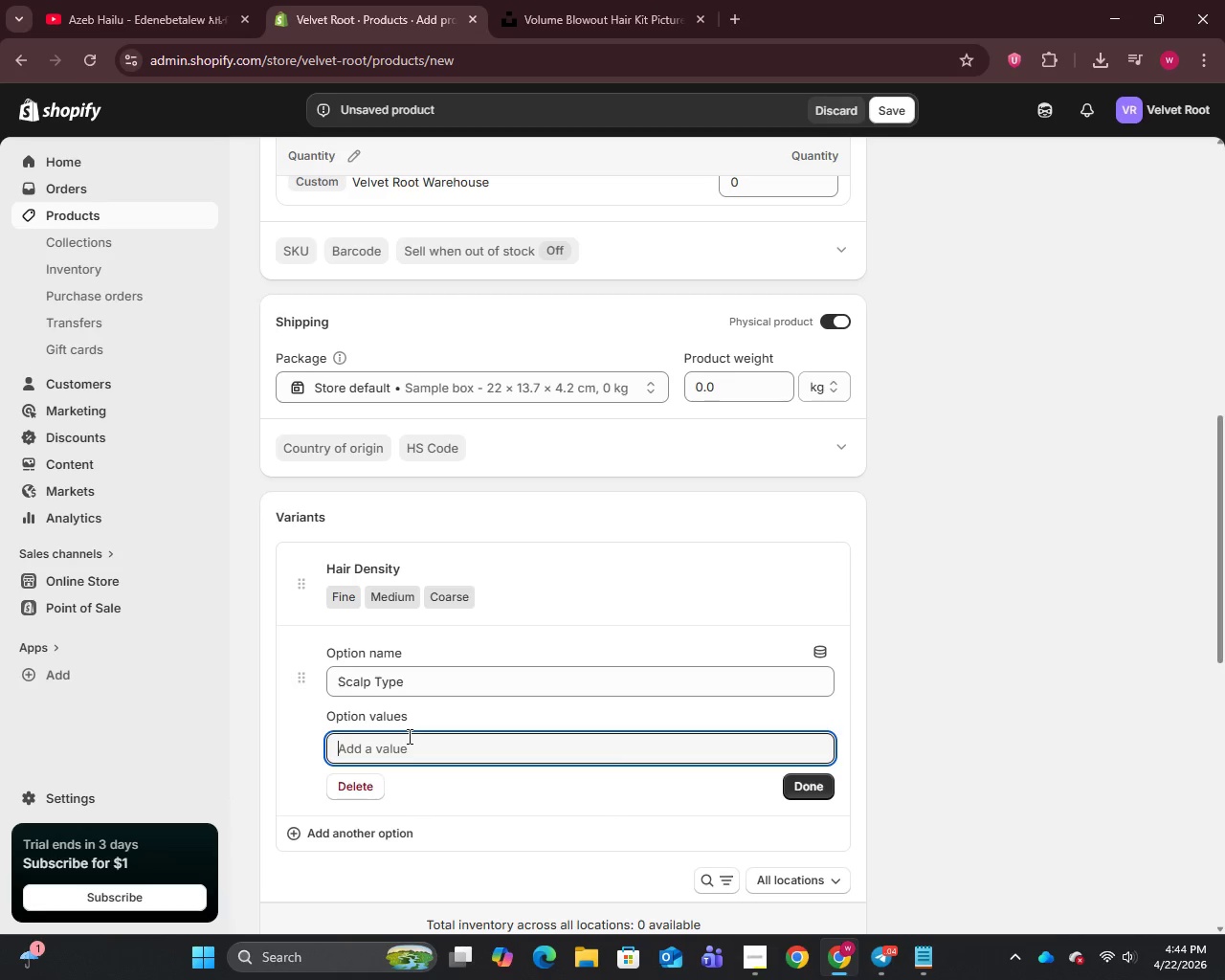 
type(Oily)
 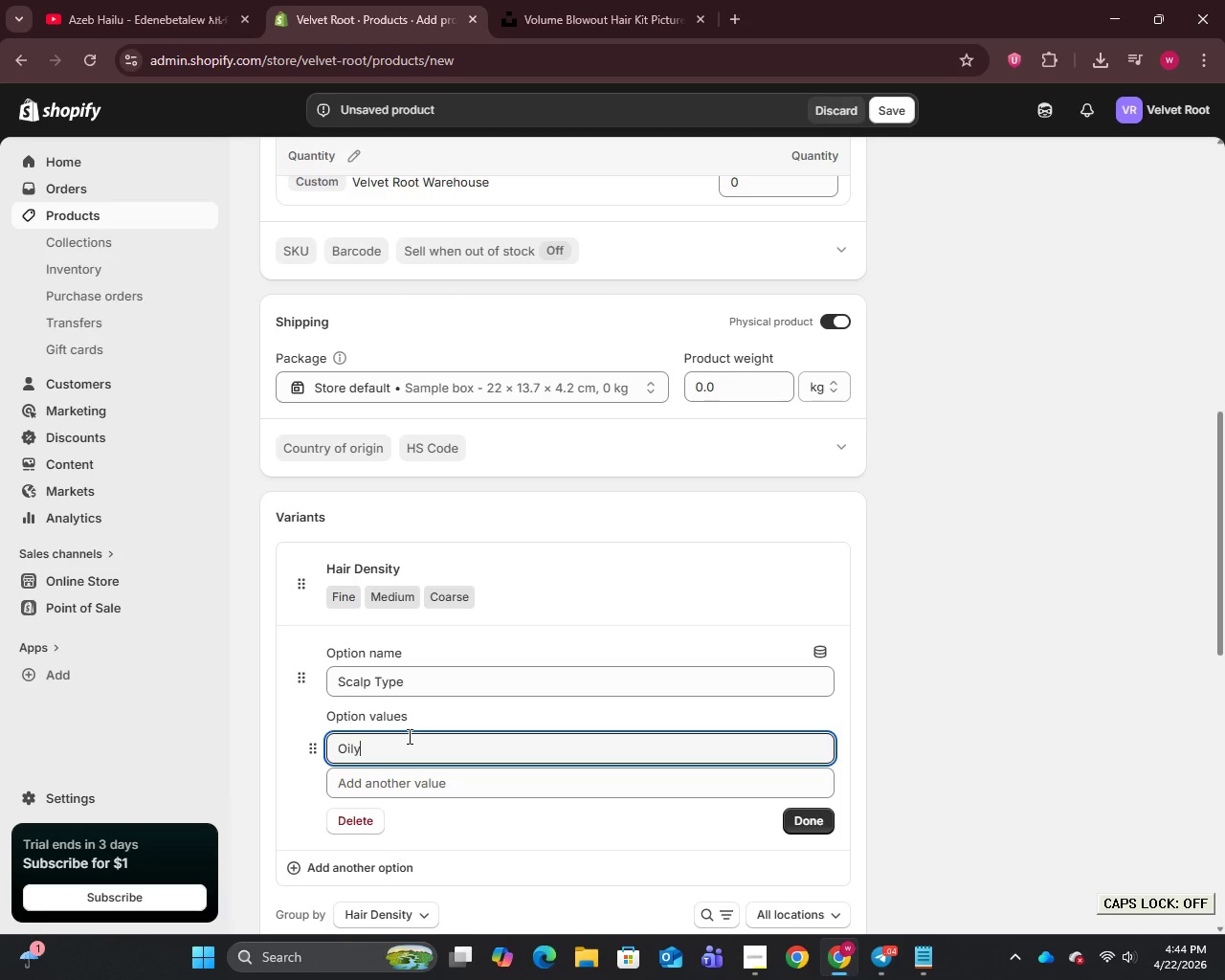 
key(Enter)
 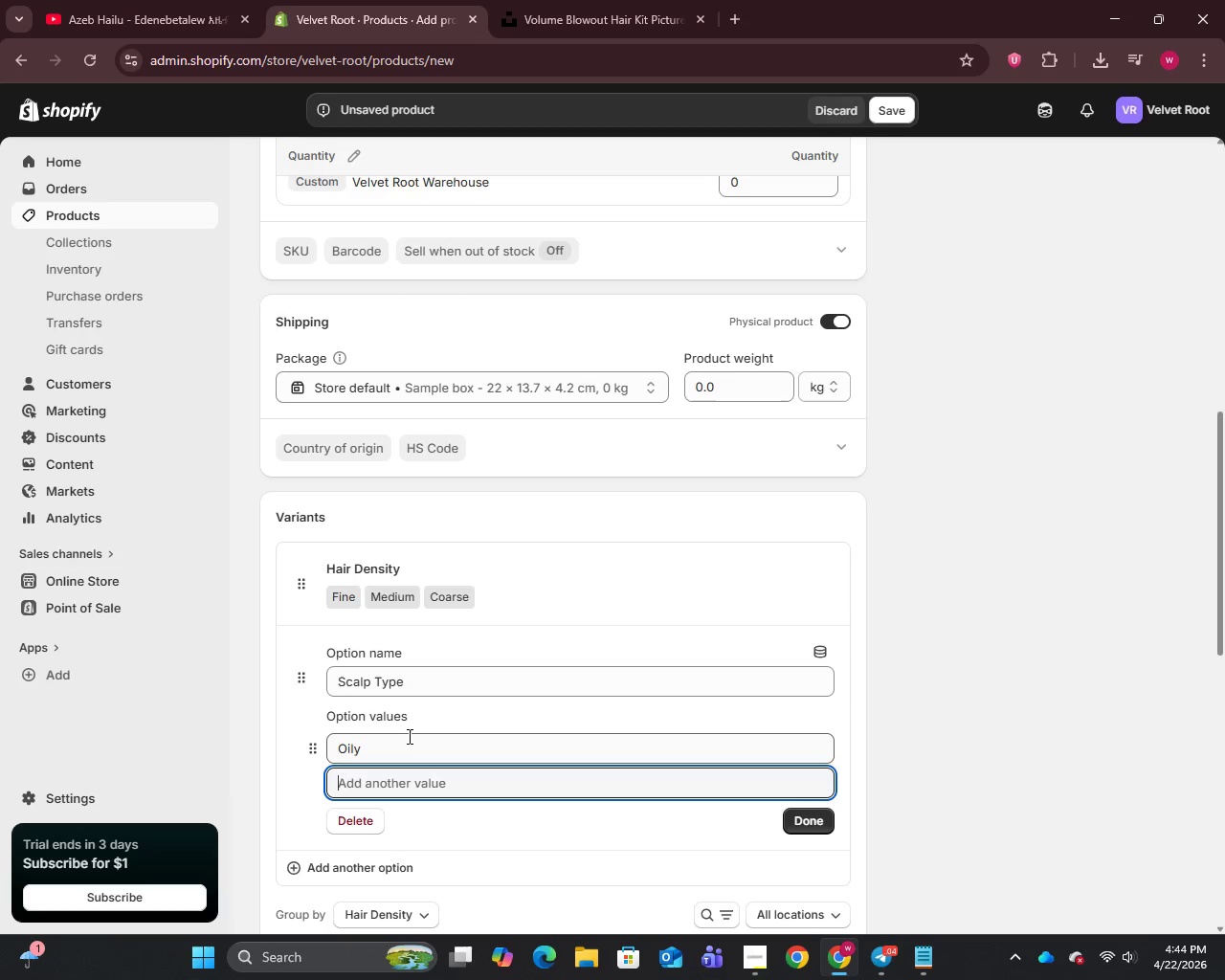 
type(Balance)
 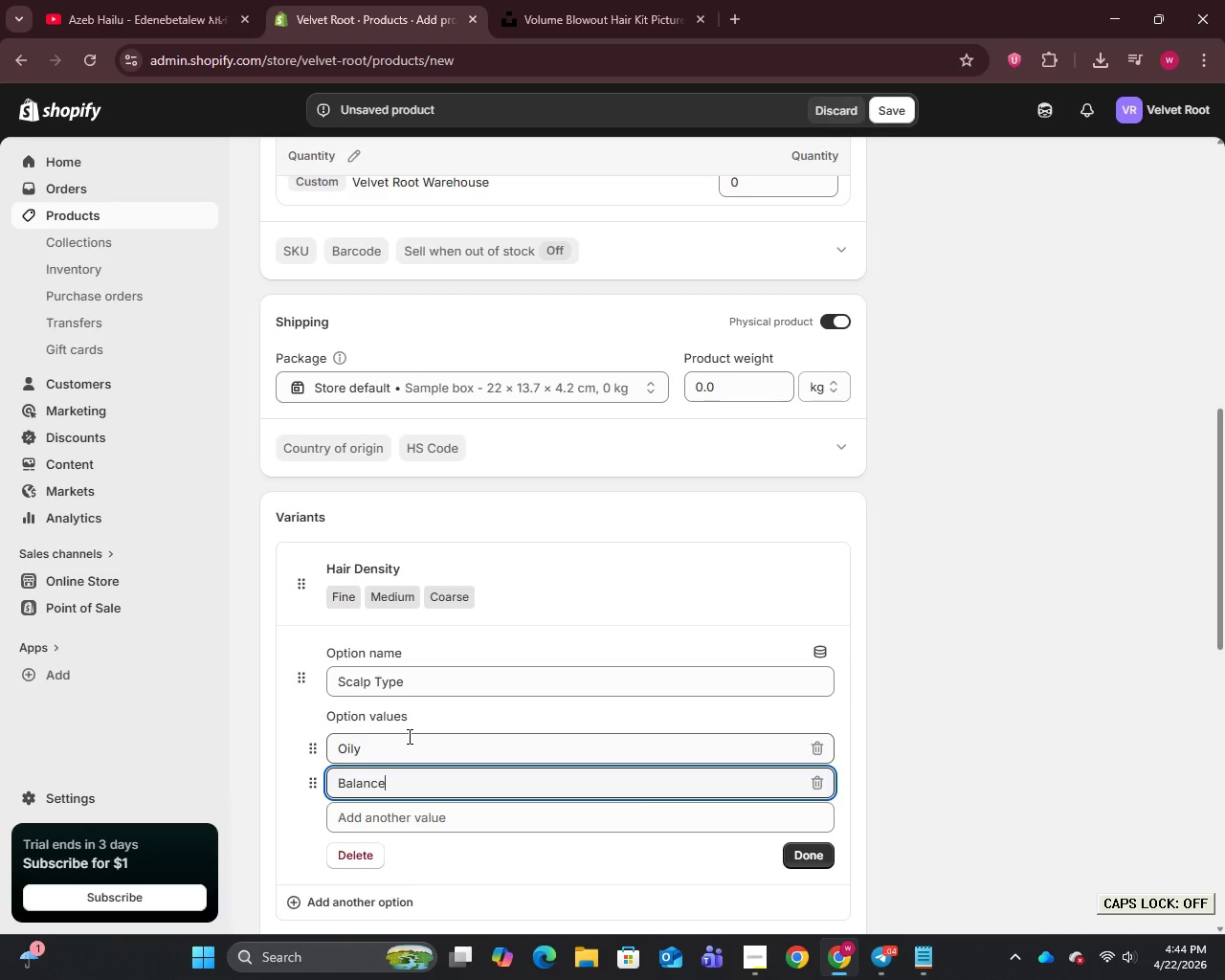 
key(Enter)
 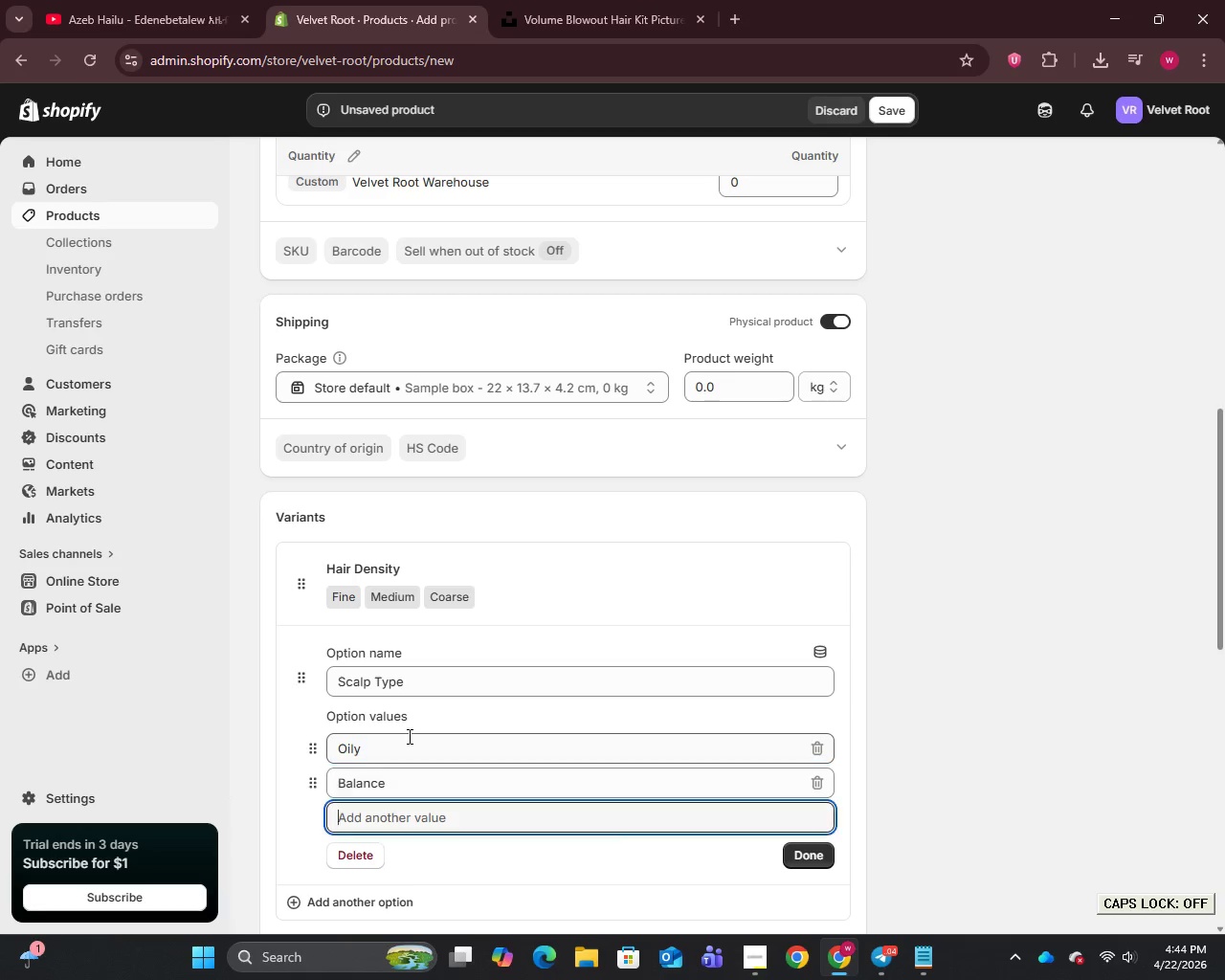 
type(Dry)
 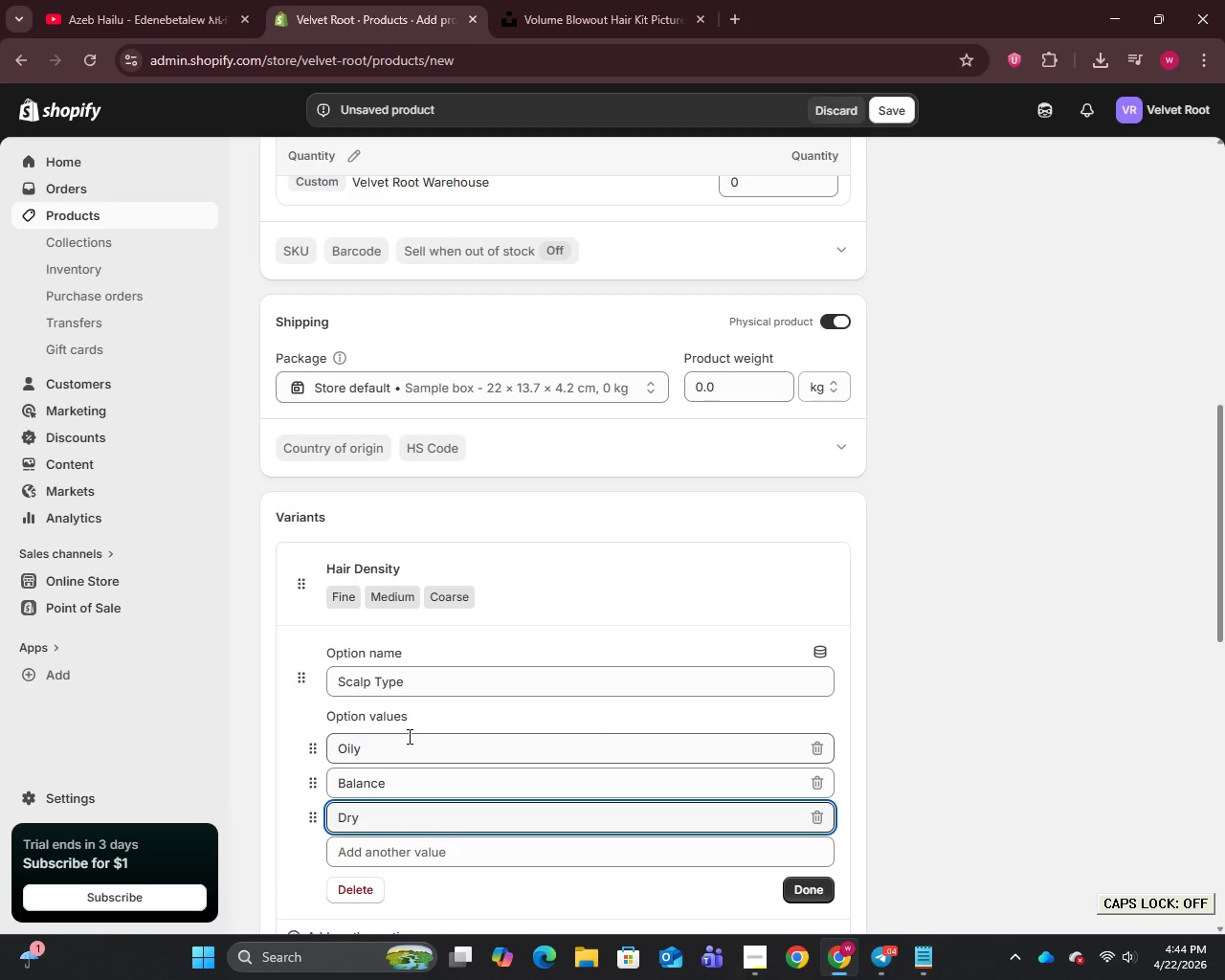 
scroll: coordinate [732, 776], scroll_direction: down, amount: 2.0
 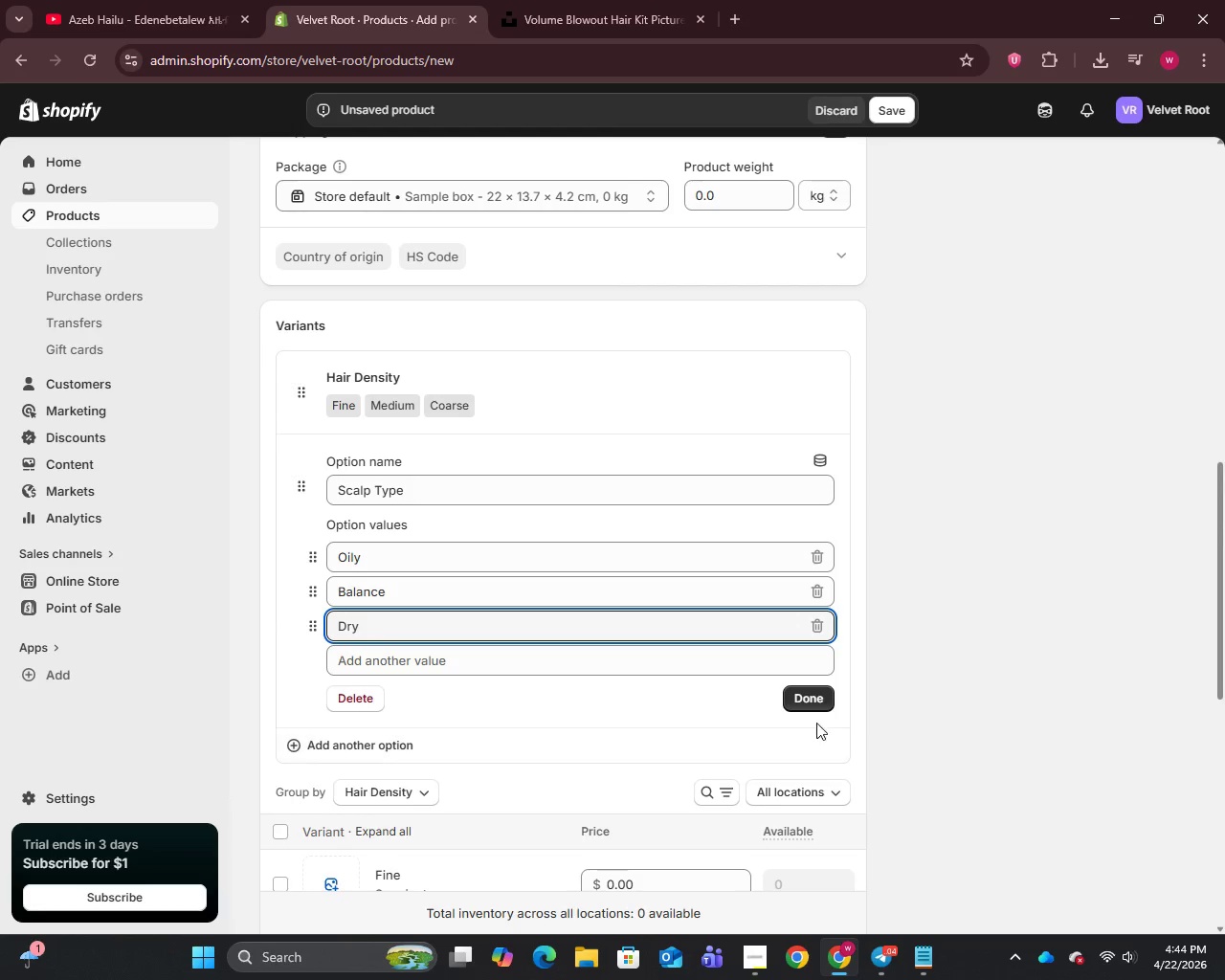 
left_click([817, 706])
 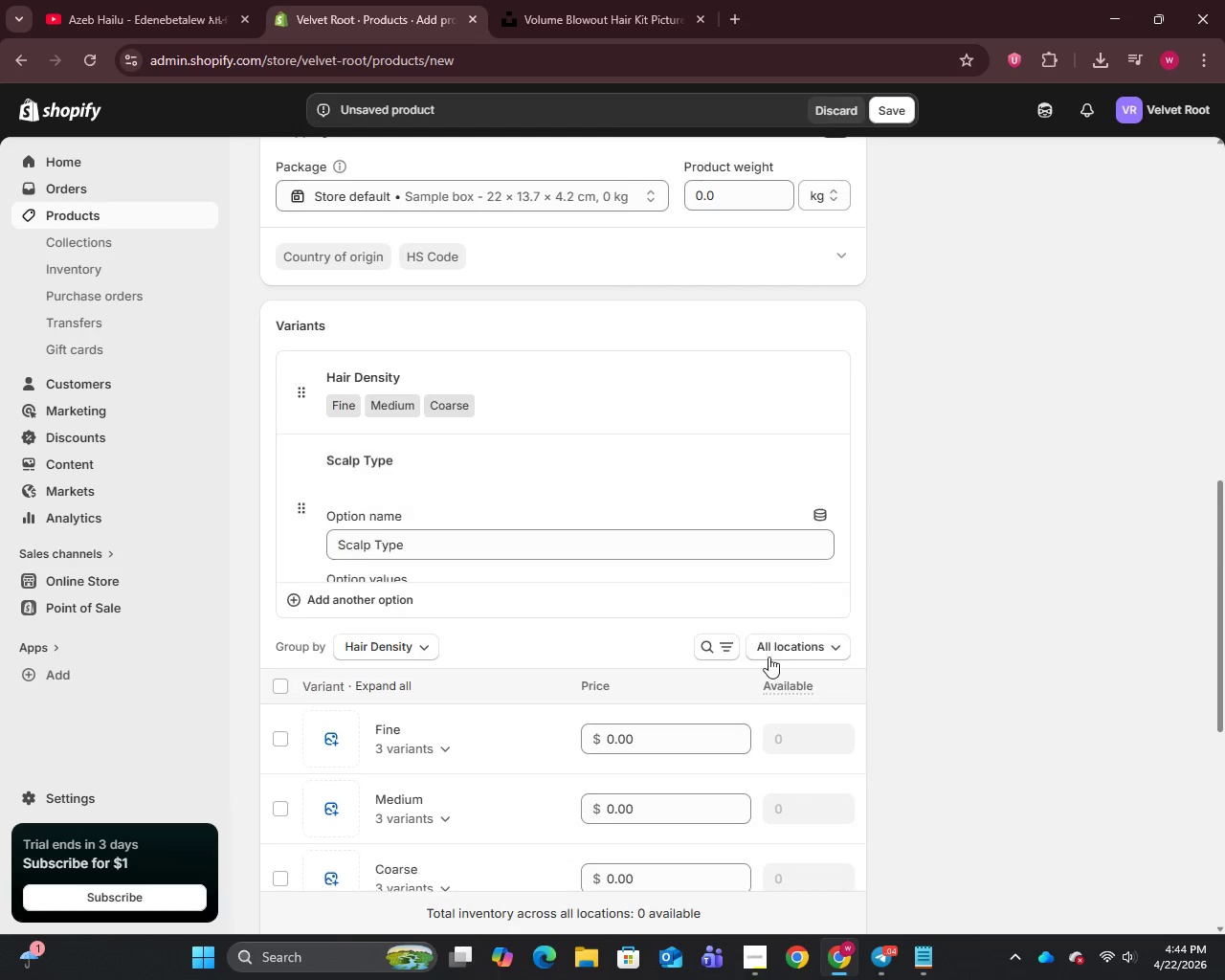 
scroll: coordinate [768, 657], scroll_direction: down, amount: 2.0
 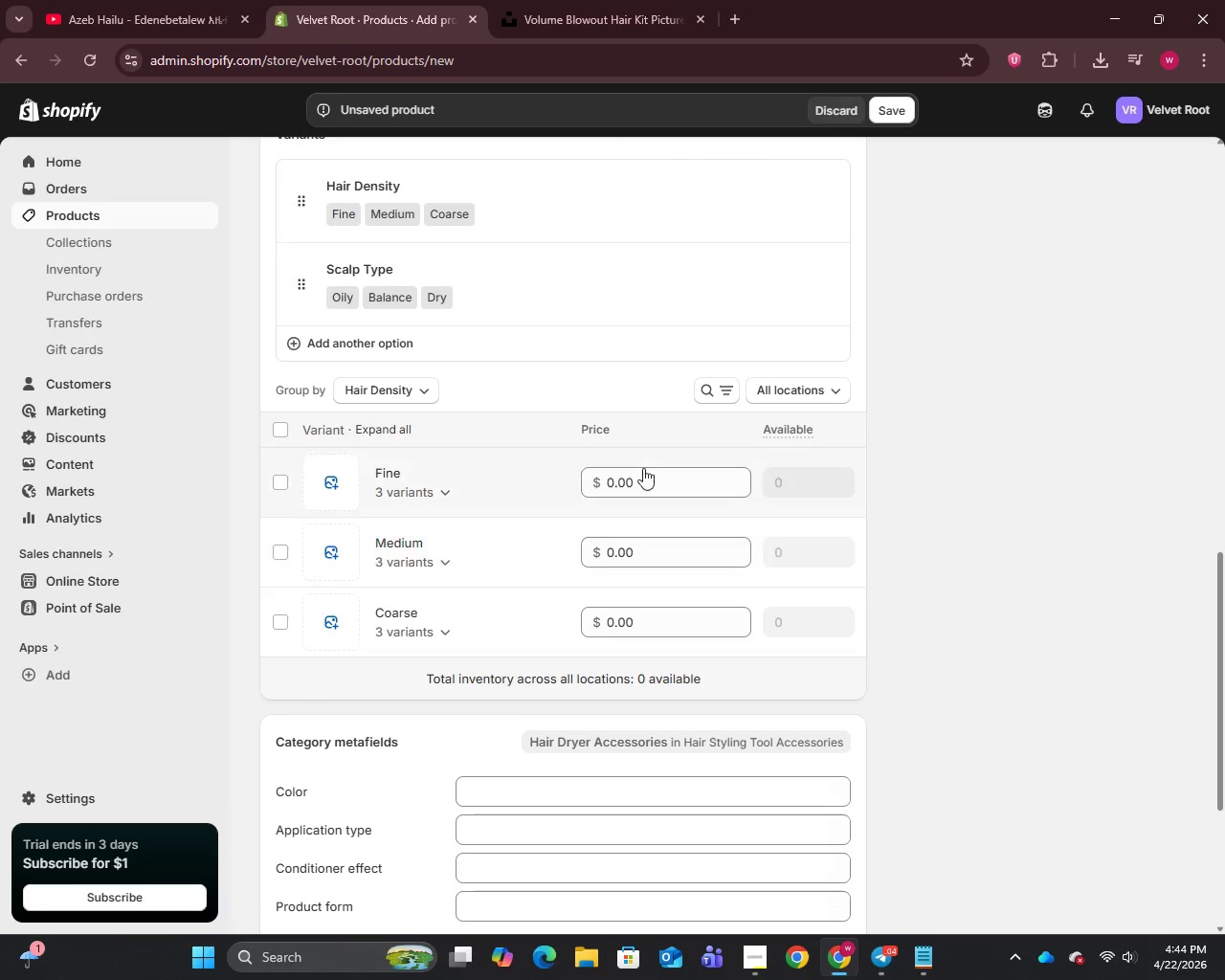 
left_click([635, 488])
 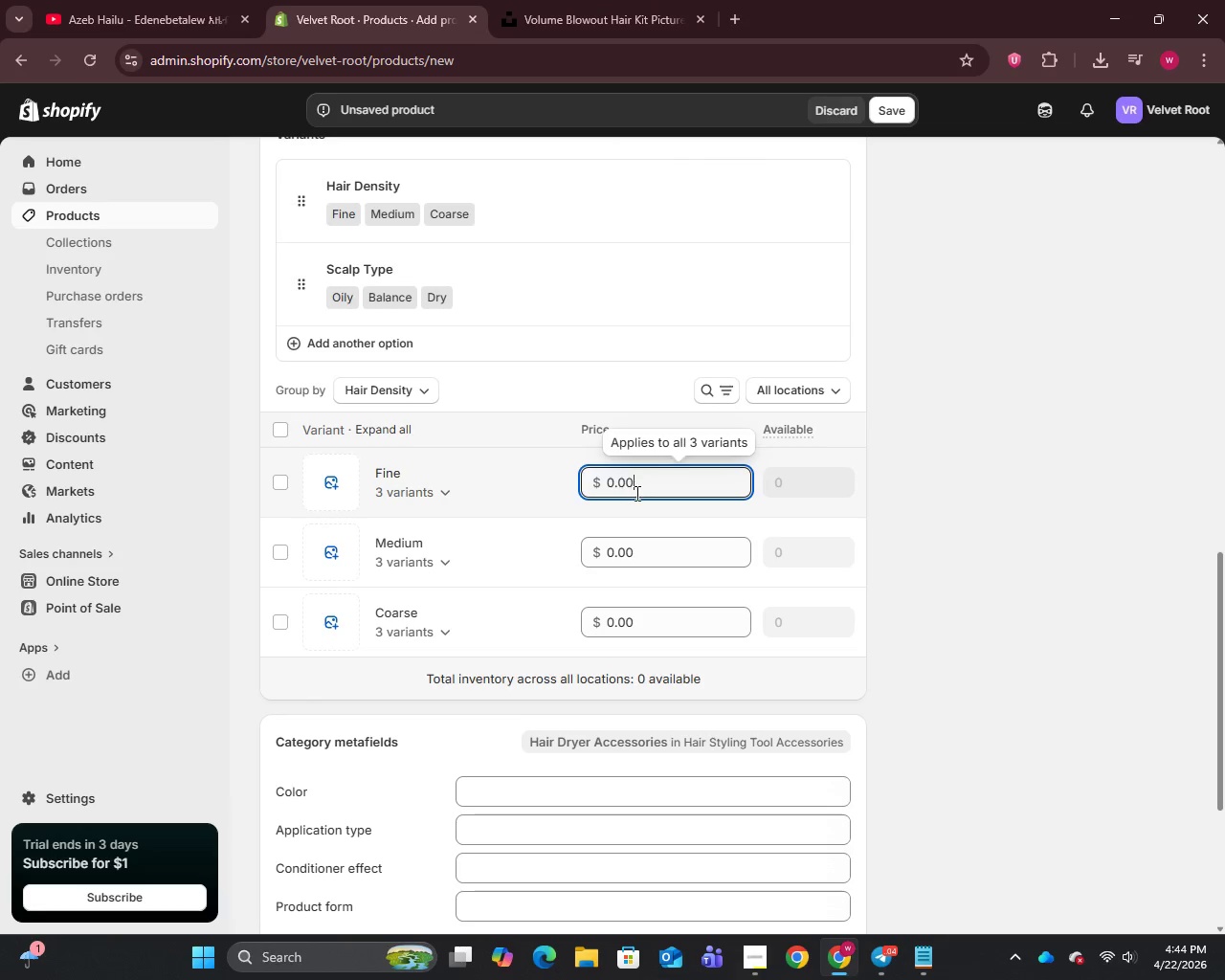 
key(Control+A)
 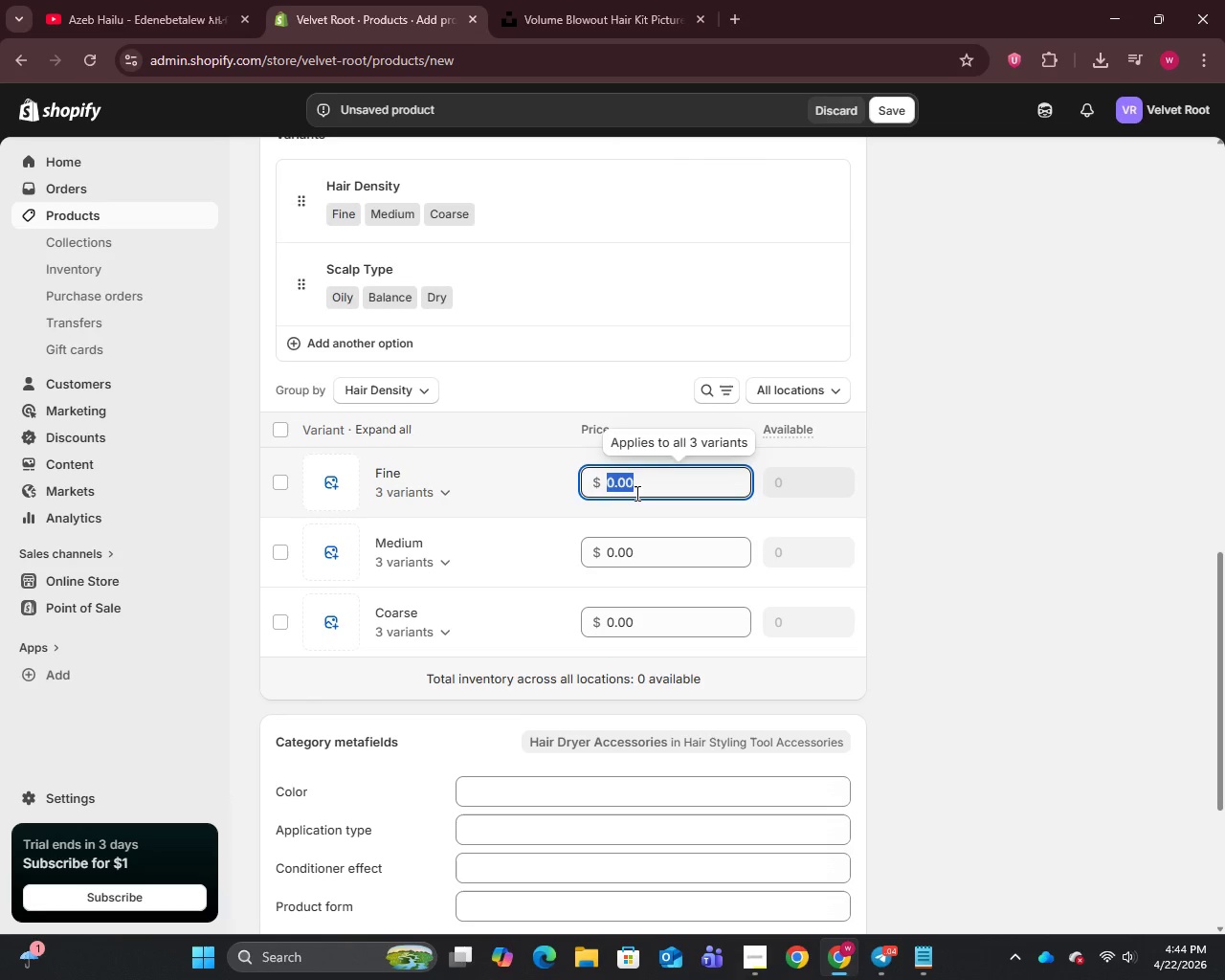 
type(50)
 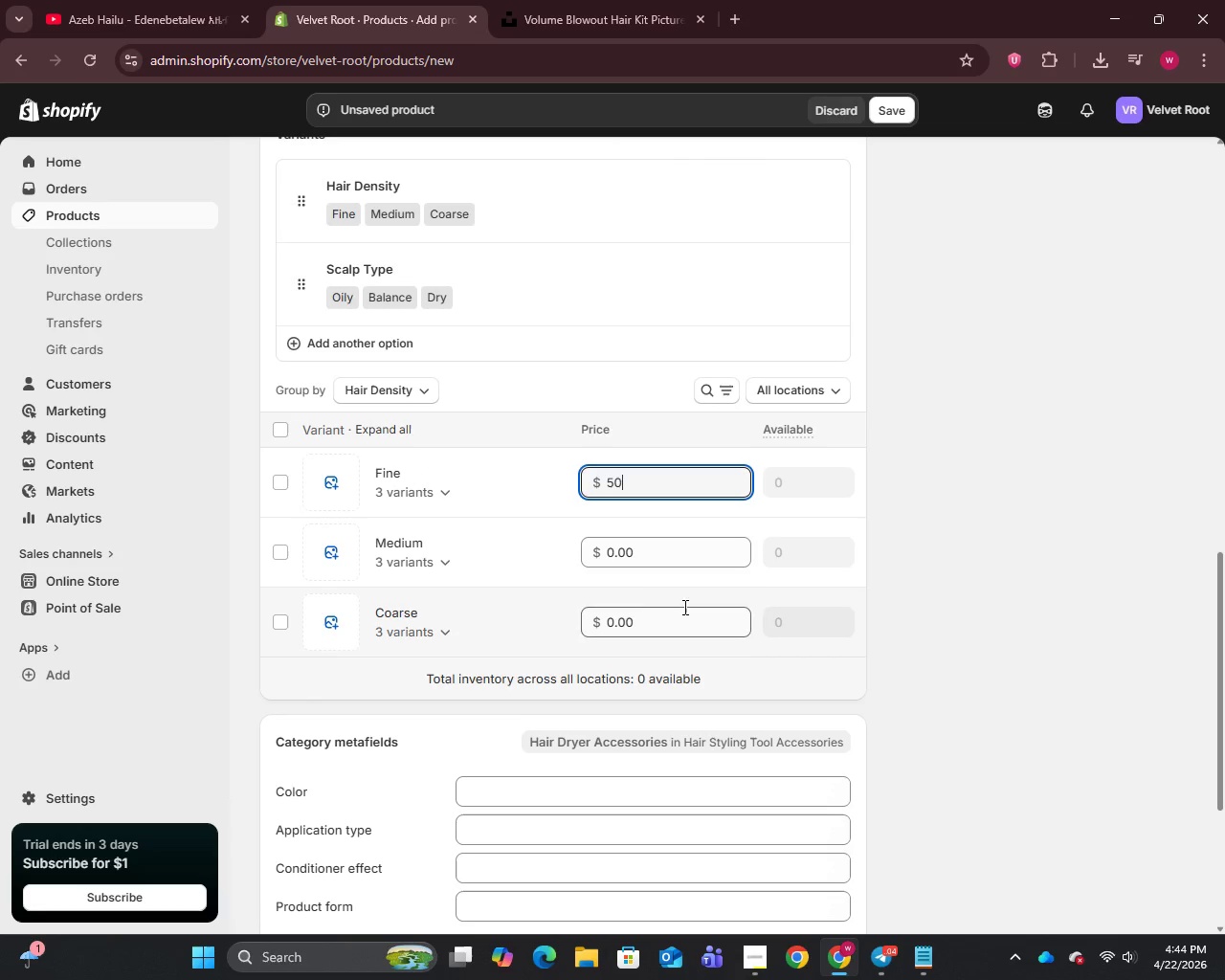 
left_click([656, 550])
 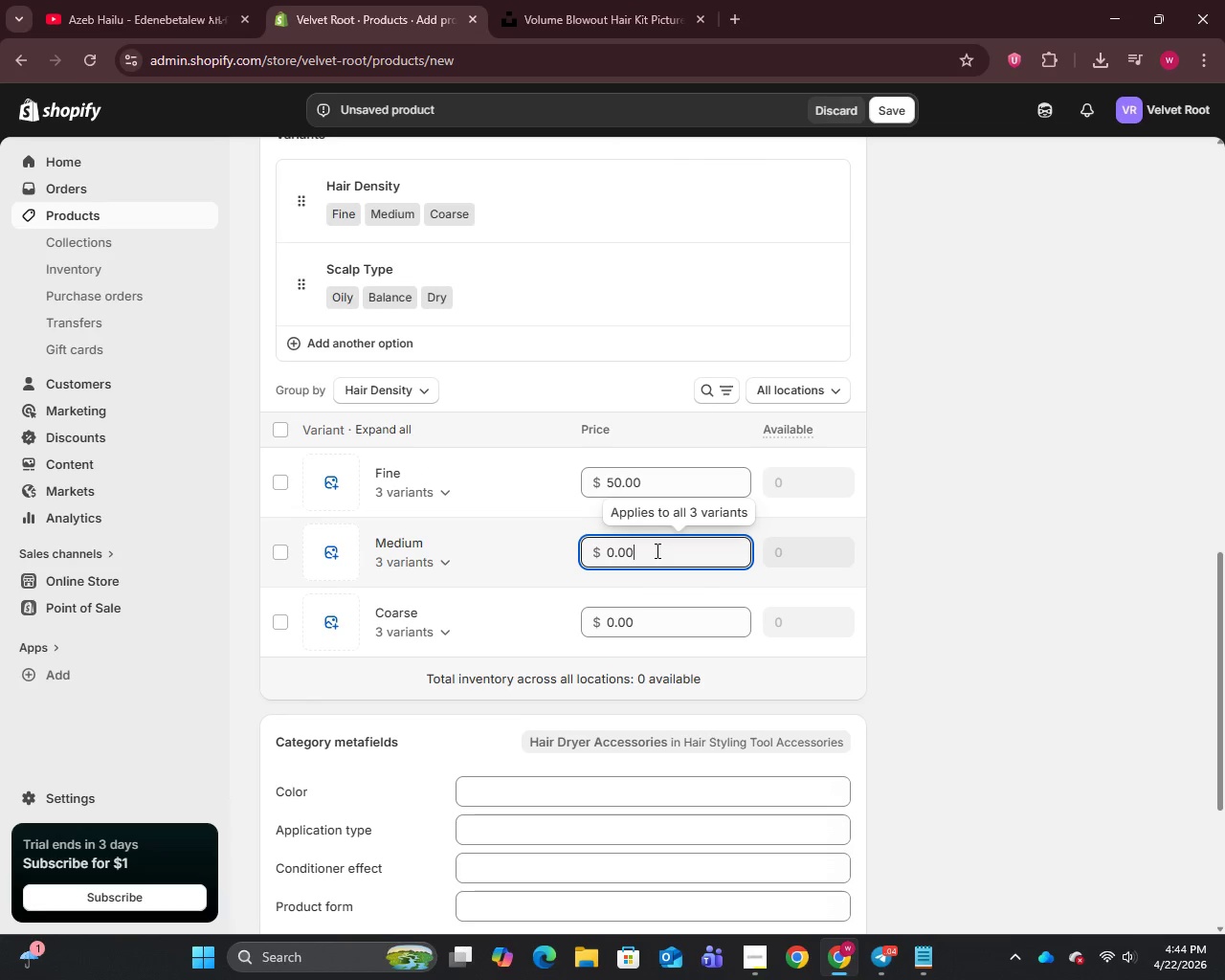 
key(Control+A)
 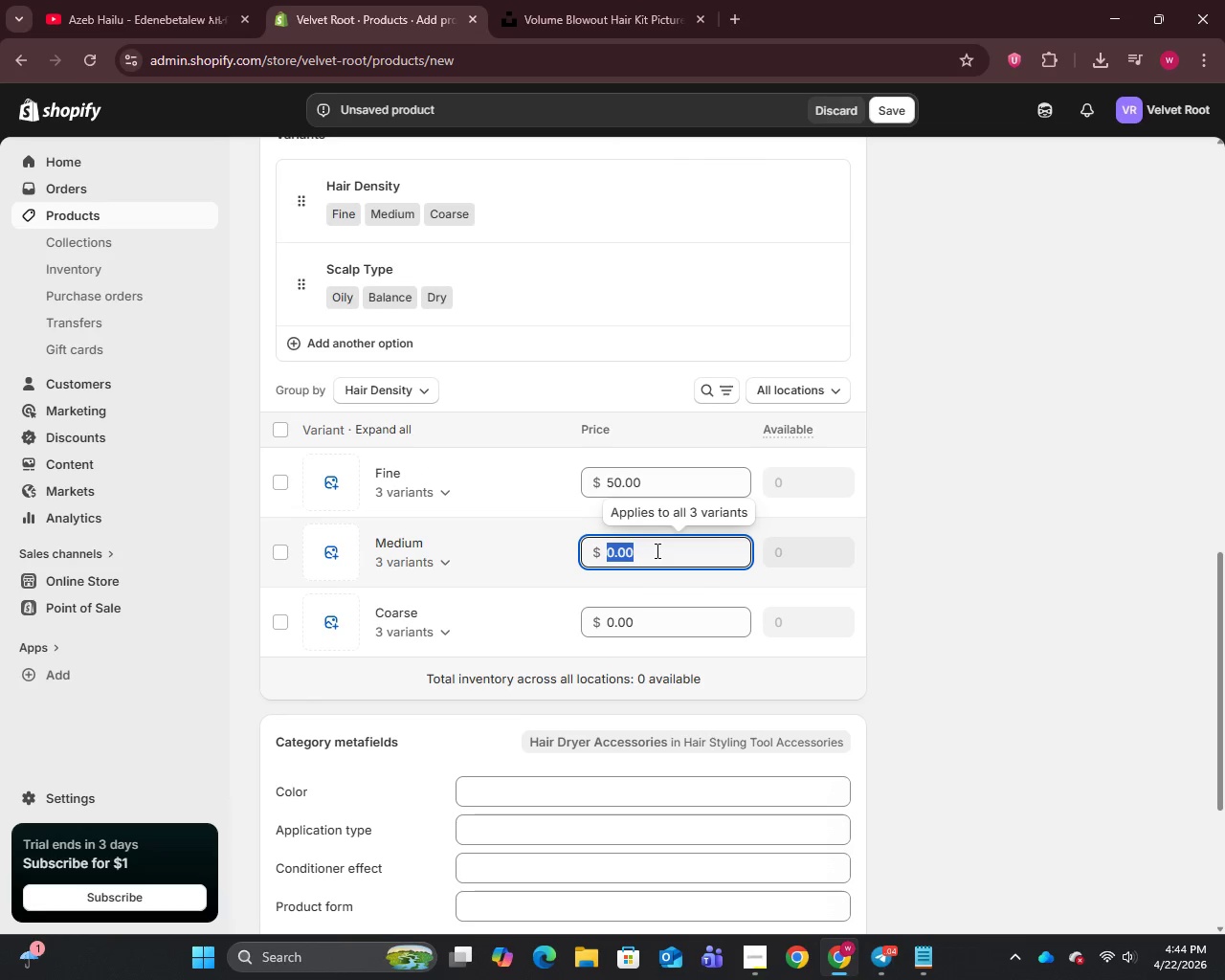 
type(60)
 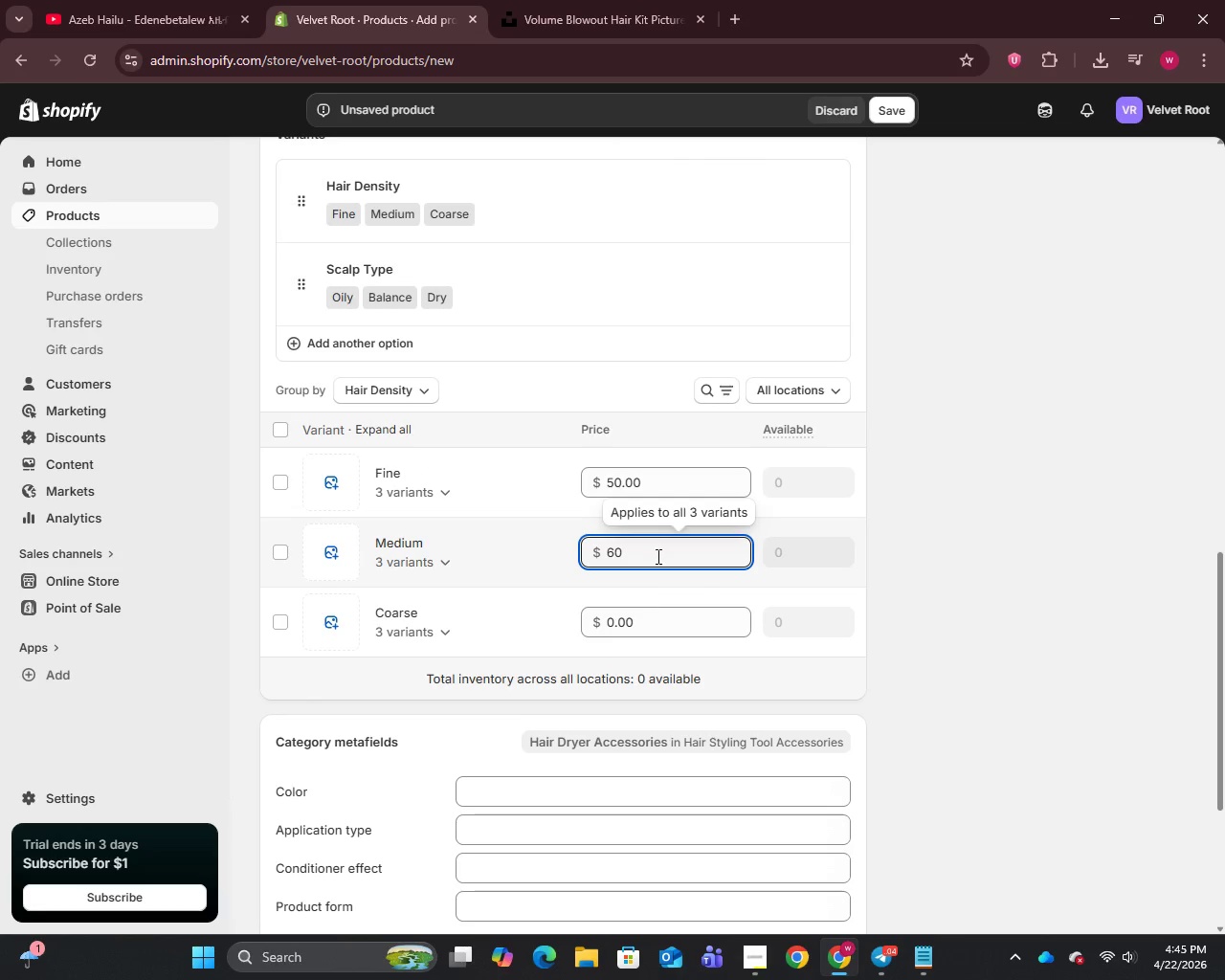 
left_click([666, 616])
 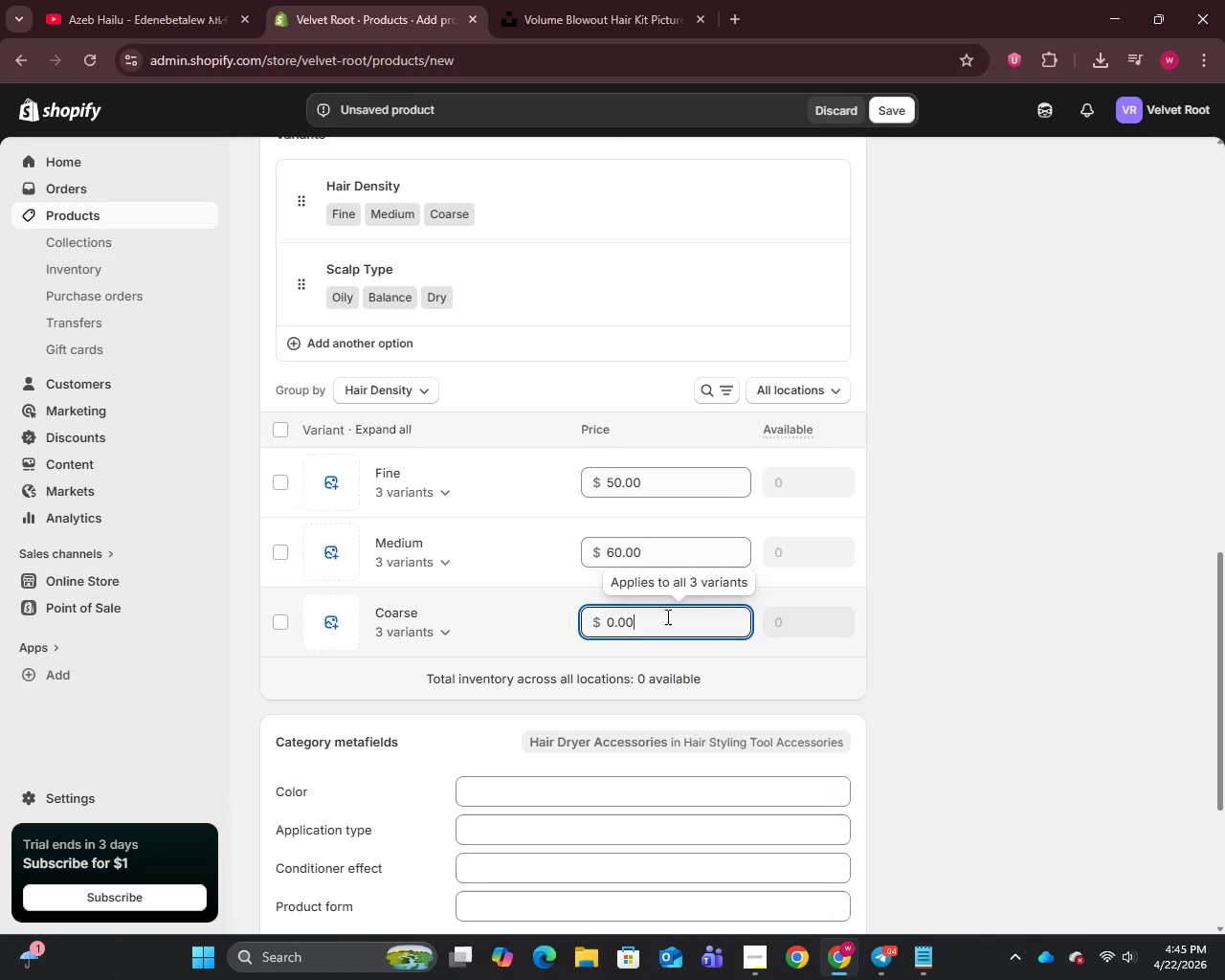 
key(Control+A)
 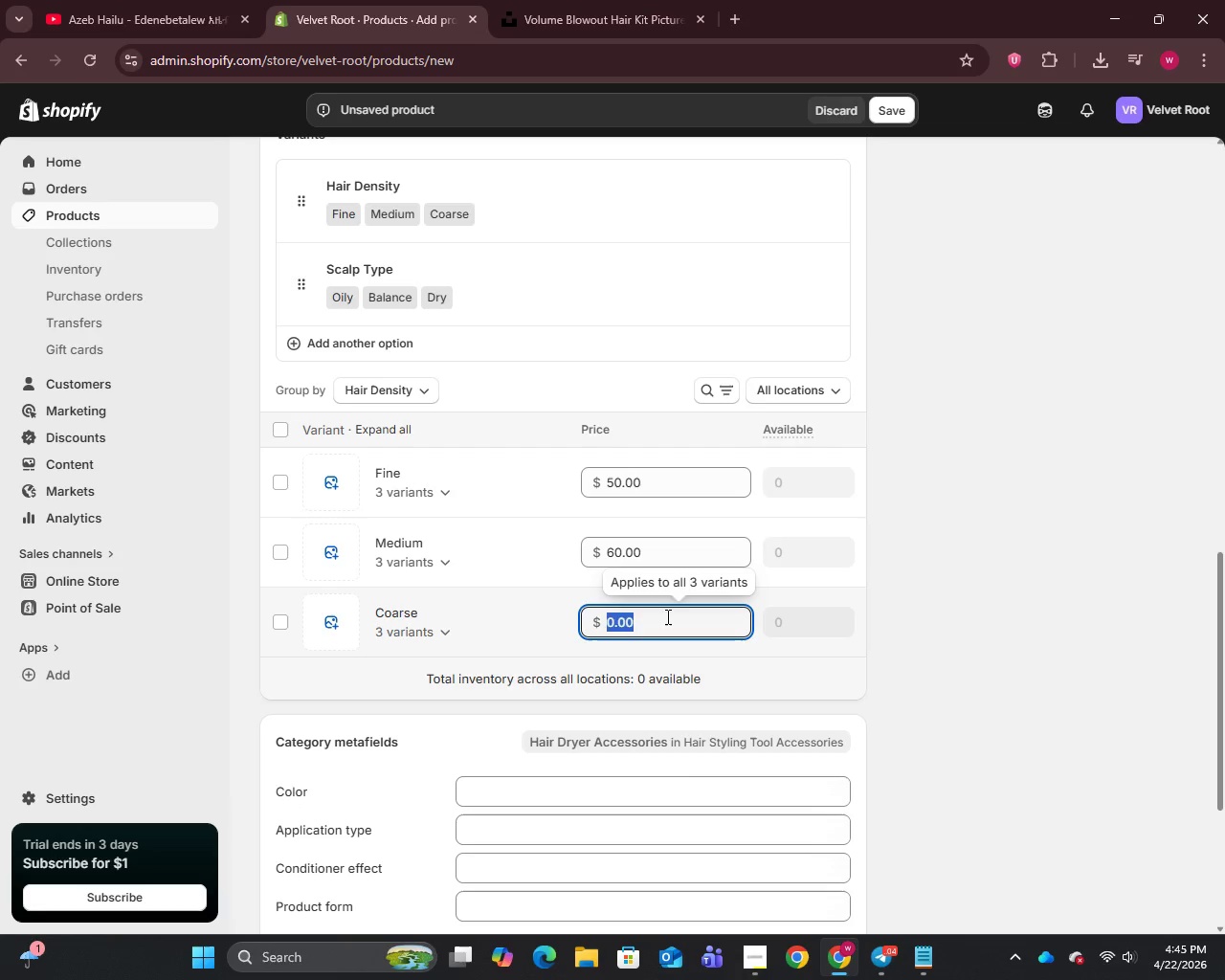 
type(70)
 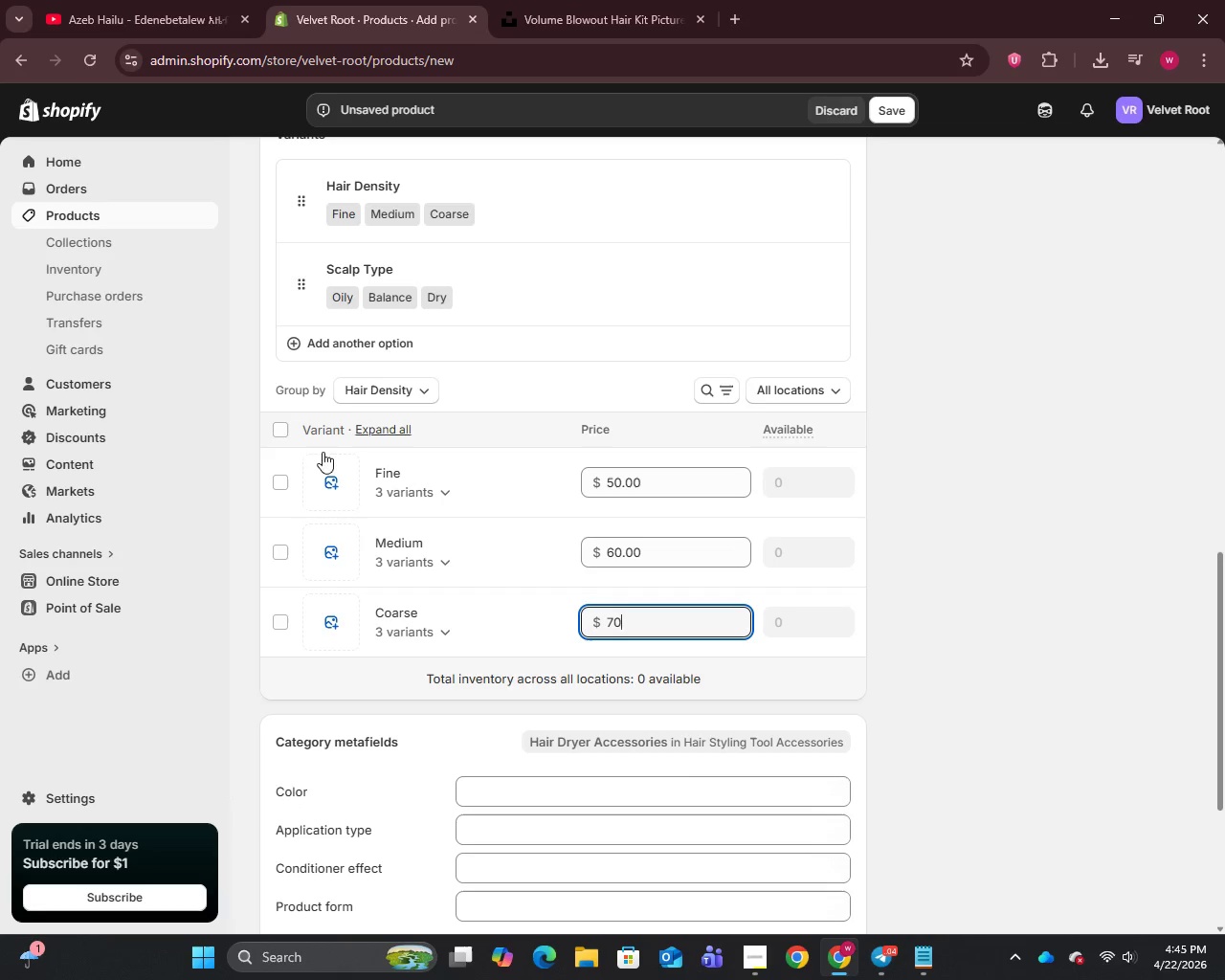 
left_click([410, 486])
 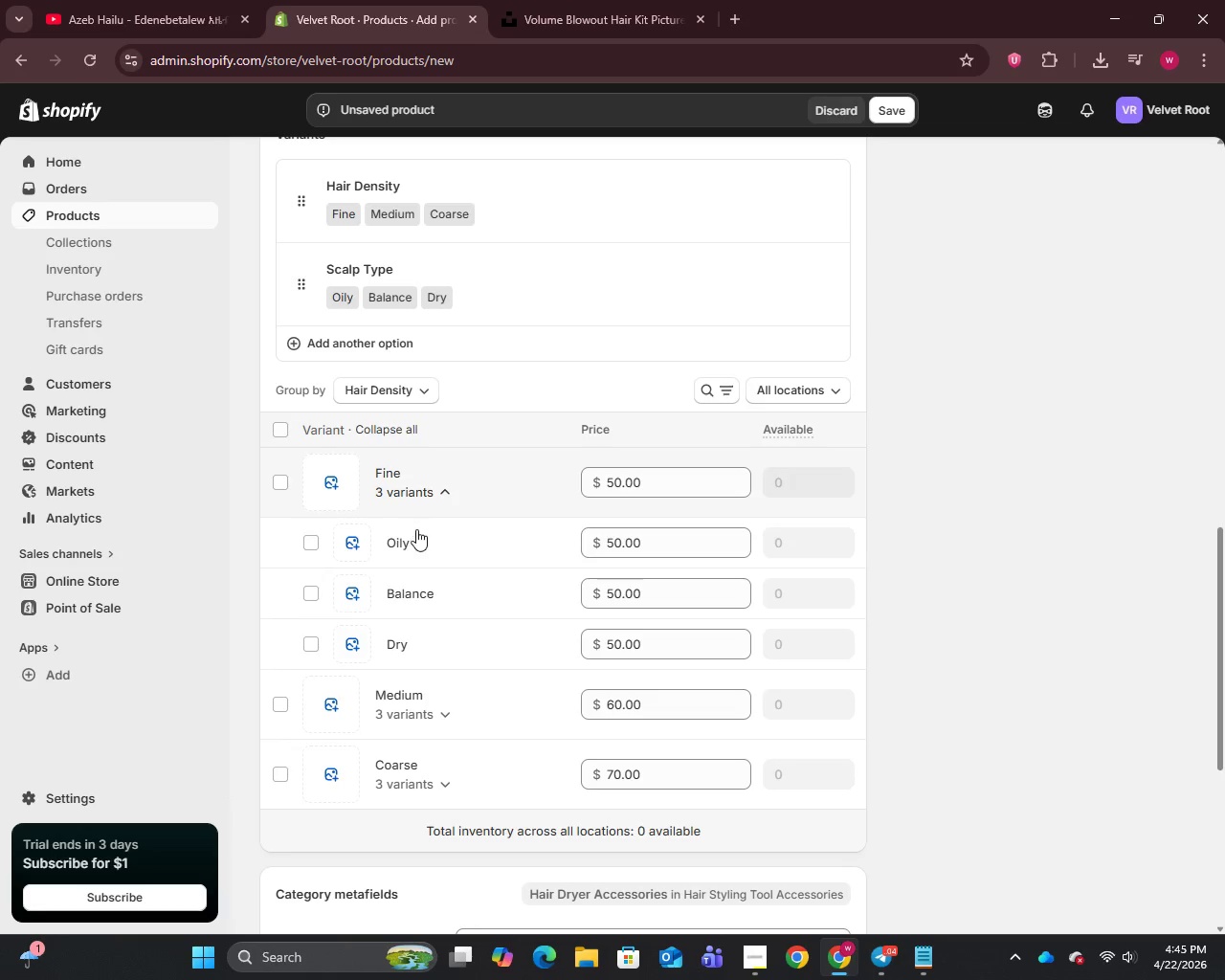 
left_click([416, 545])
 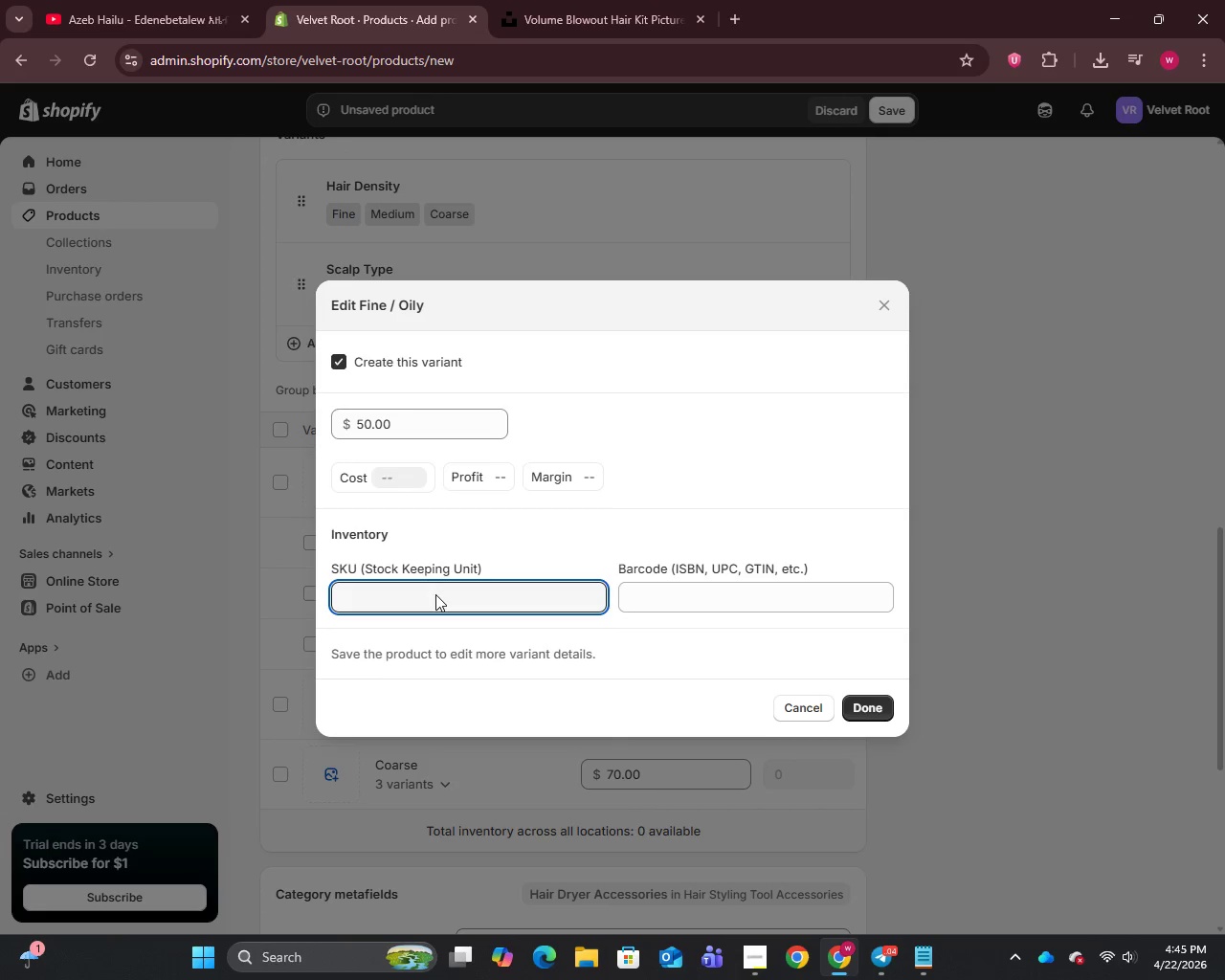 
type(CRK-FIN-)
 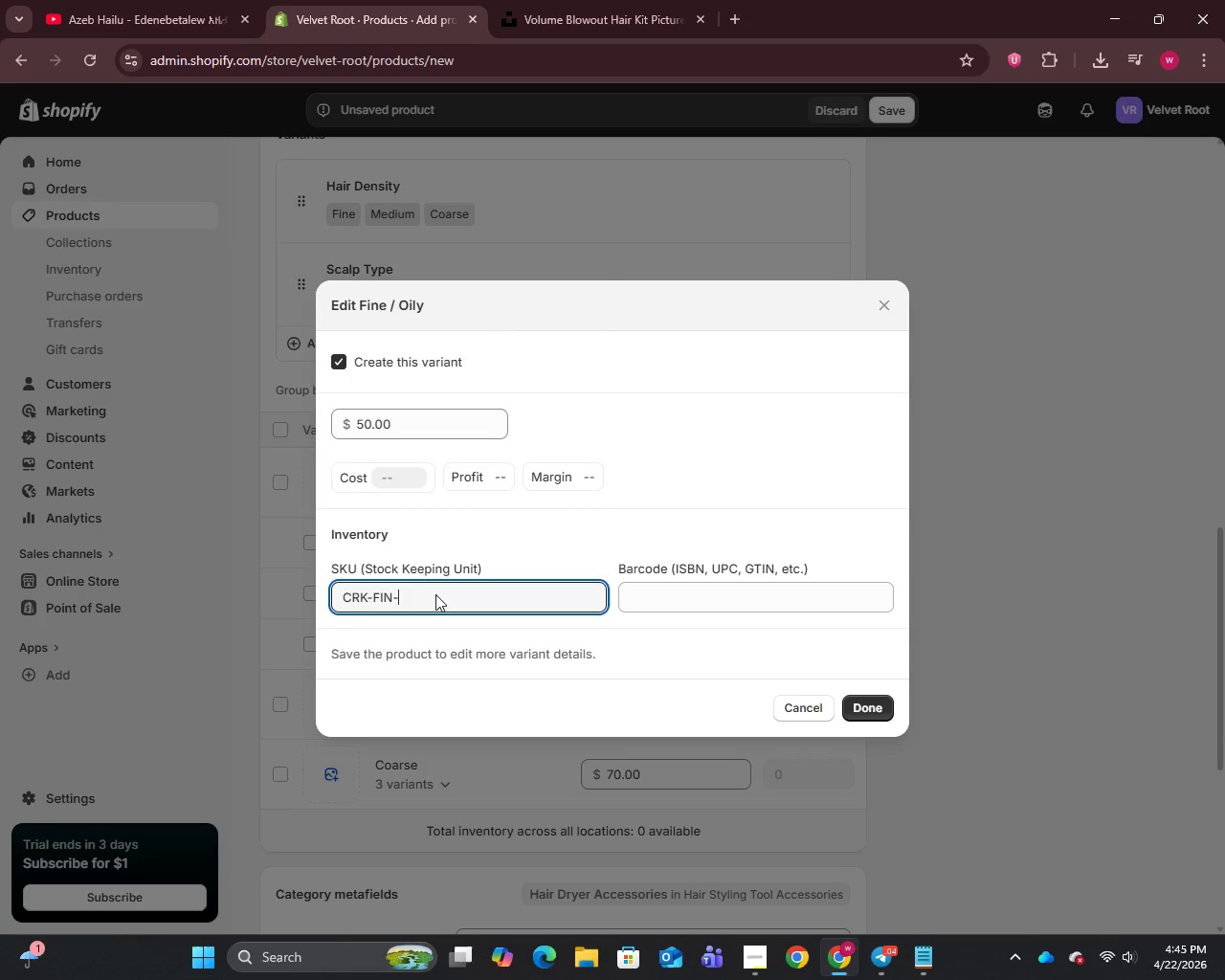 
key(Control+A)
 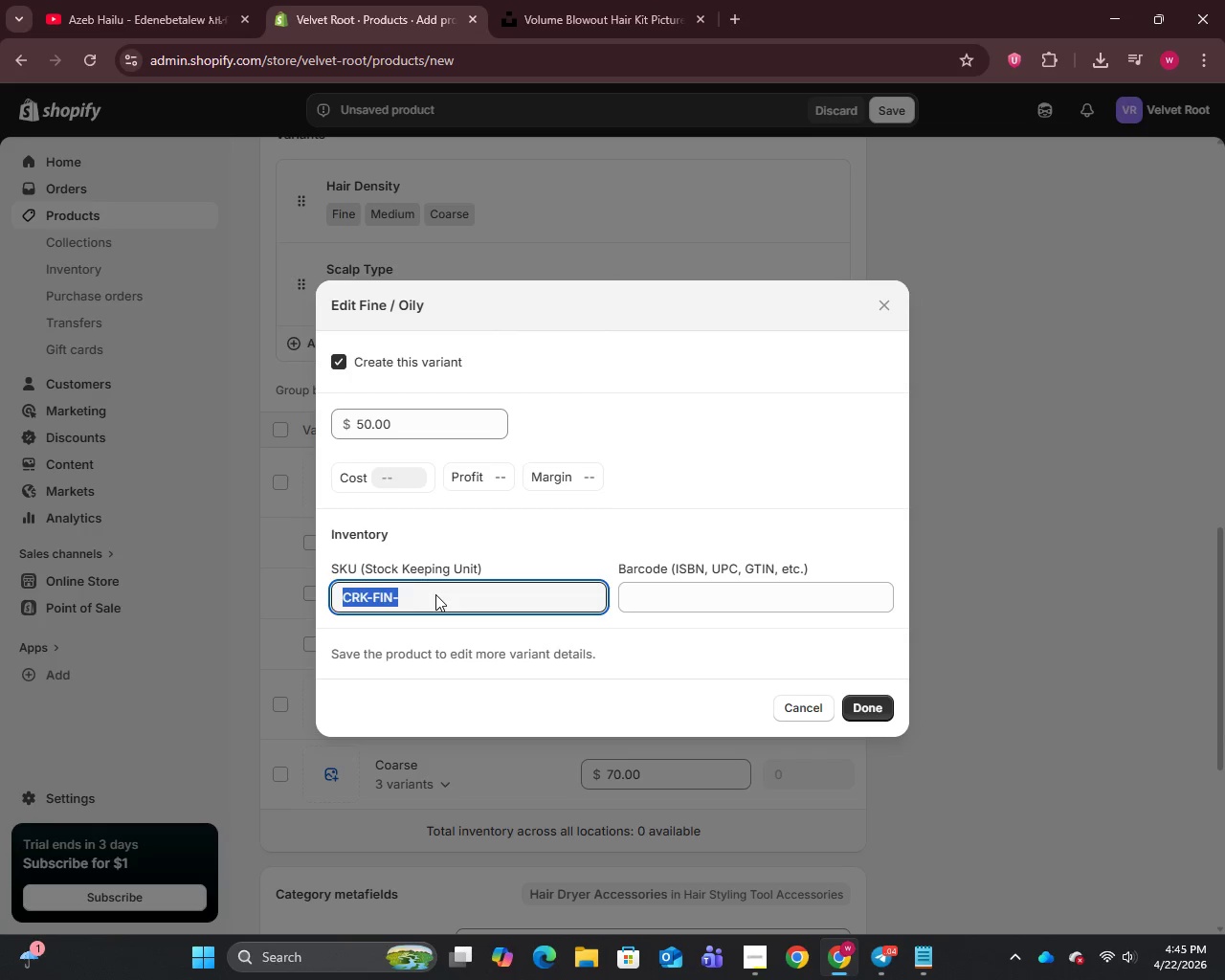 
key(Control+C)
 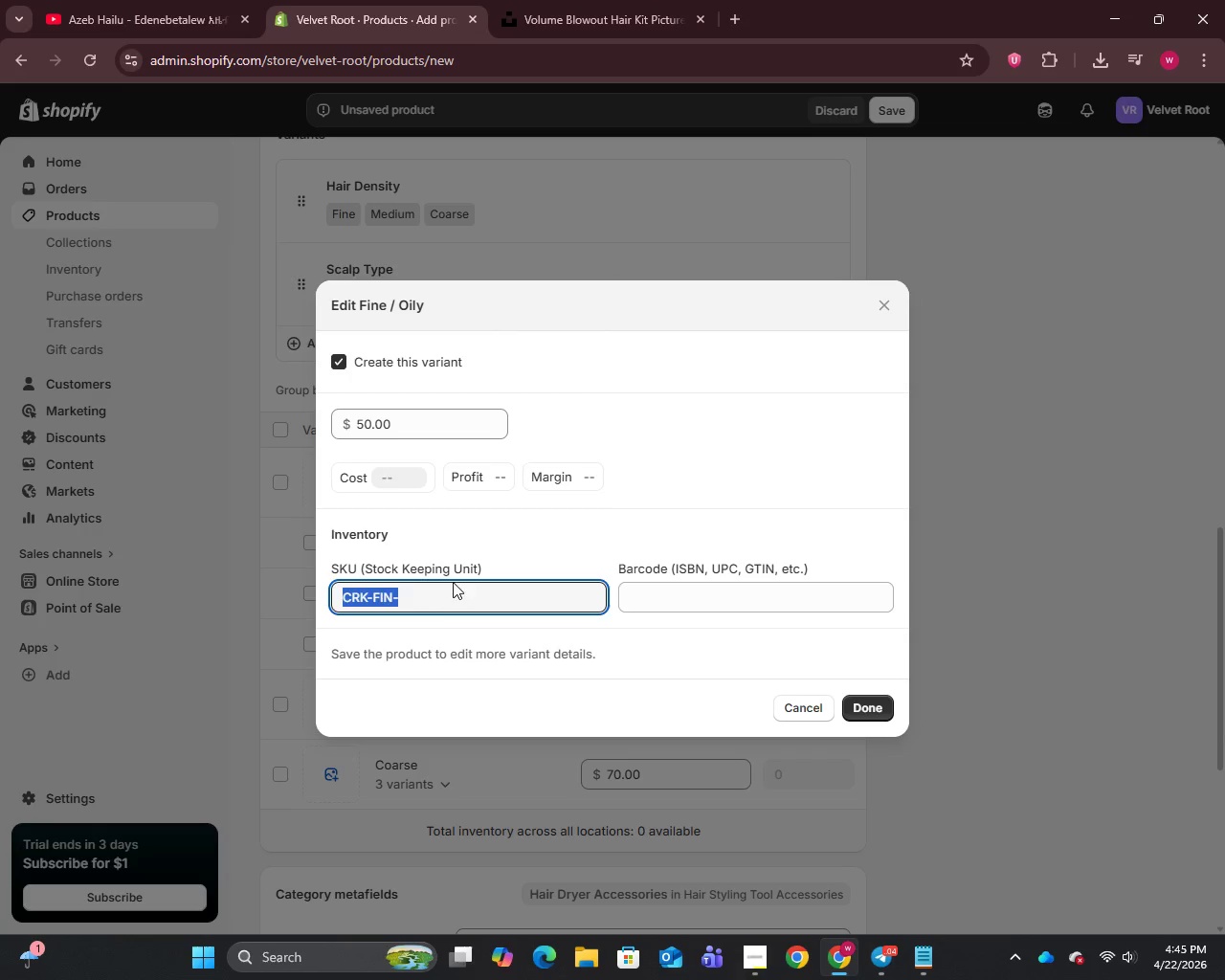 
left_click([442, 600])
 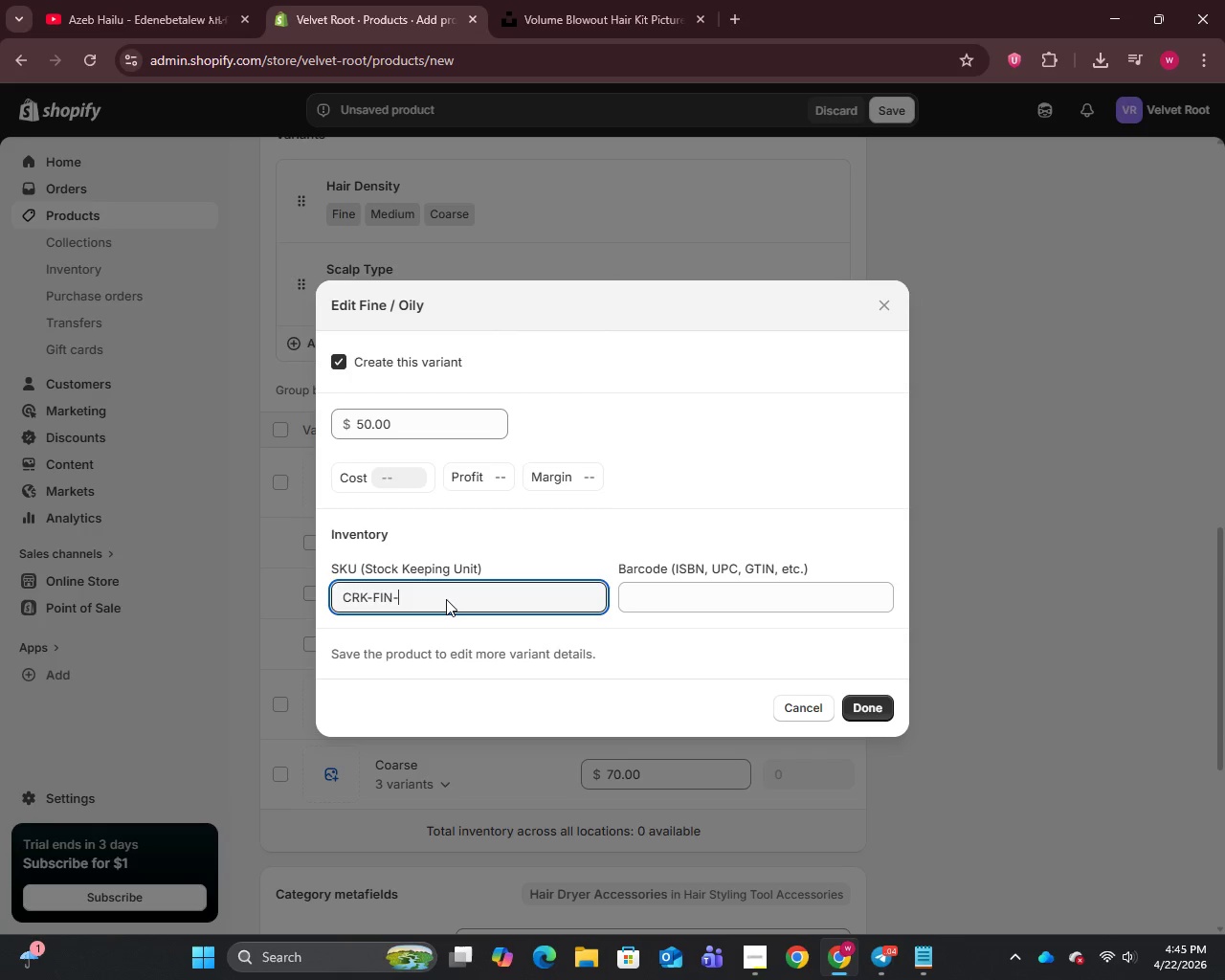 
type(OIL)
 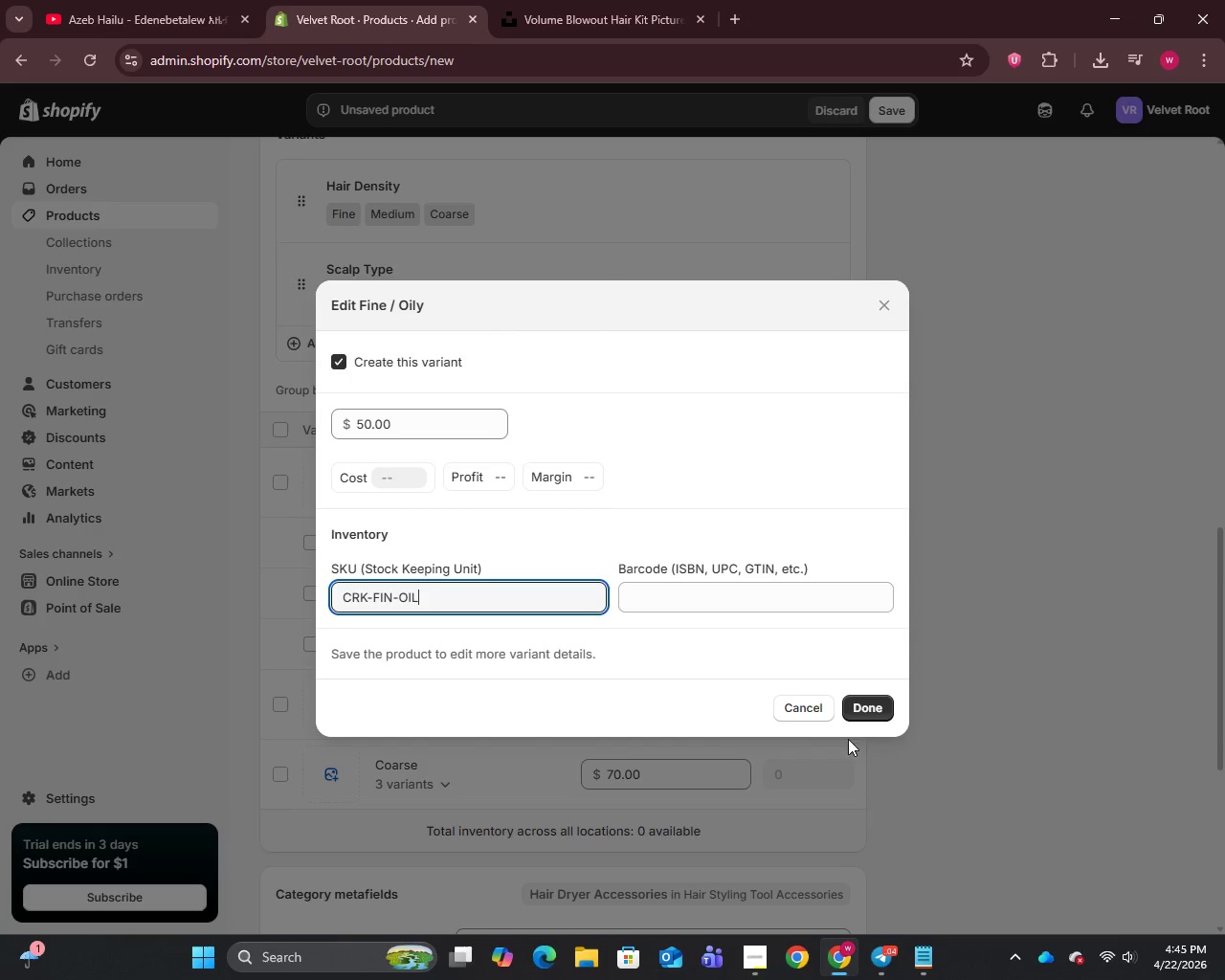 
left_click([884, 710])
 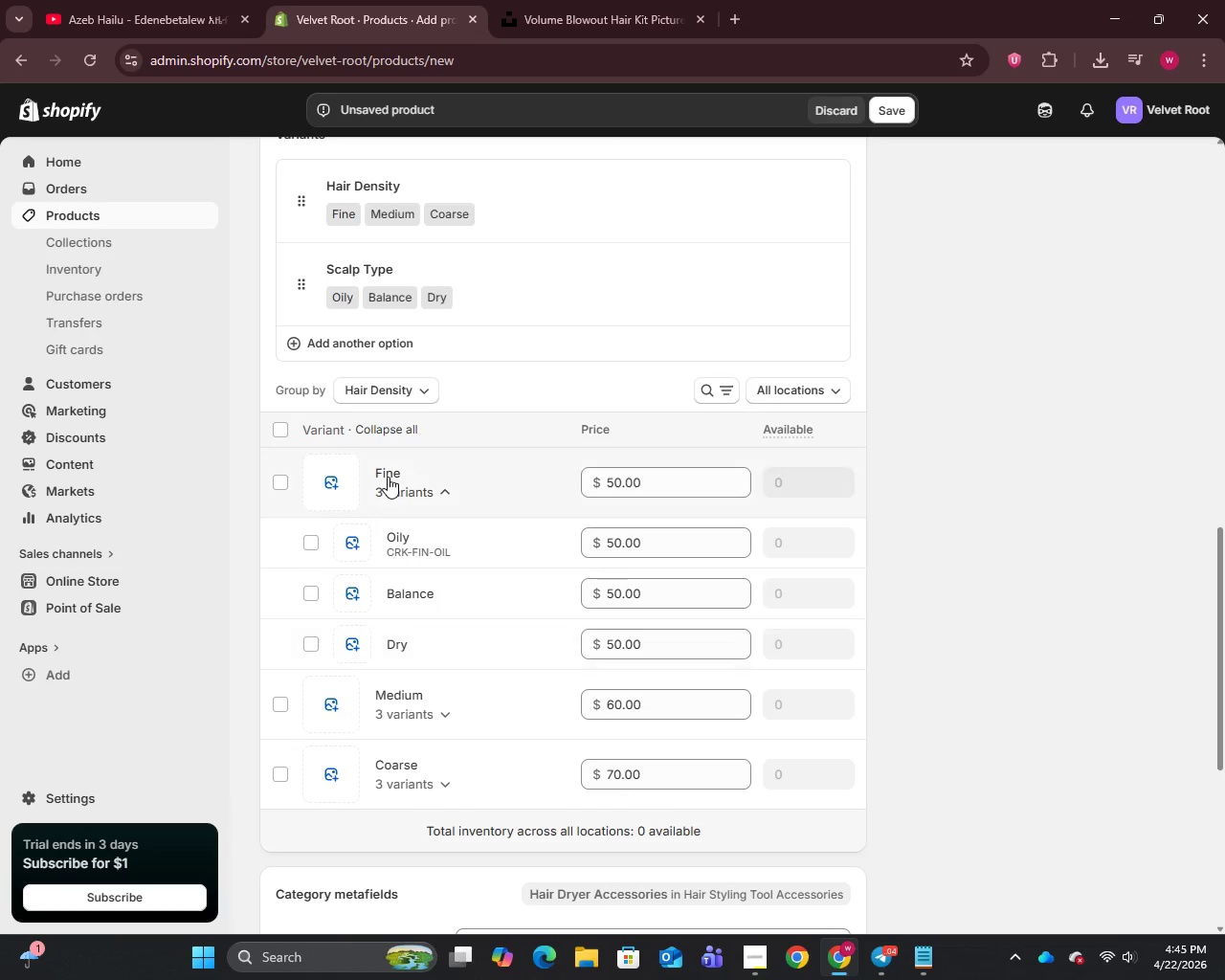 
wait(5.67)
 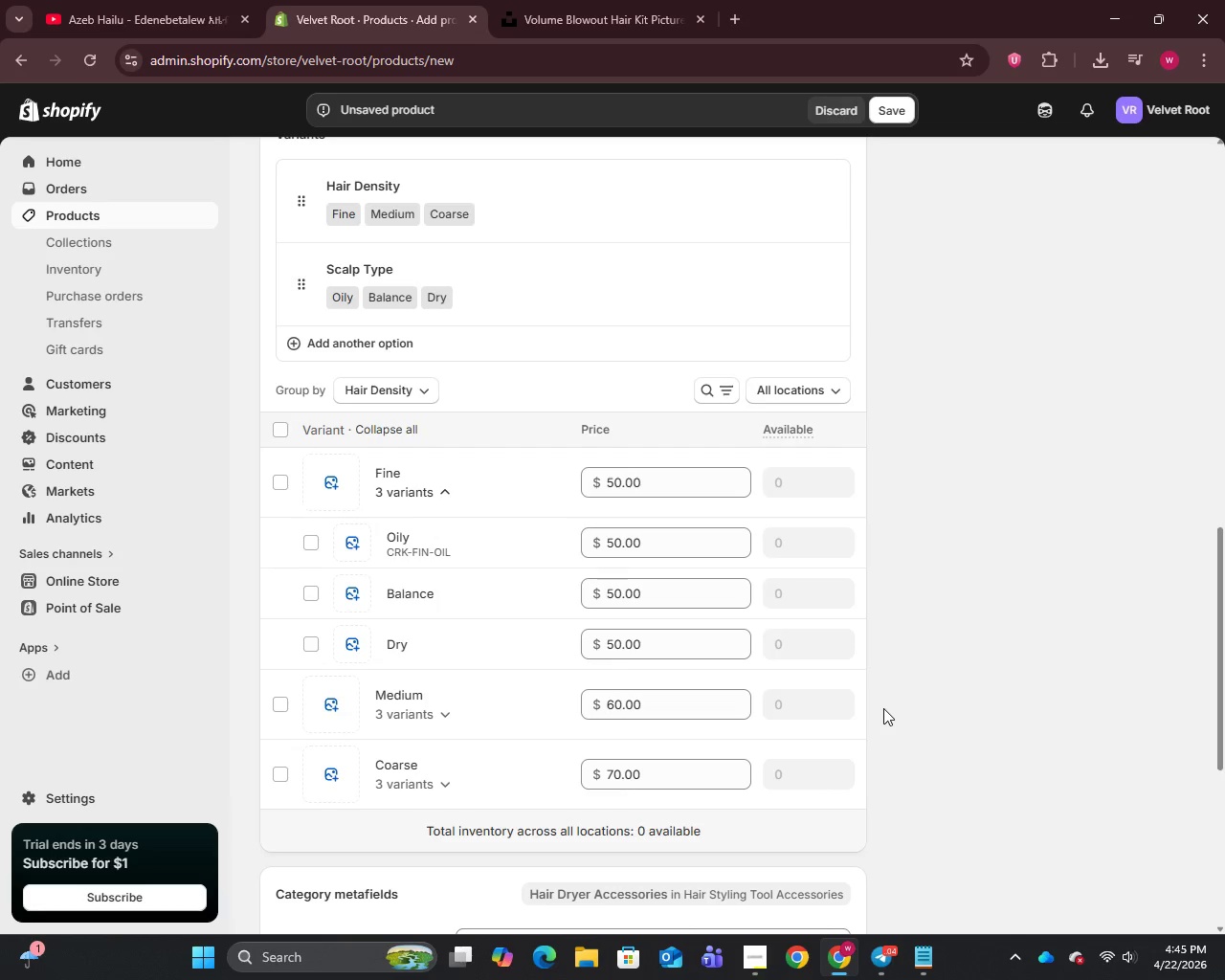 
left_click([417, 587])
 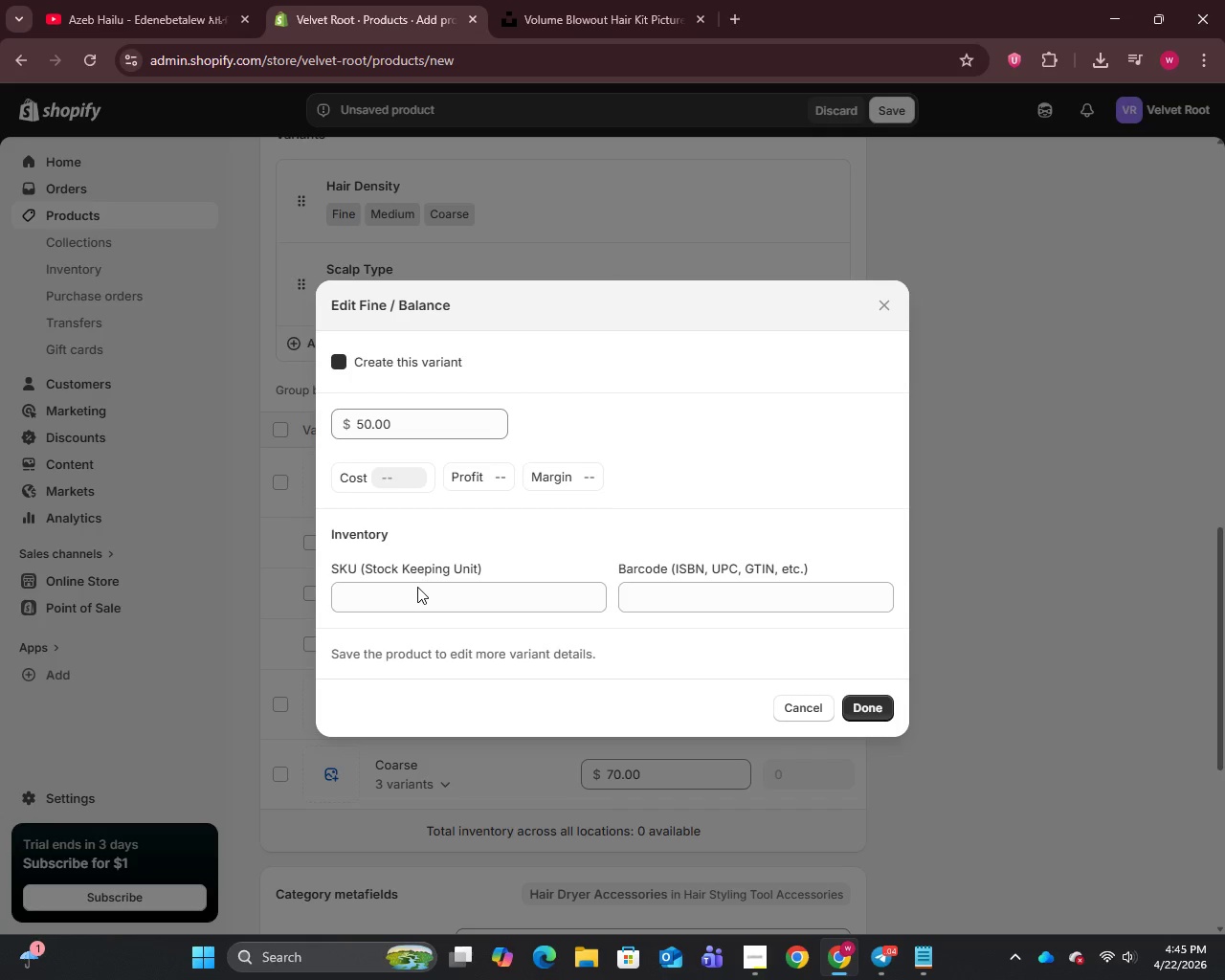 
left_click([431, 581])
 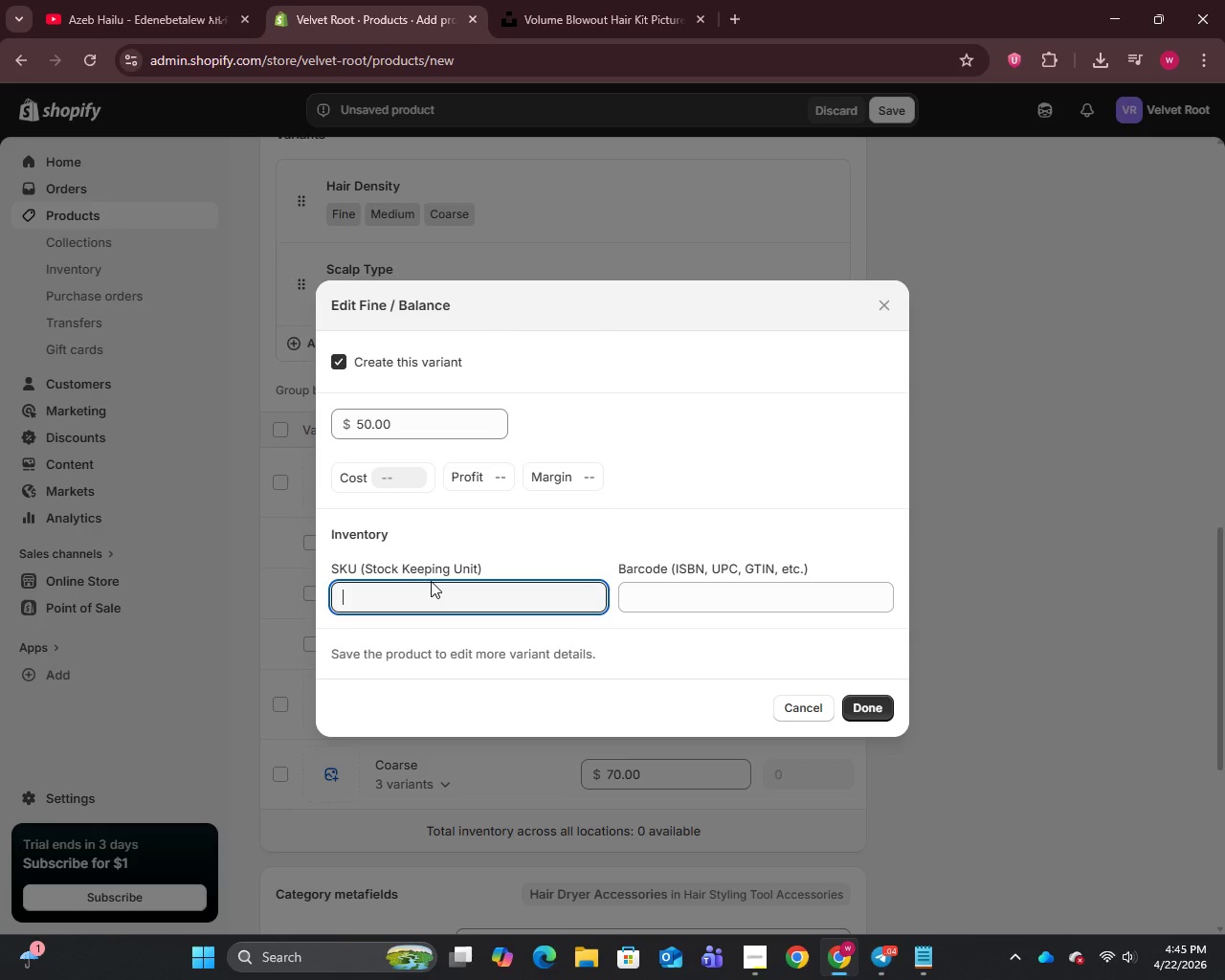 
key(Control+V)
 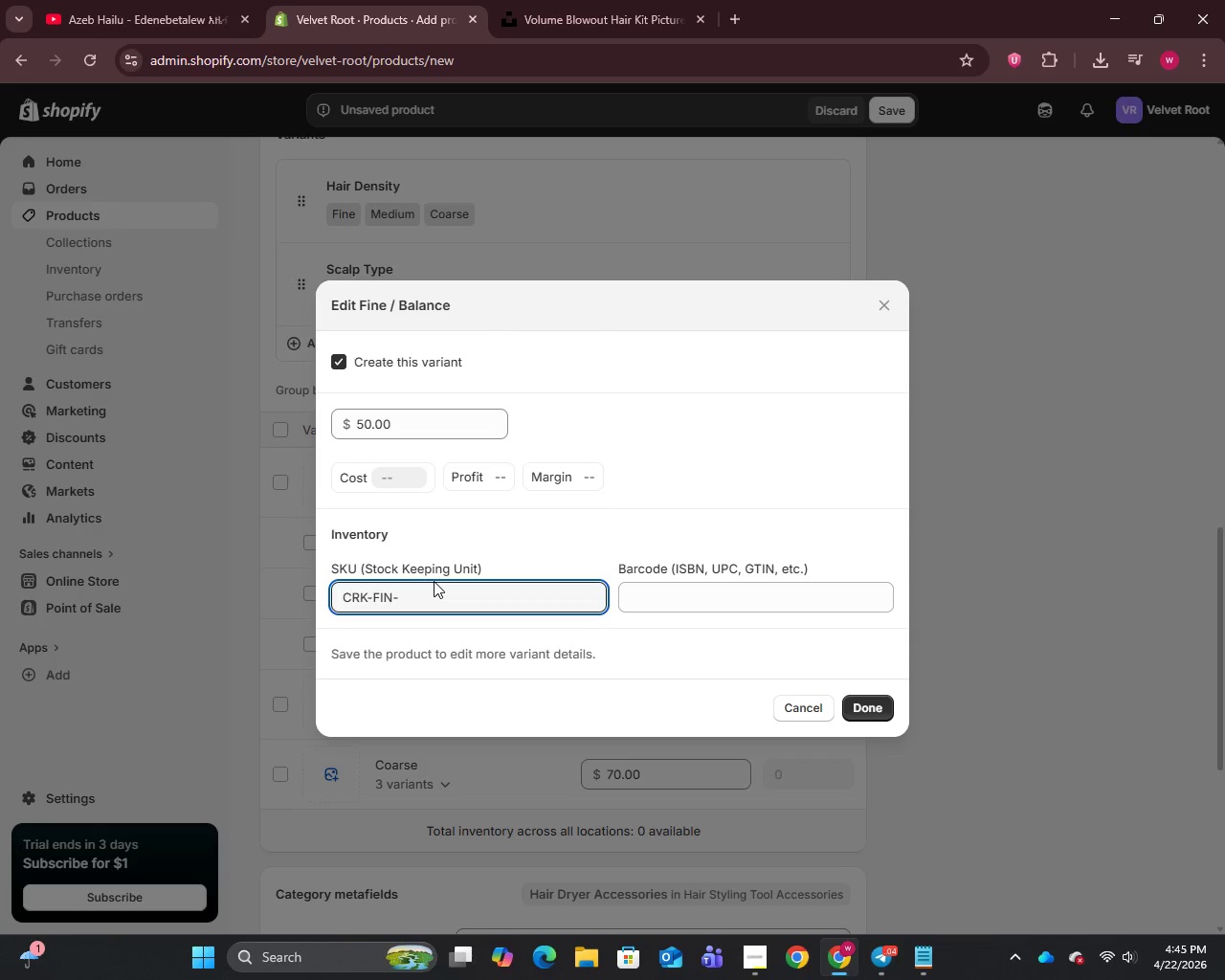 
type(BAL)
 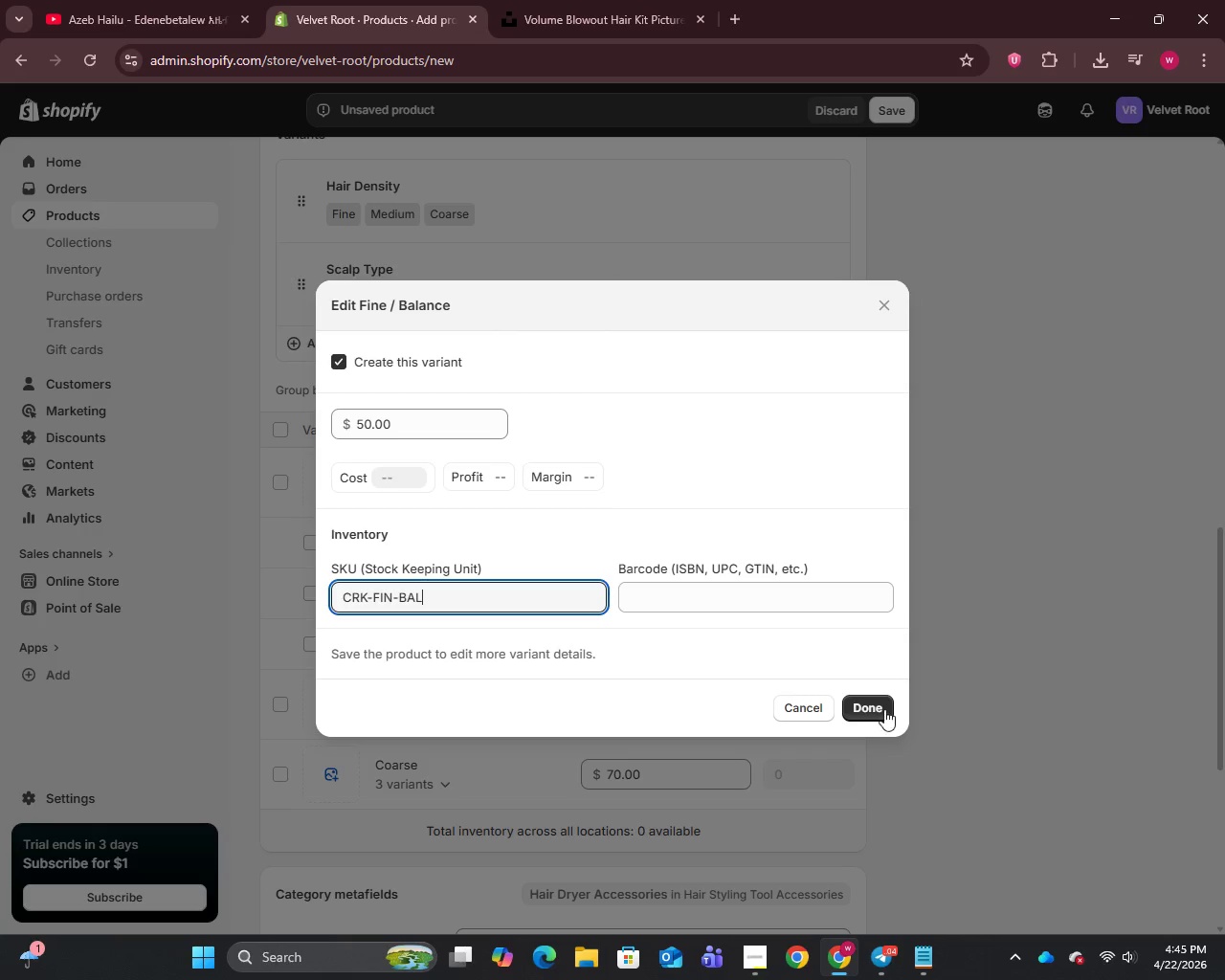 
left_click([872, 703])
 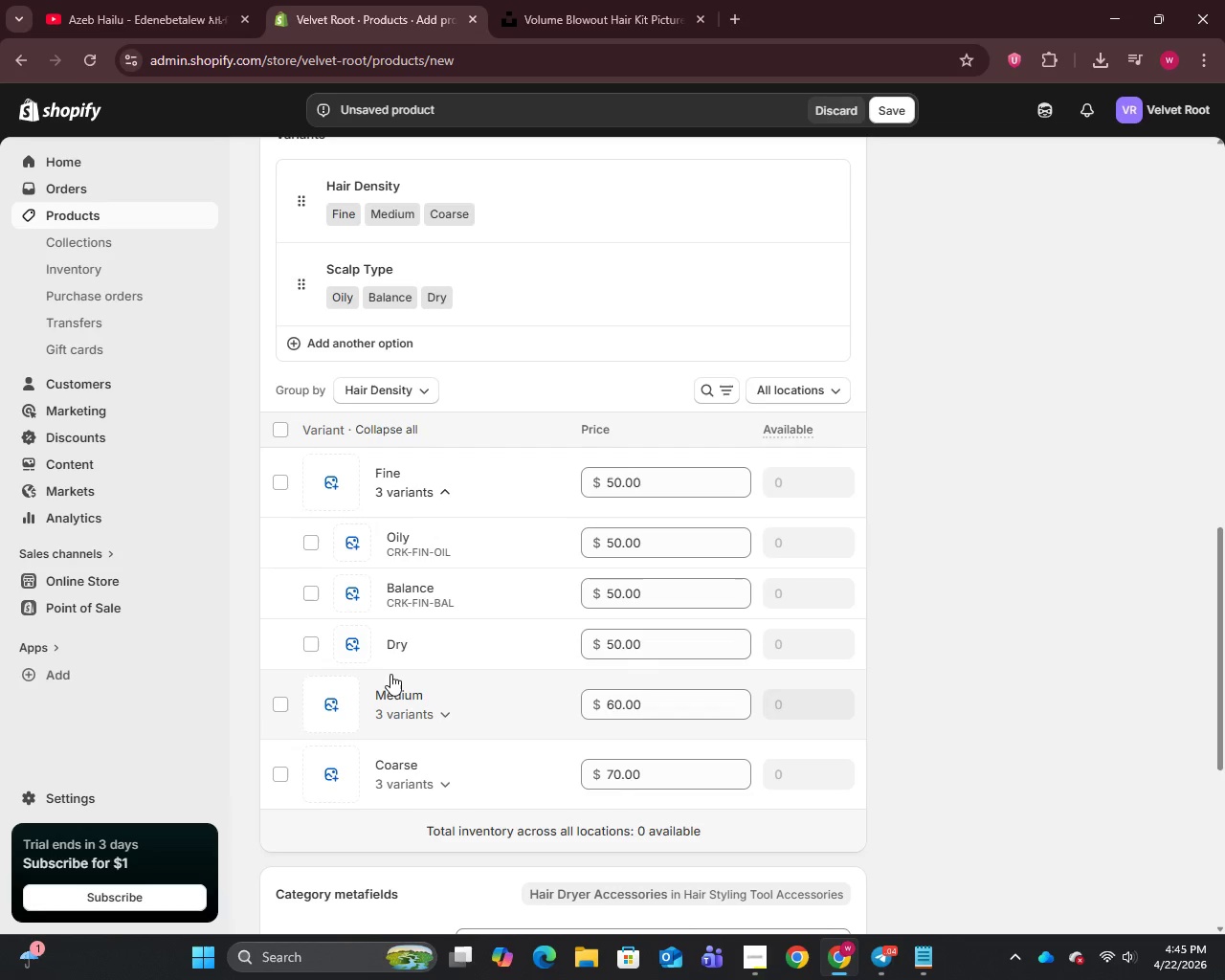 
left_click([404, 635])
 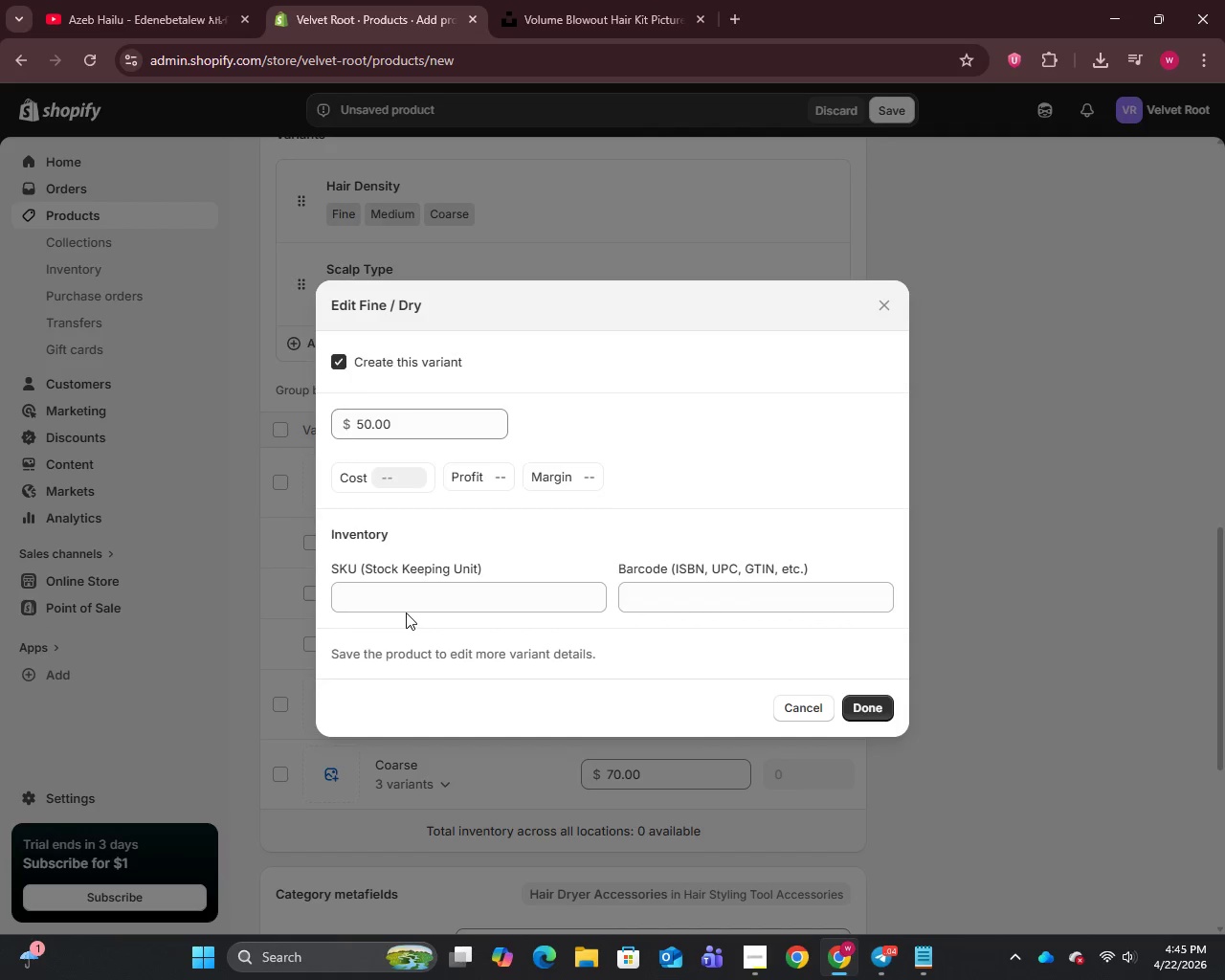 
double_click([412, 589])
 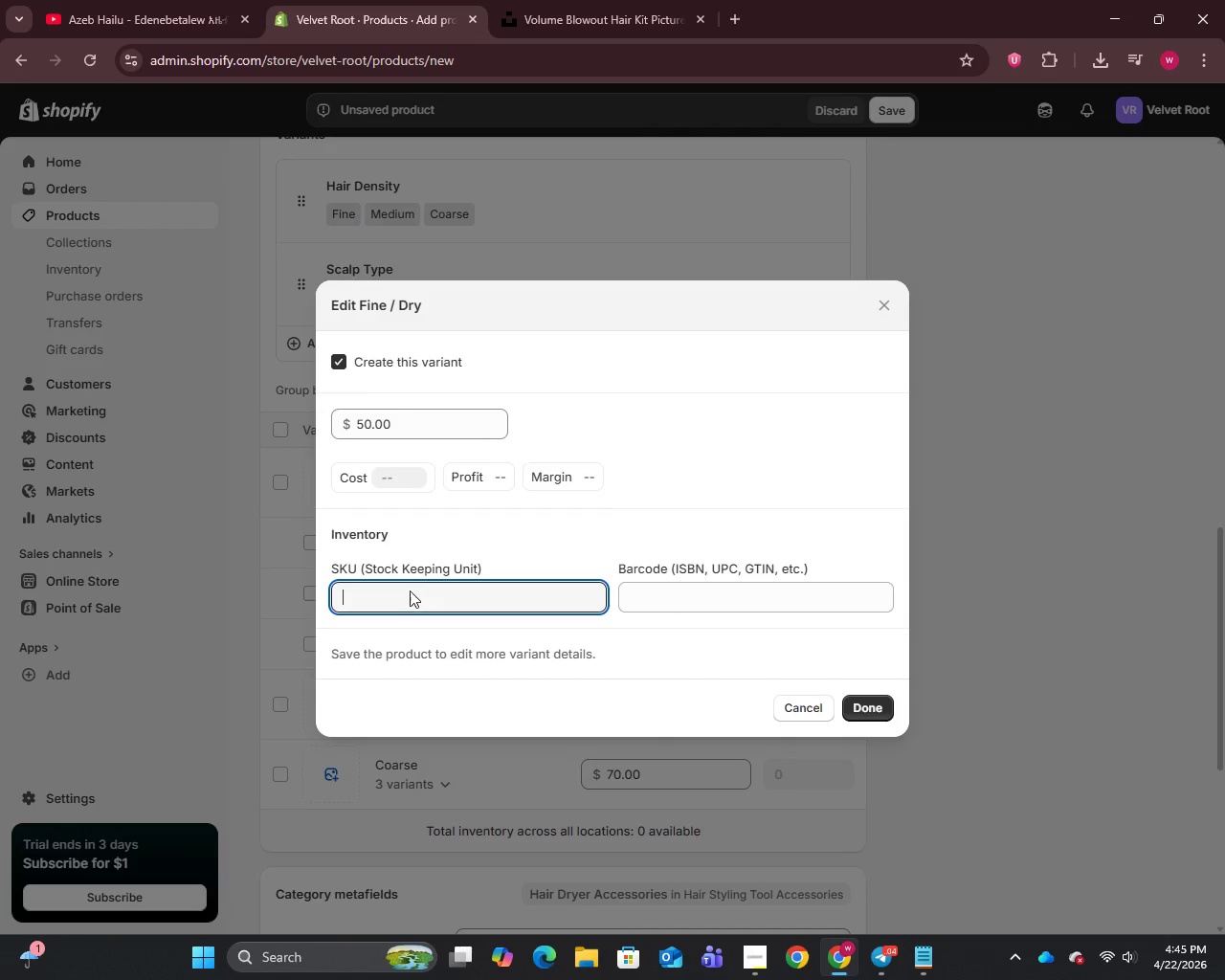 
key(Control+V)
 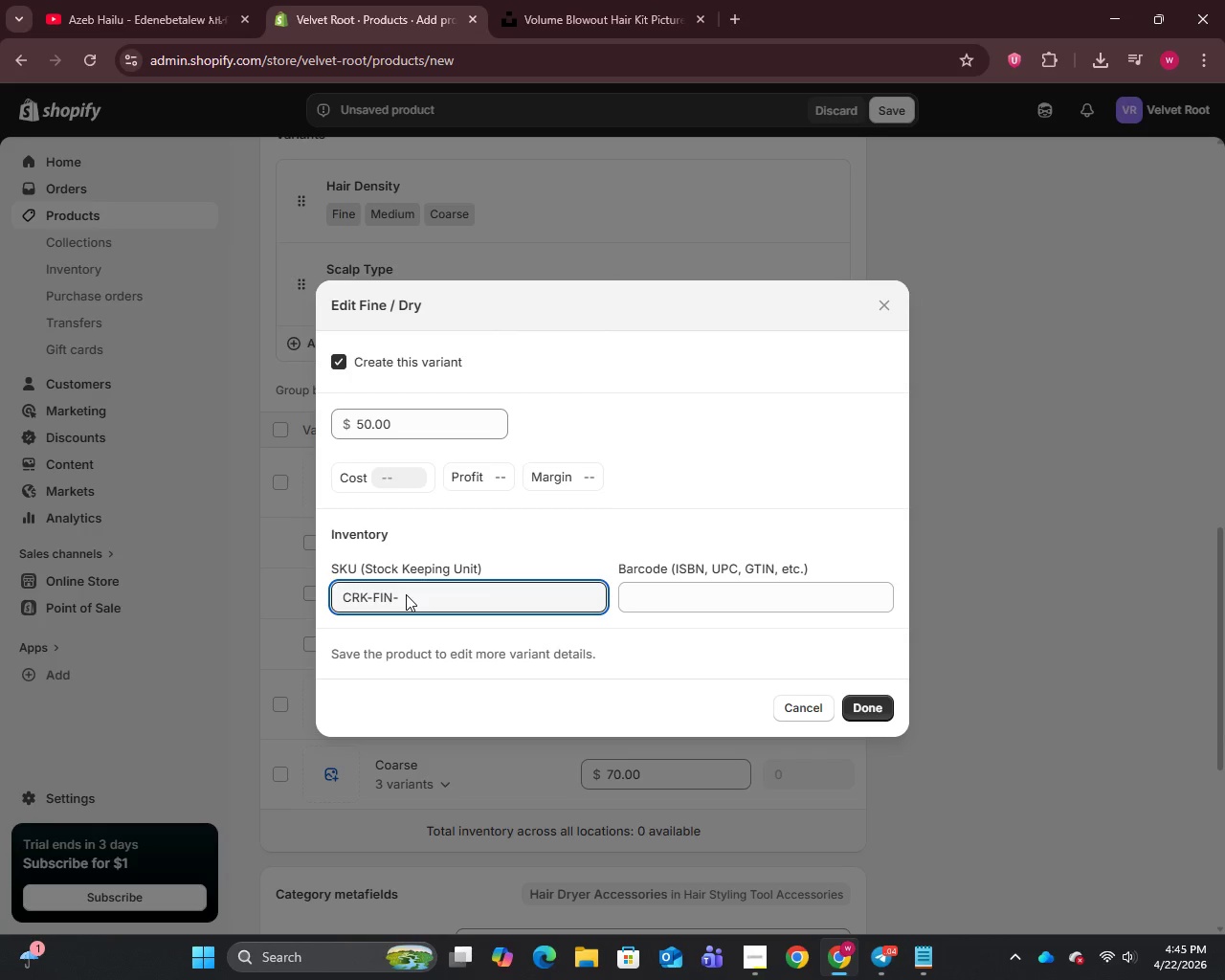 
type(DRY)
 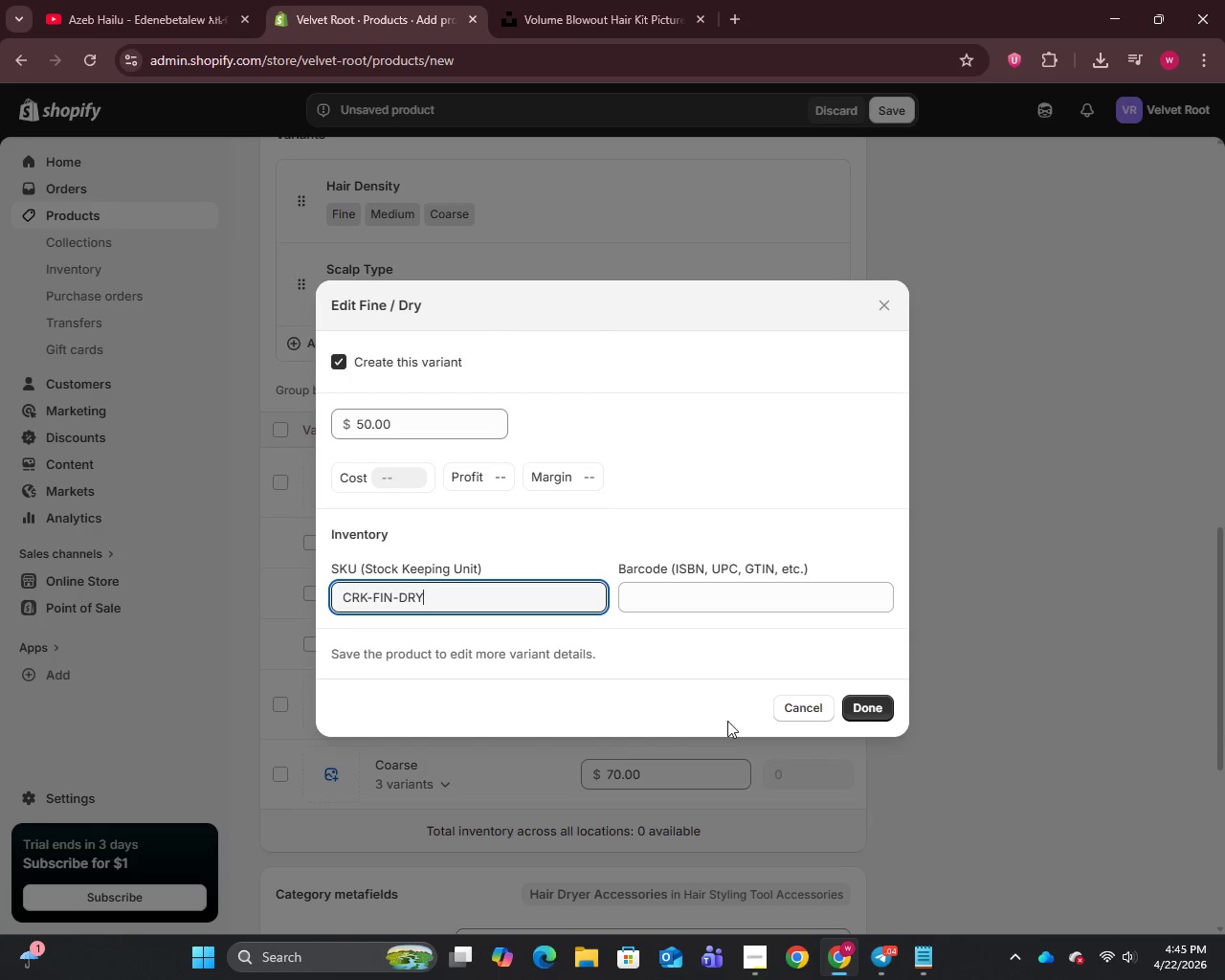 
left_click([863, 710])
 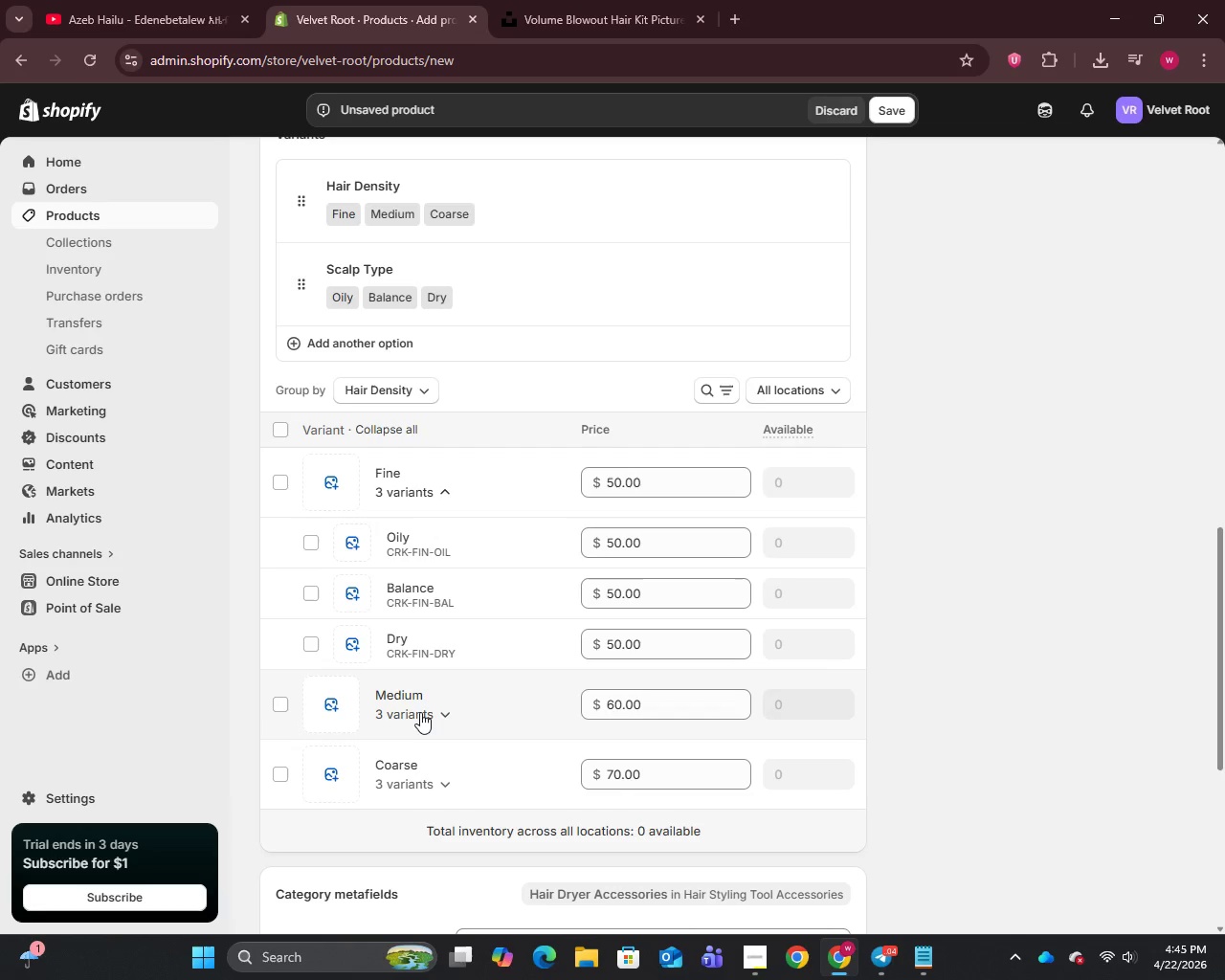 
scroll: coordinate [425, 668], scroll_direction: down, amount: 1.0
 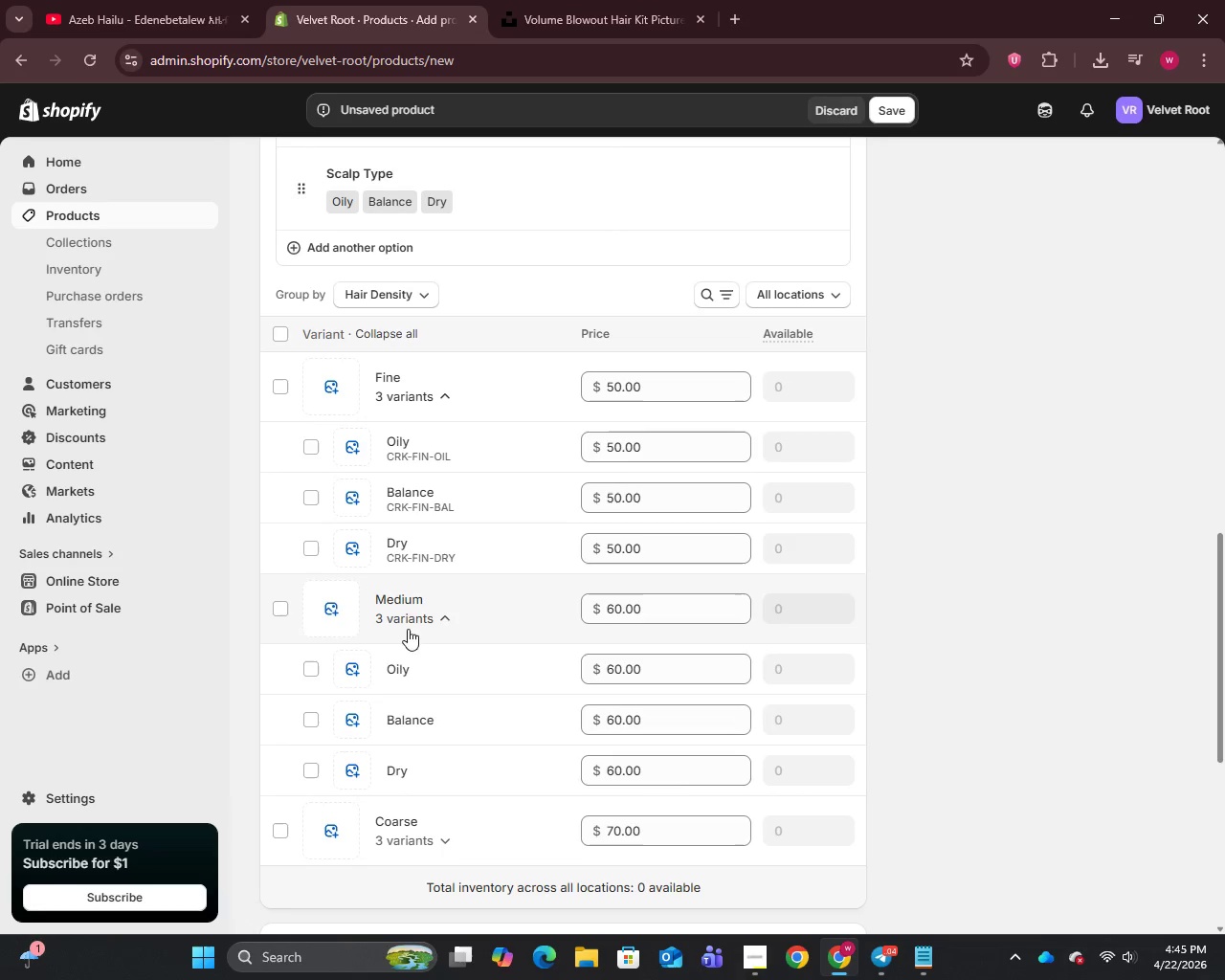 
left_click([396, 682])
 